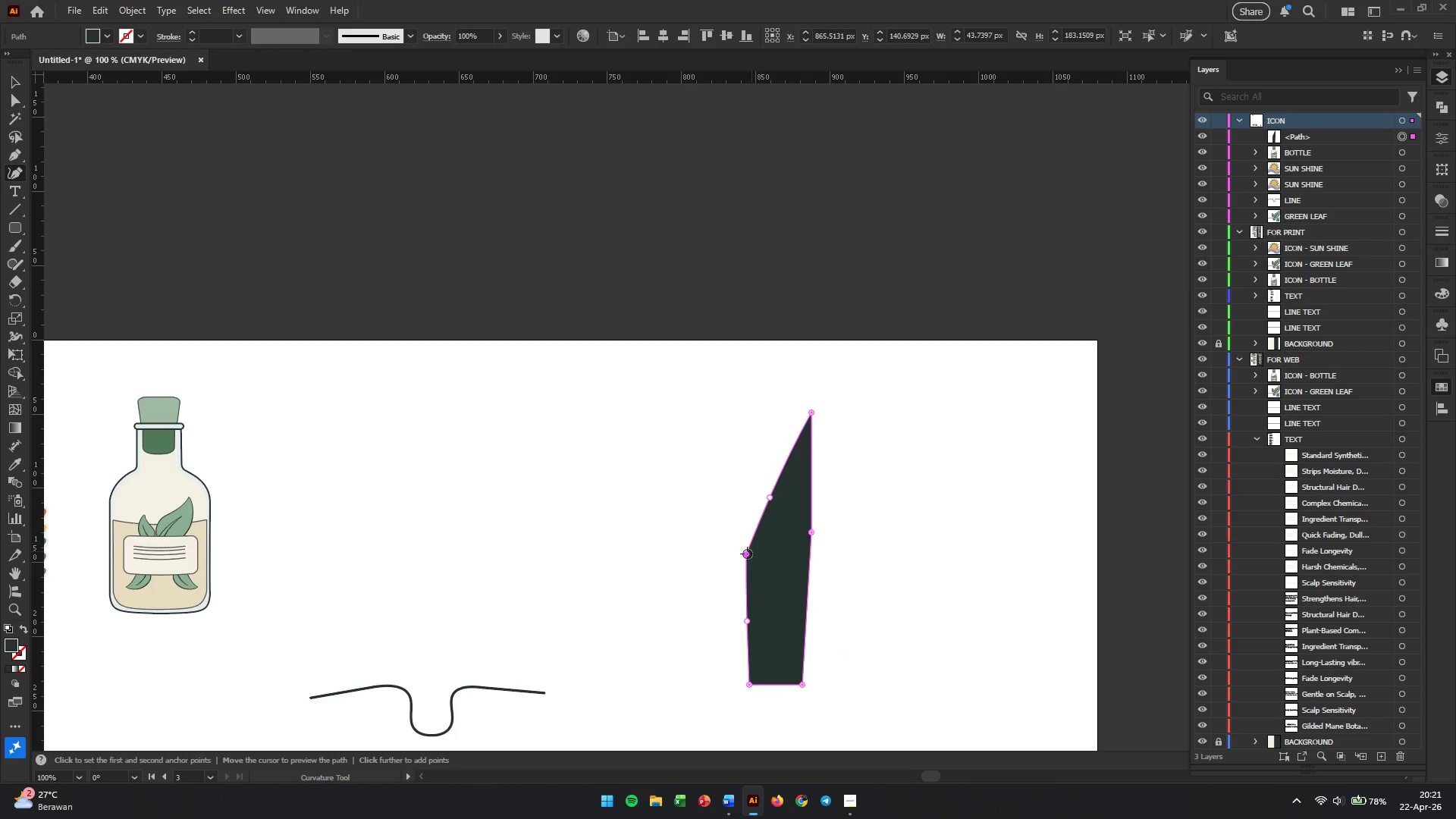 
left_click_drag(start_coordinate=[747, 554], to_coordinate=[755, 550])
 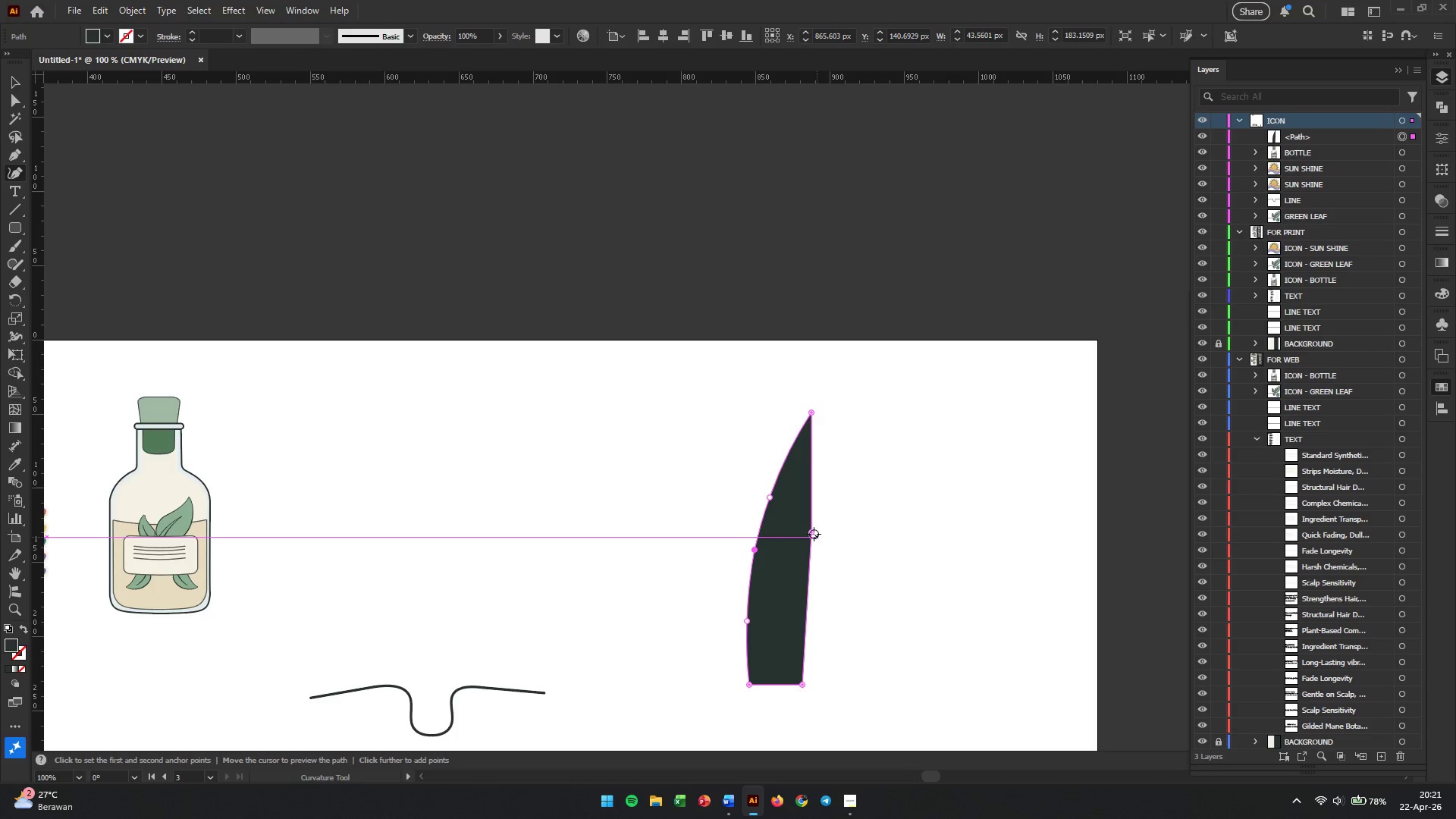 
left_click_drag(start_coordinate=[811, 533], to_coordinate=[793, 544])
 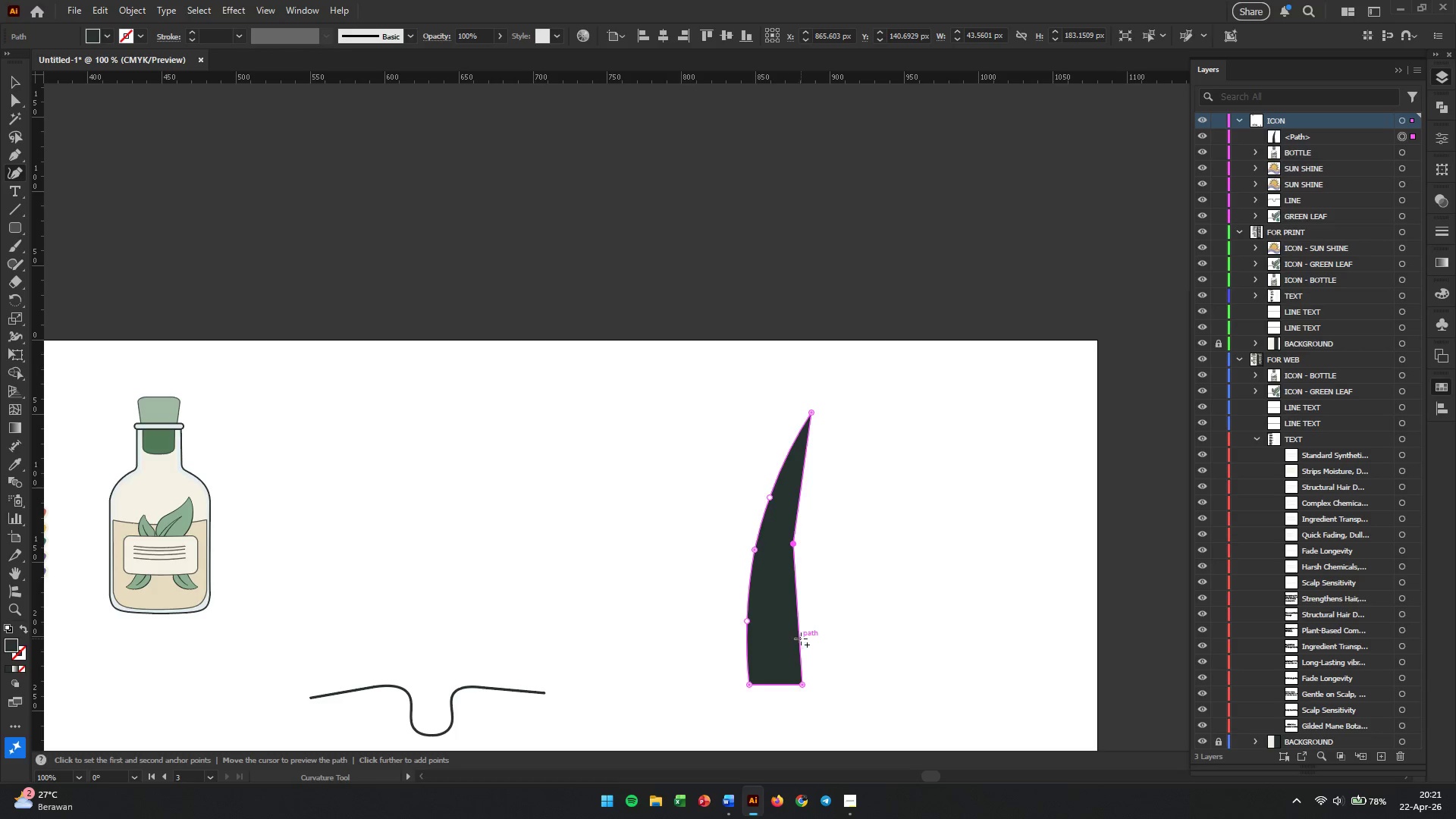 
left_click_drag(start_coordinate=[800, 639], to_coordinate=[791, 639])
 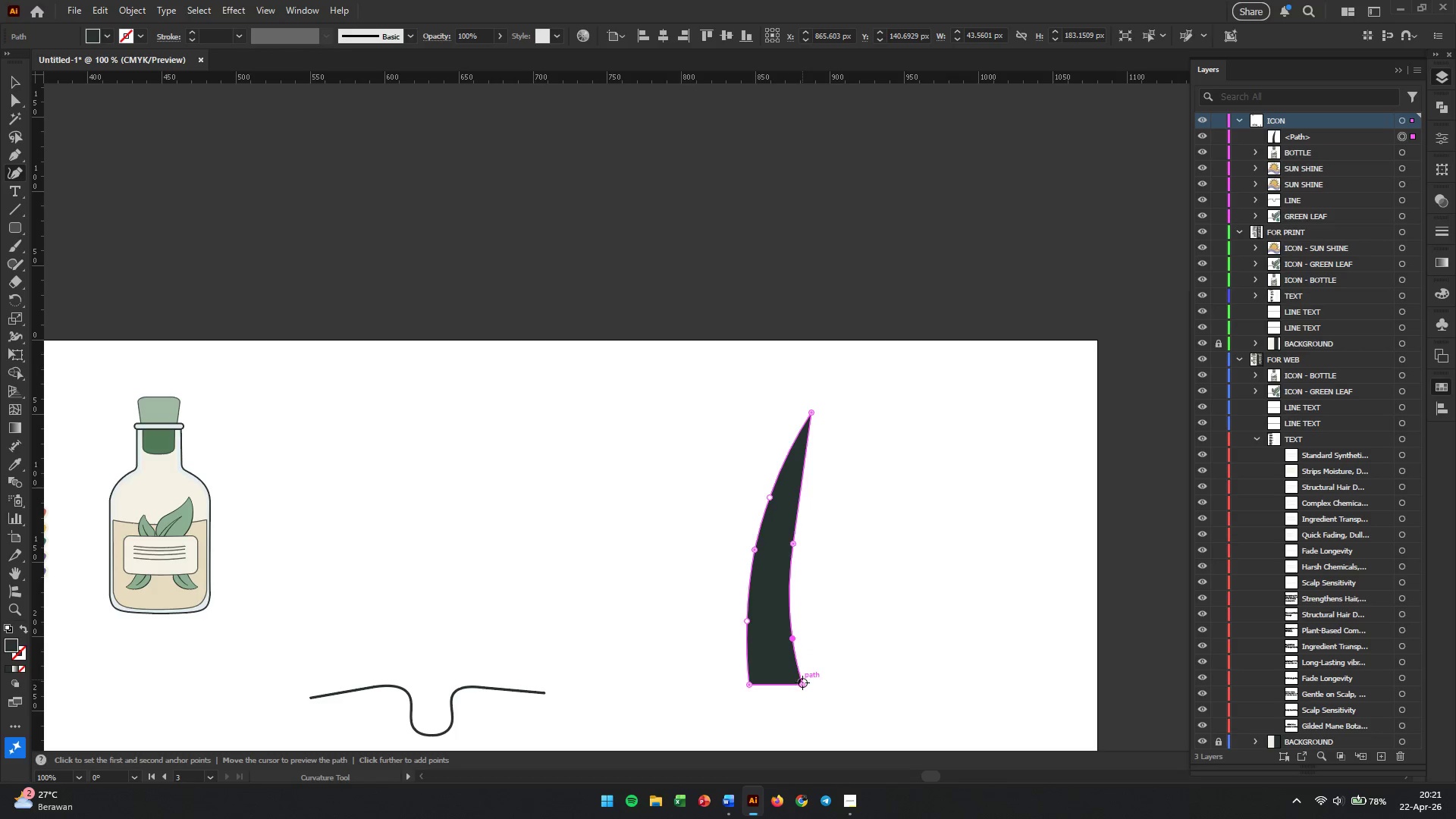 
left_click_drag(start_coordinate=[802, 682], to_coordinate=[785, 676])
 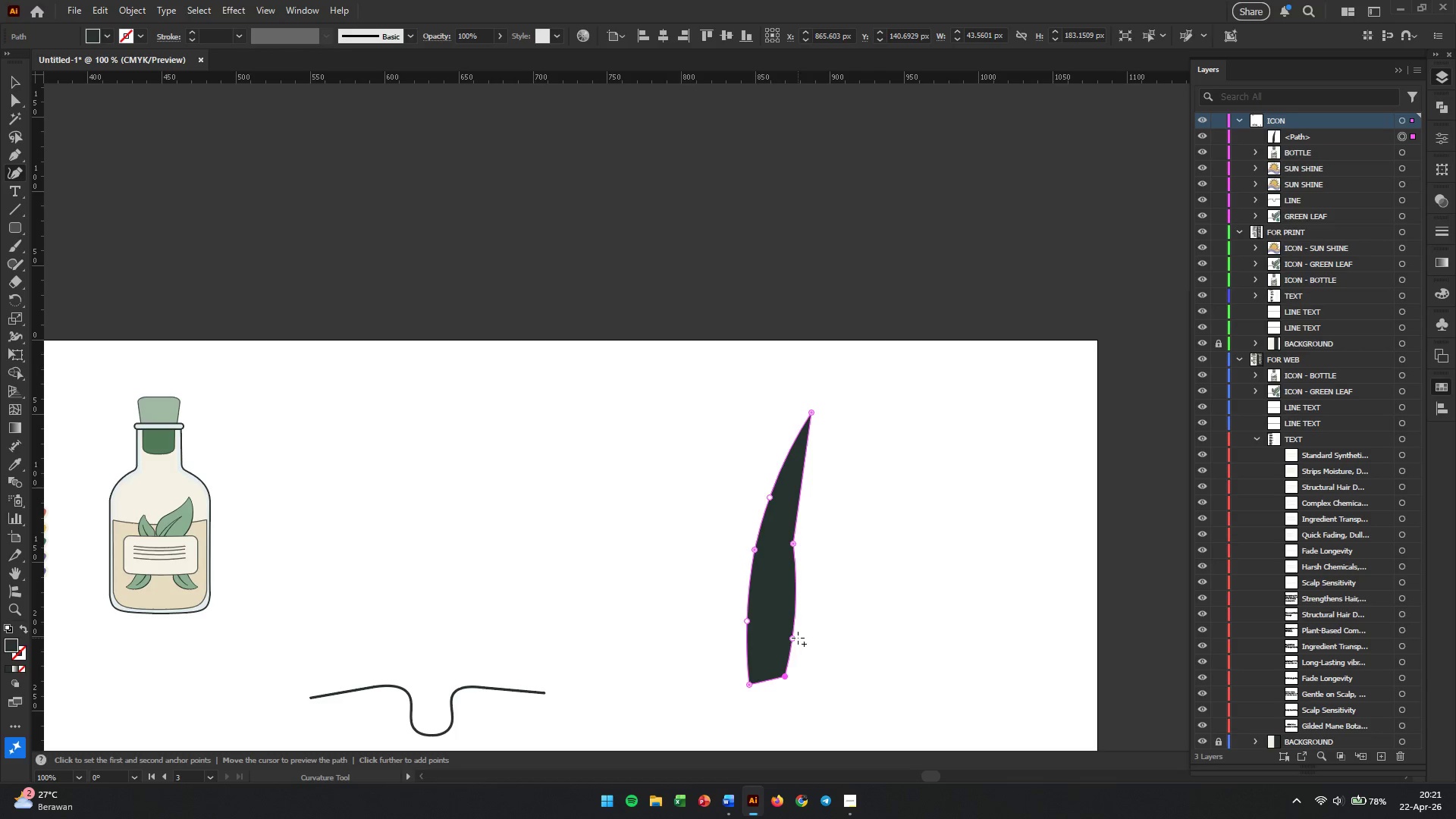 
left_click([791, 639])
 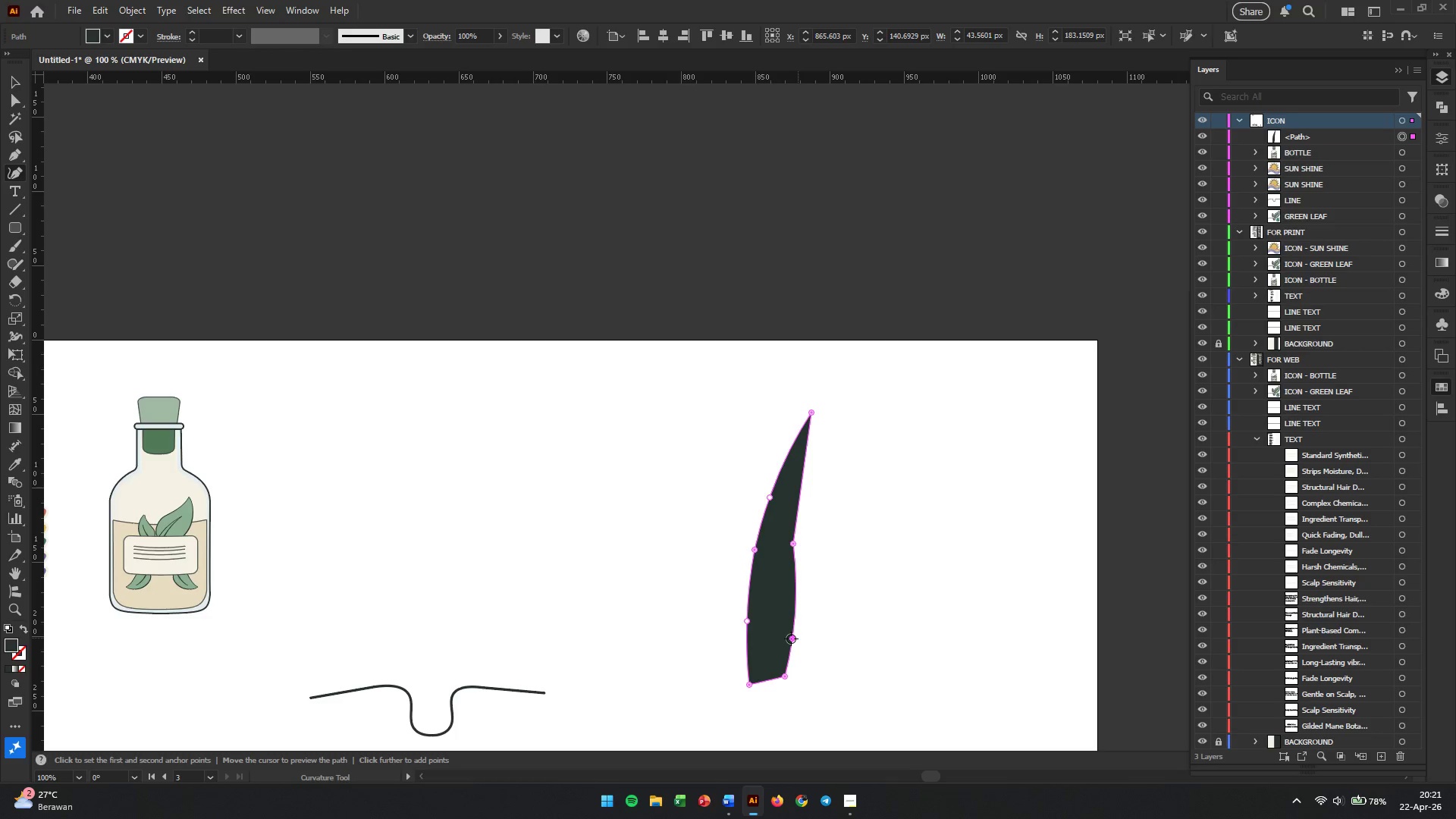 
key(Backspace)
 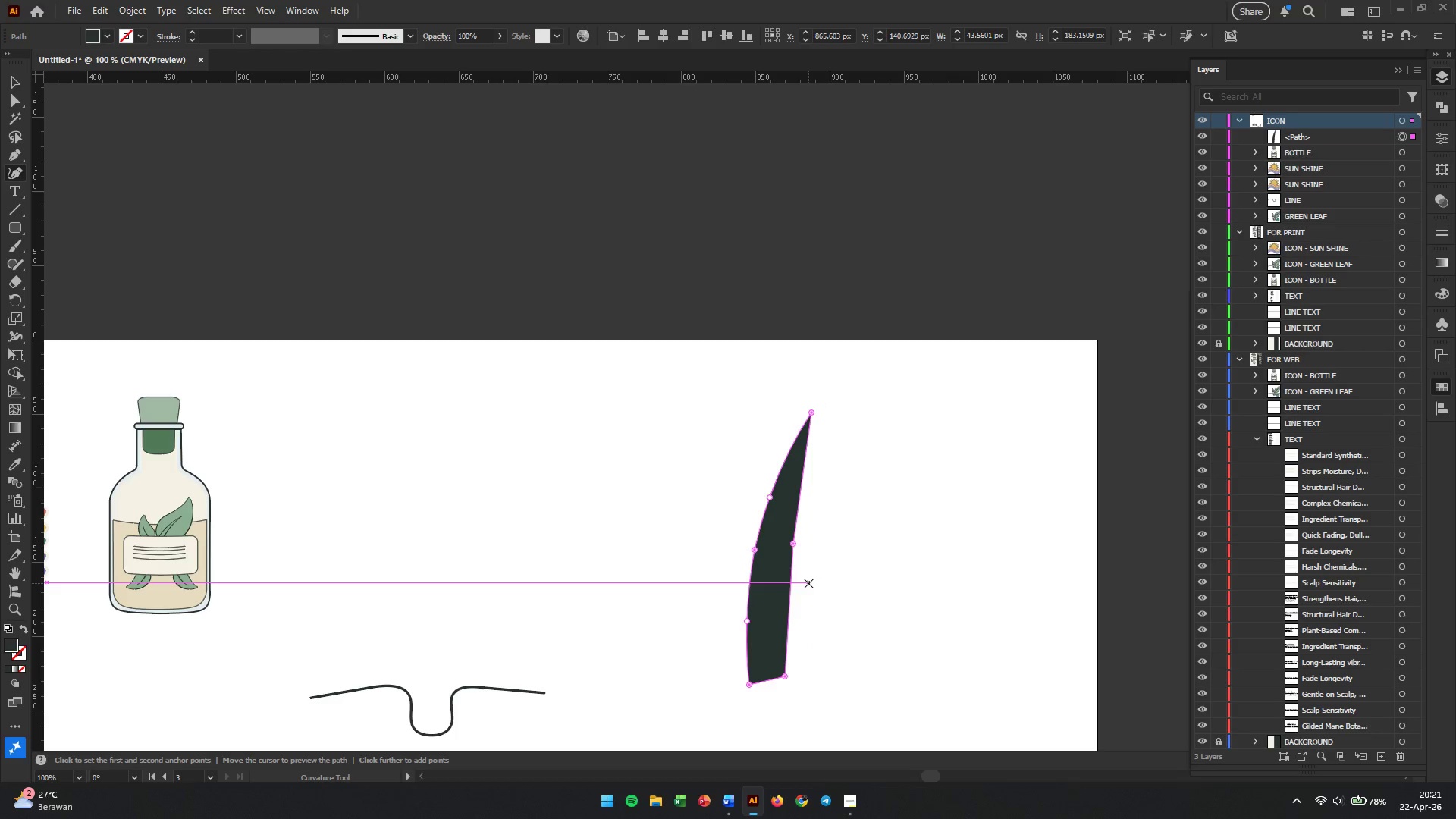 
wait(5.52)
 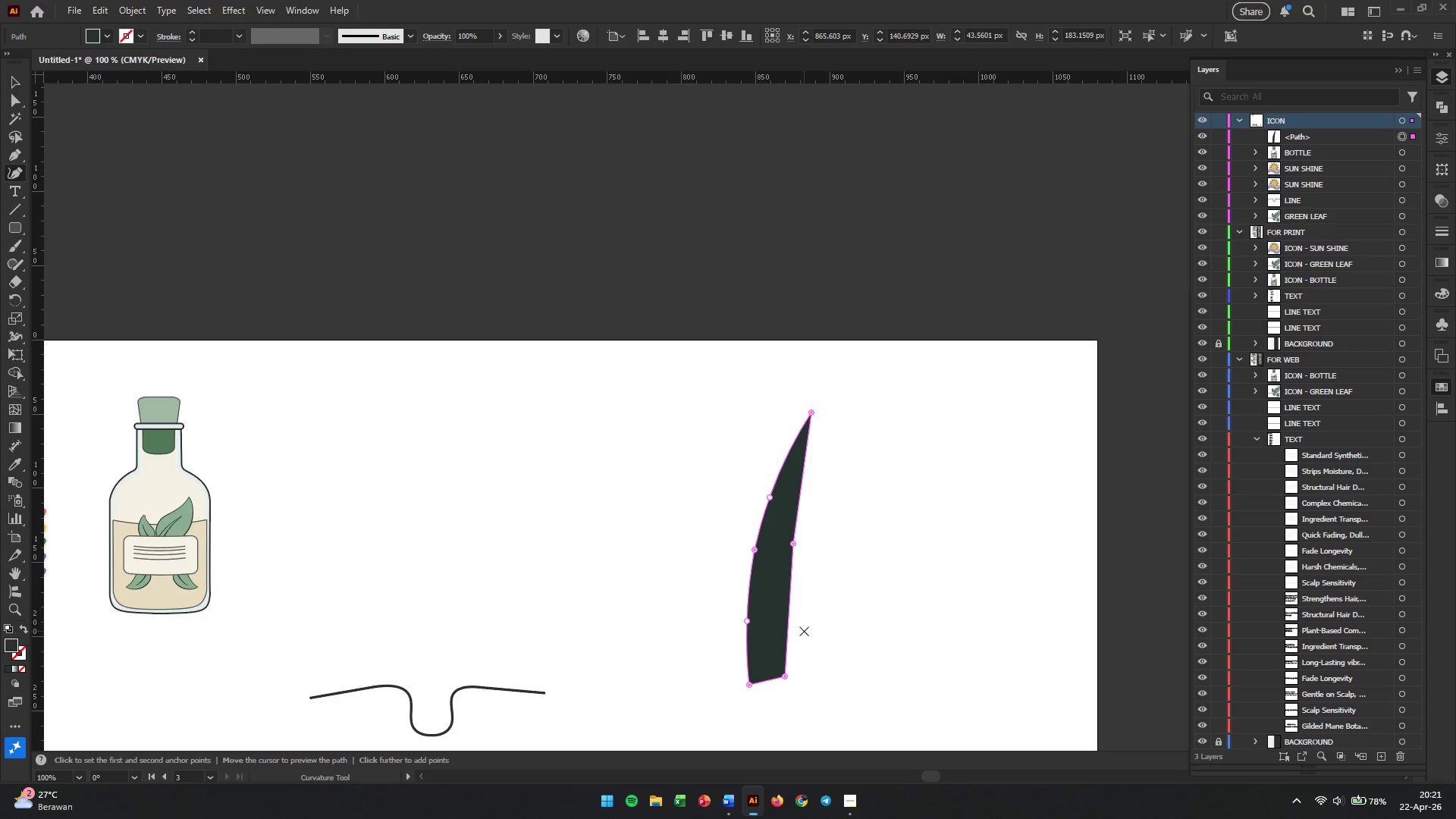 
left_click_drag(start_coordinate=[792, 545], to_coordinate=[787, 554])
 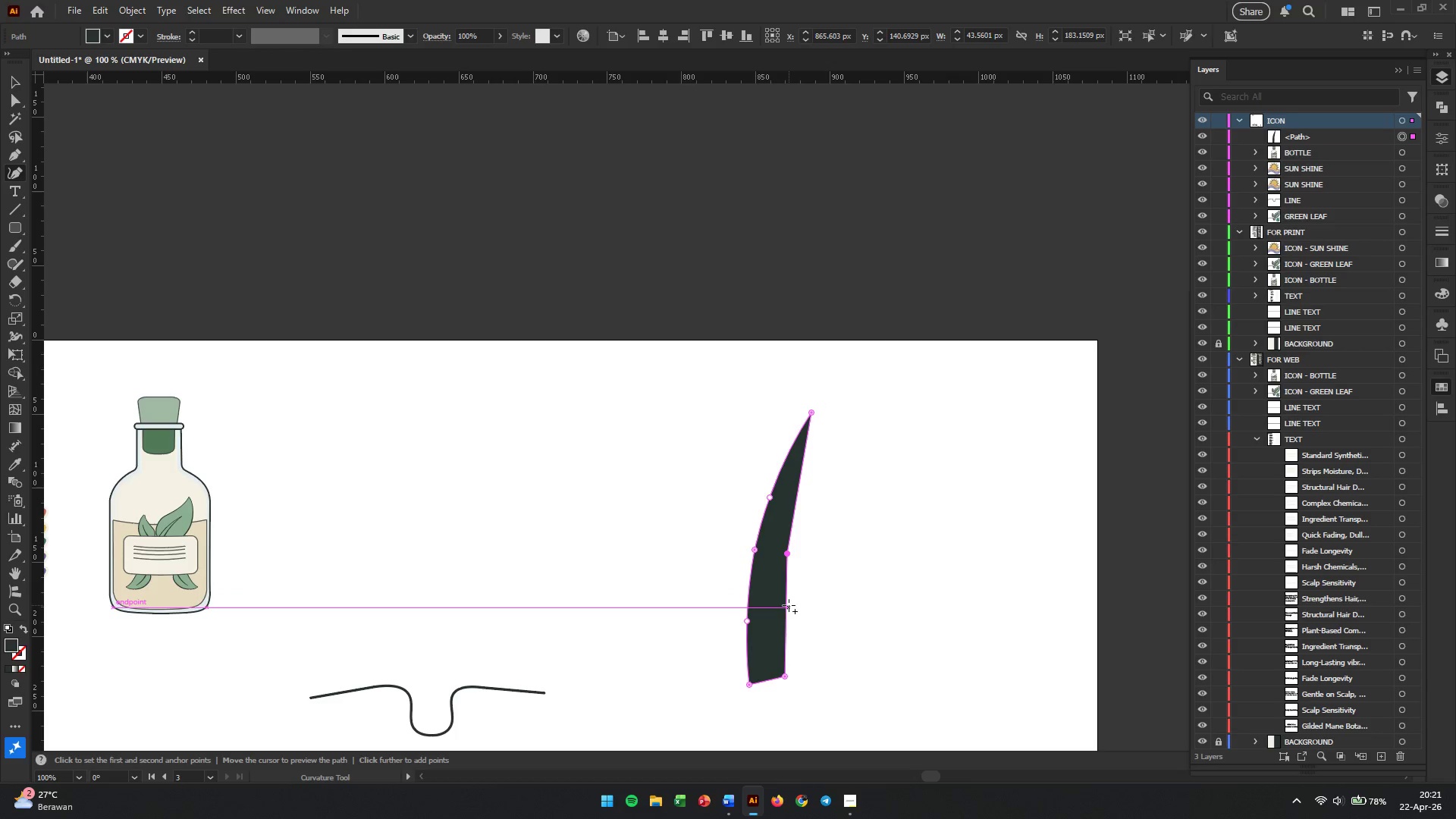 
left_click_drag(start_coordinate=[788, 606], to_coordinate=[781, 609])
 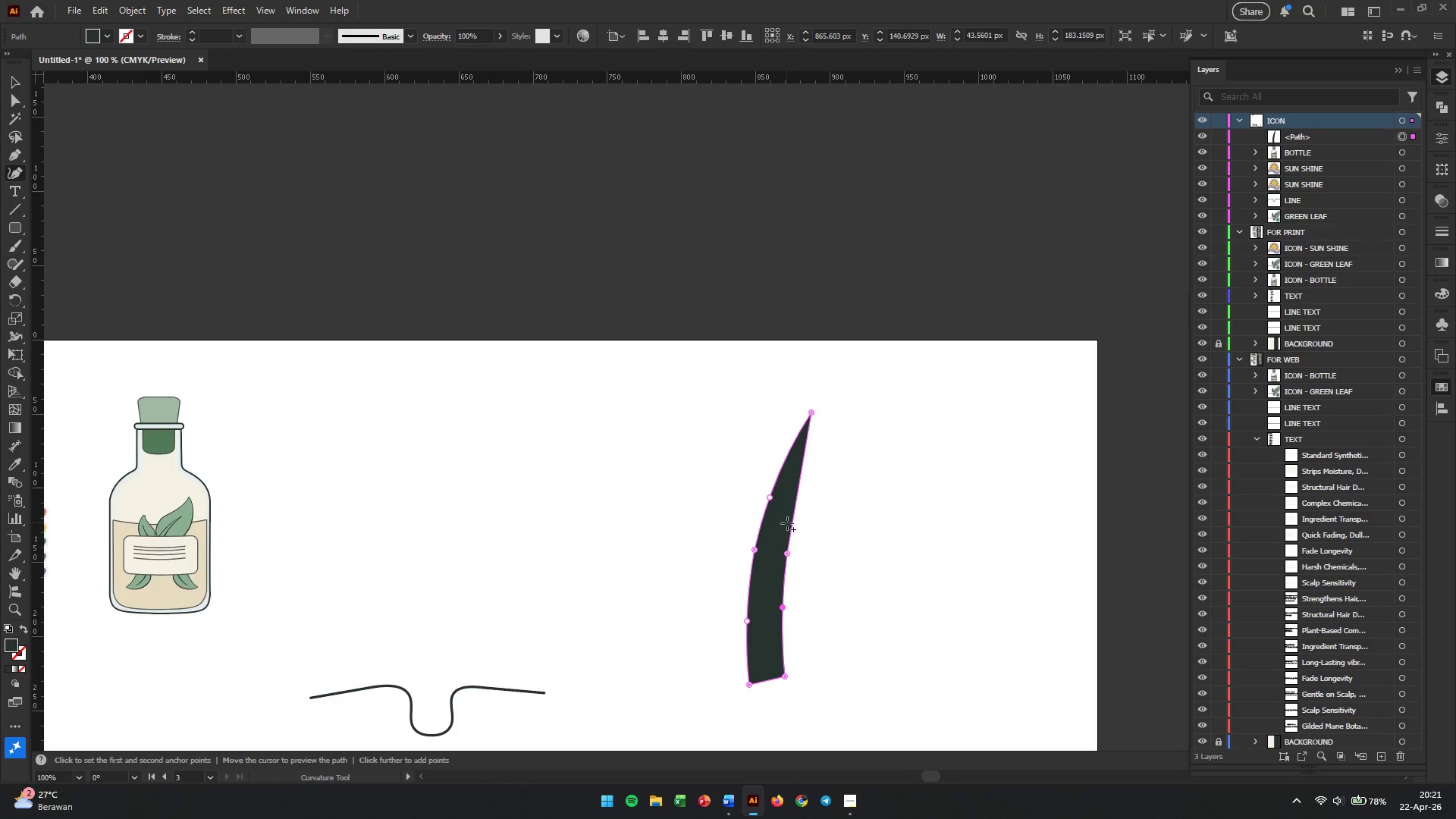 
wait(5.25)
 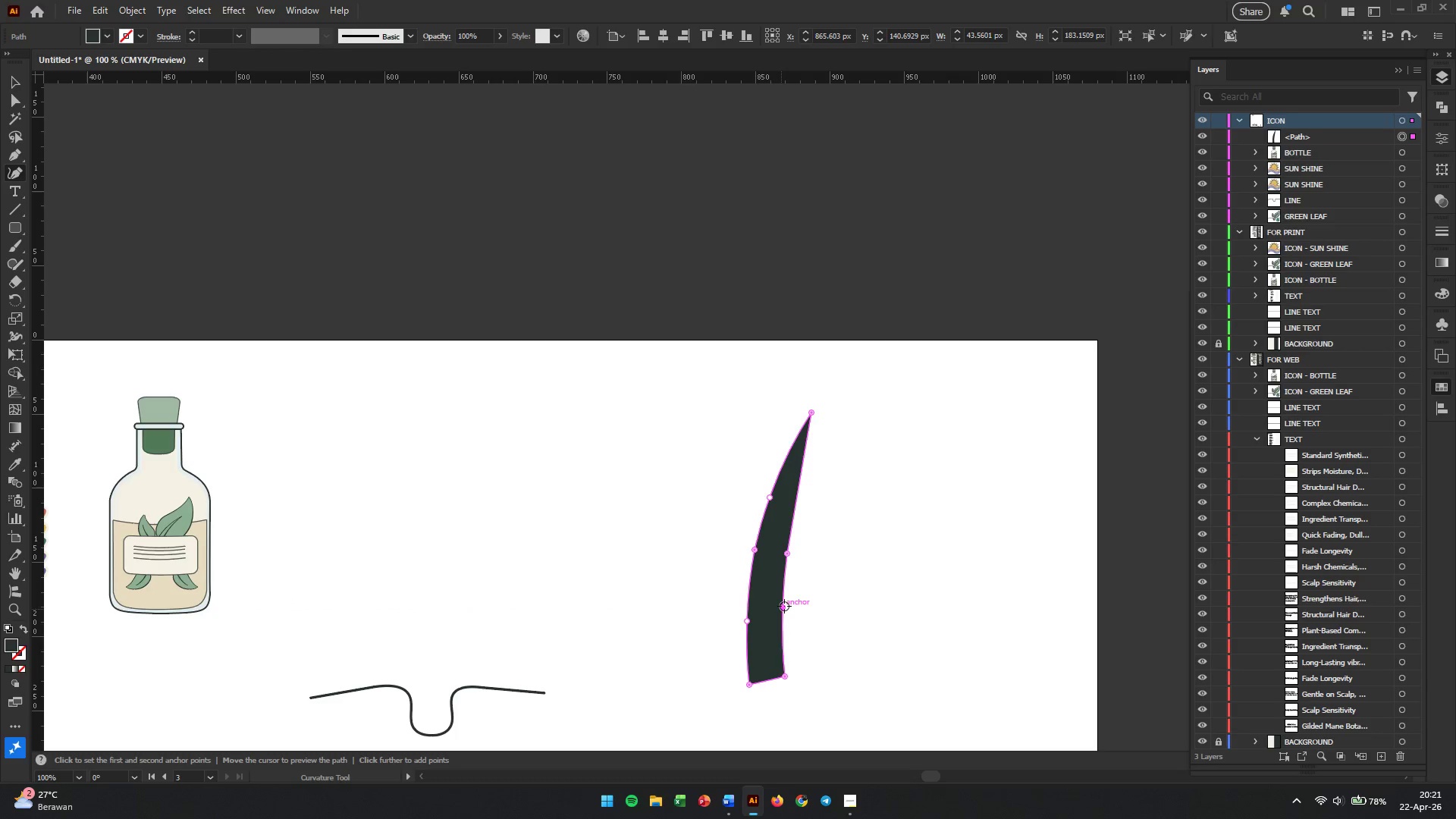 
left_click_drag(start_coordinate=[789, 553], to_coordinate=[786, 524])
 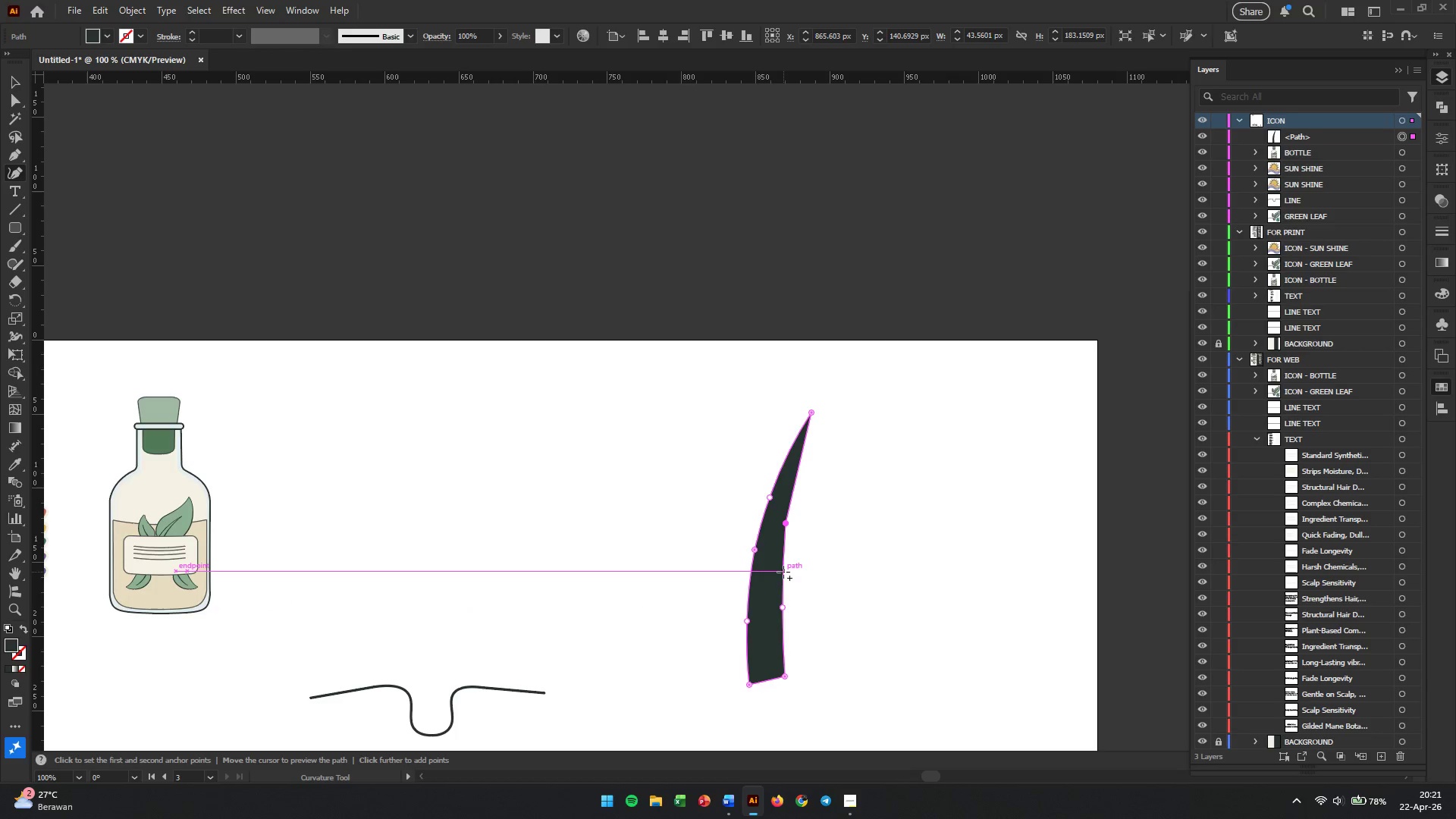 
left_click_drag(start_coordinate=[783, 571], to_coordinate=[780, 574])
 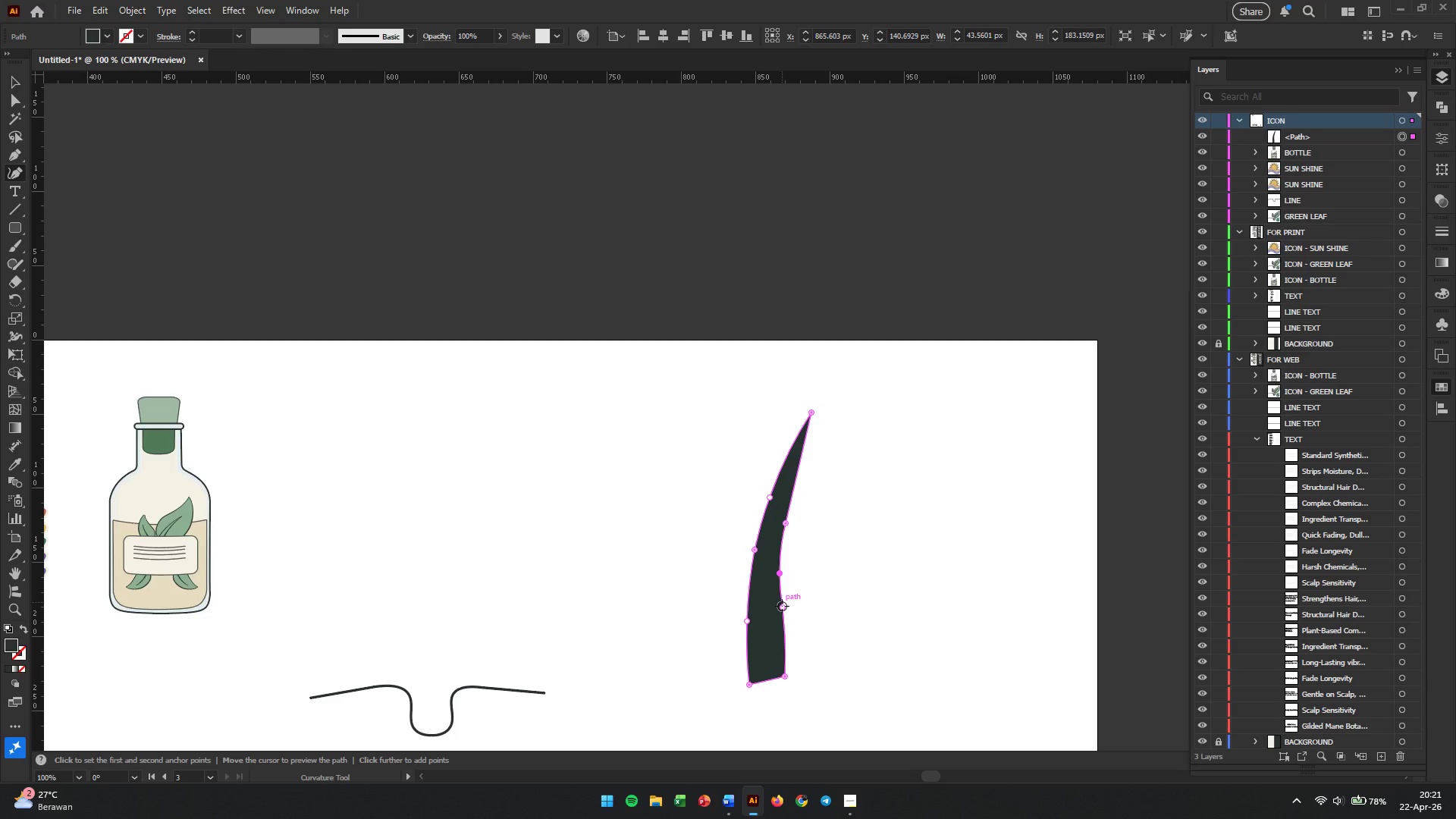 
left_click_drag(start_coordinate=[782, 606], to_coordinate=[780, 615])
 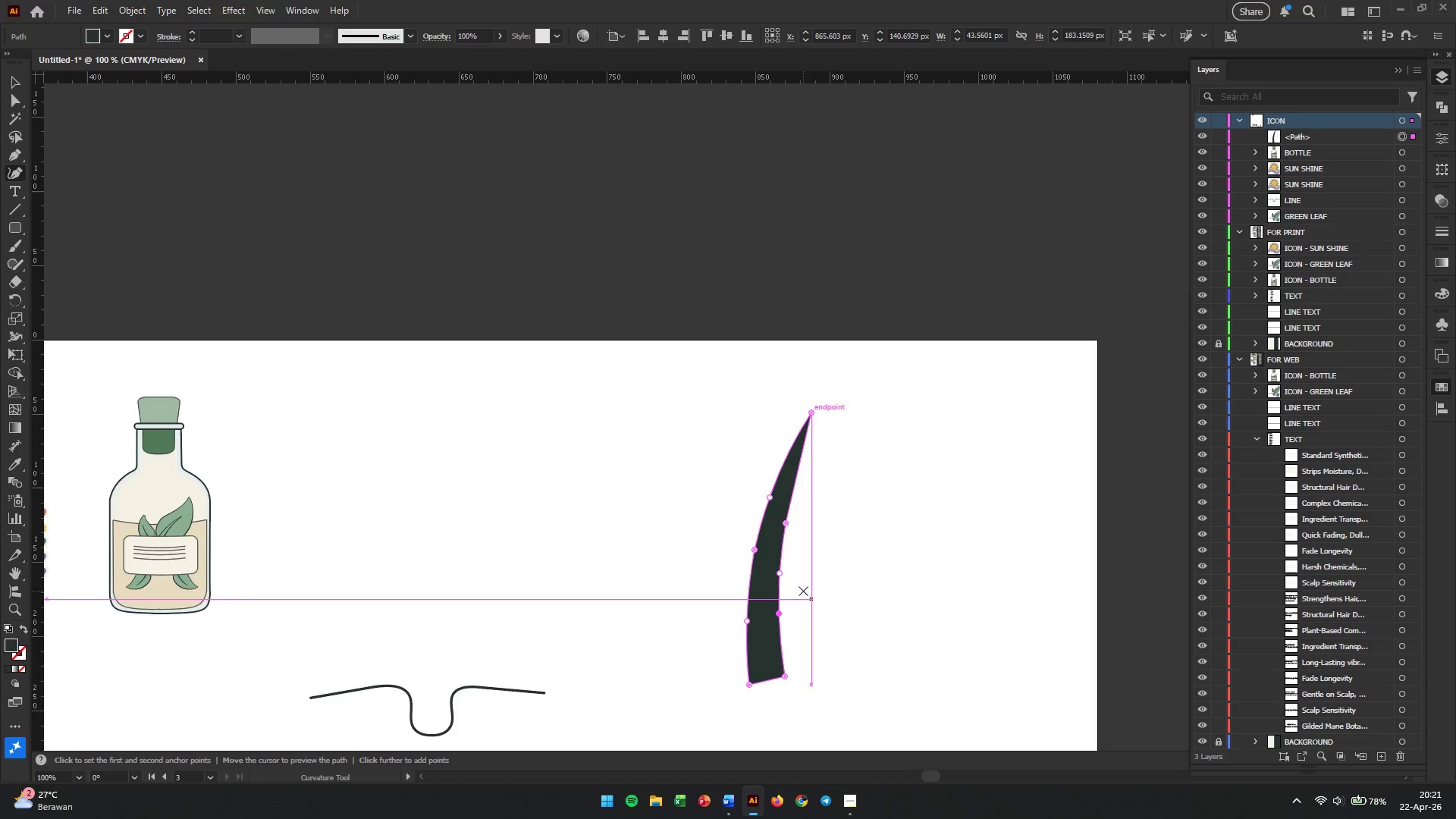 
hold_key(key=AltLeft, duration=0.55)
 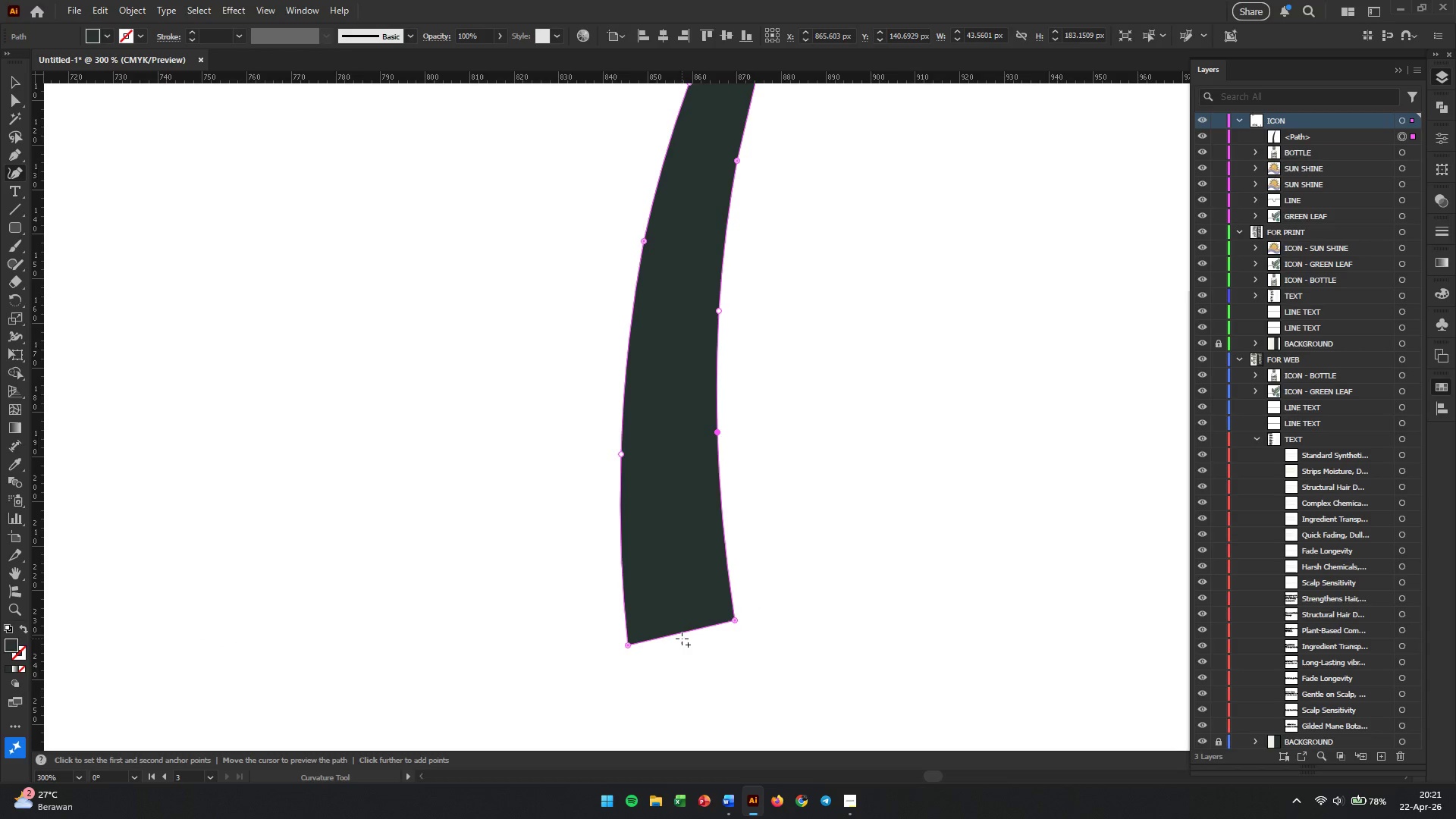 
scroll: coordinate [815, 597], scroll_direction: down, amount: 4.0
 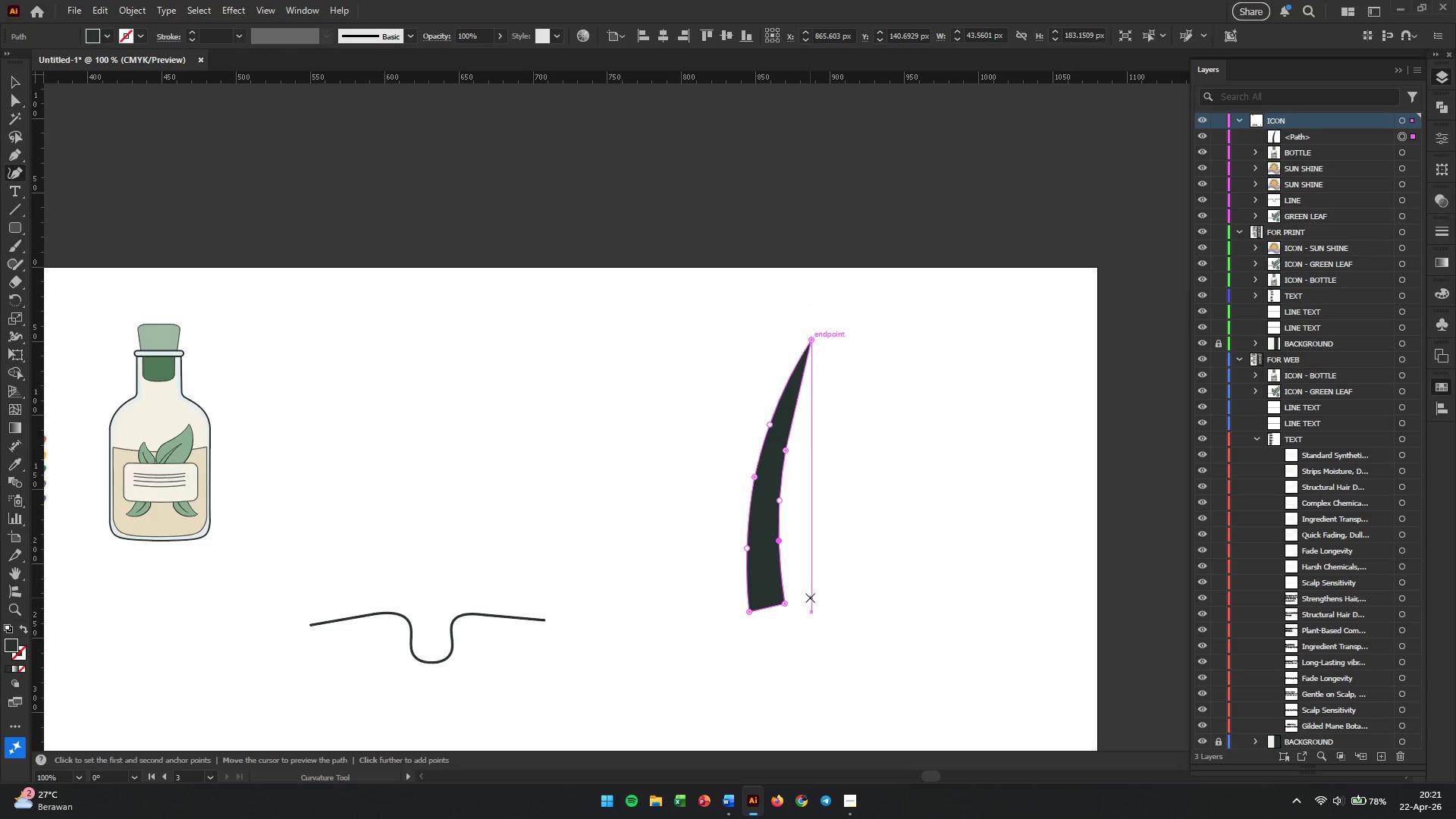 
left_click_drag(start_coordinate=[685, 632], to_coordinate=[691, 673])
 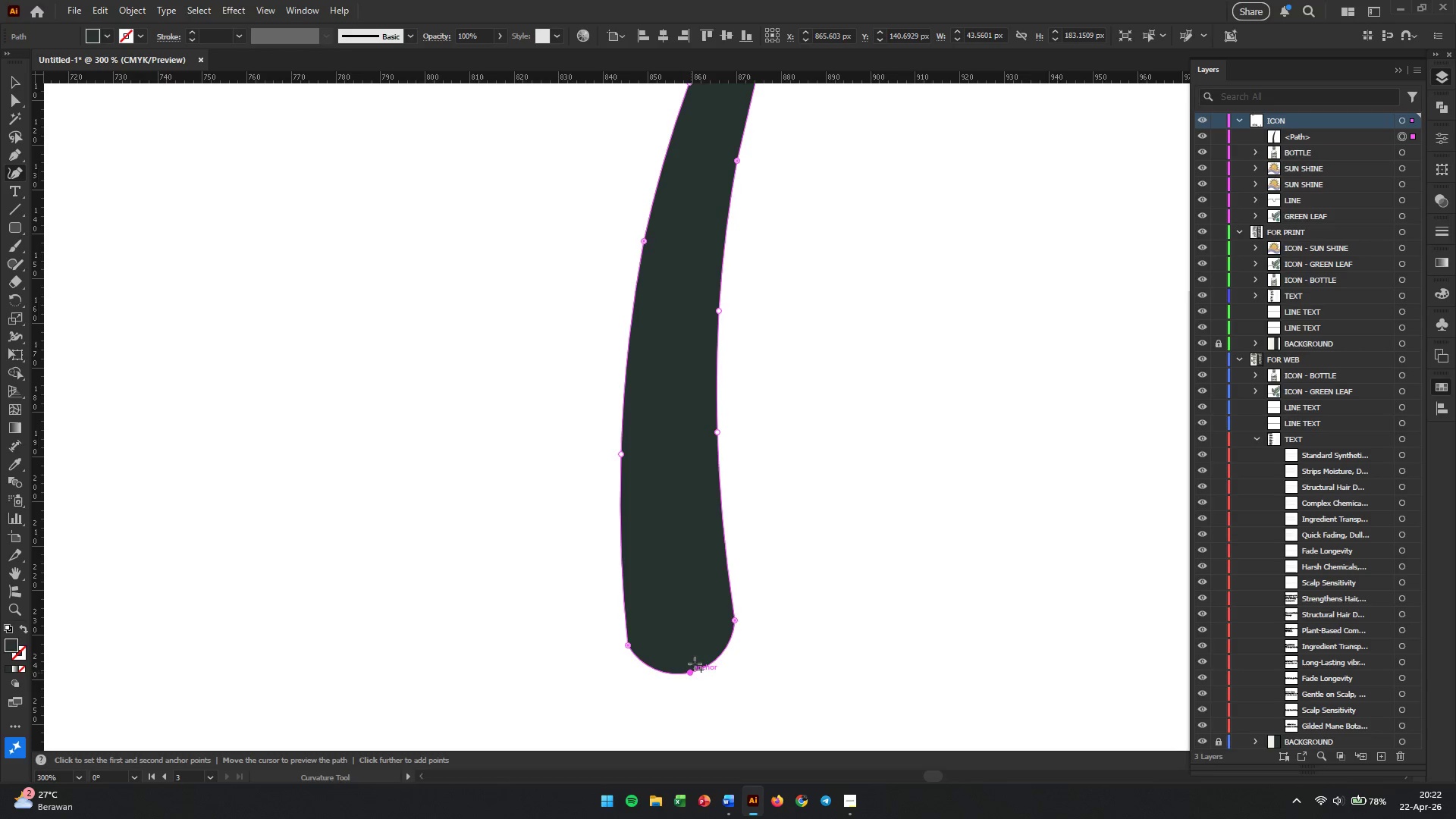 
scroll: coordinate [810, 595], scroll_direction: up, amount: 3.0
 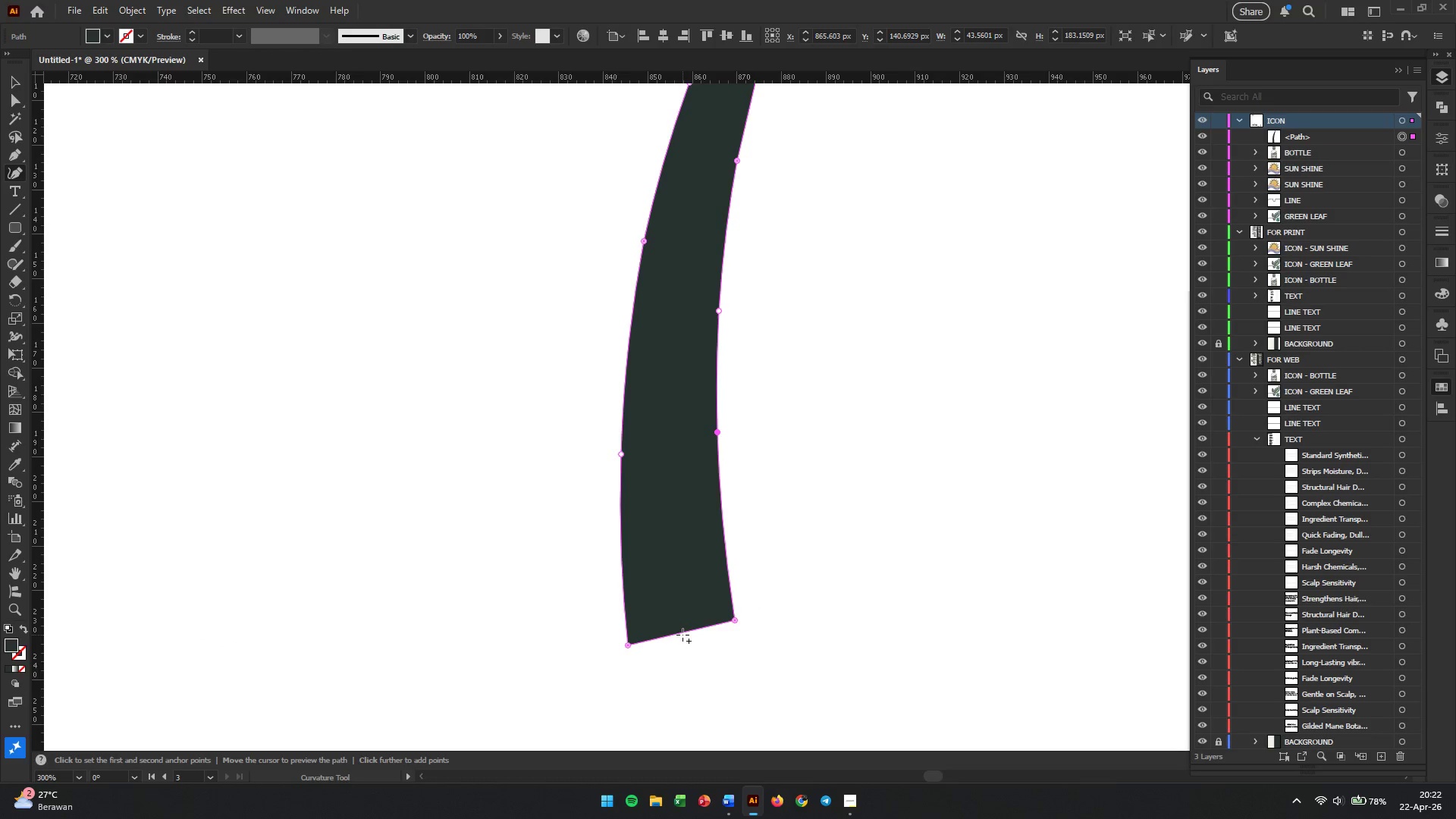 
hold_key(key=AltLeft, duration=1.12)
 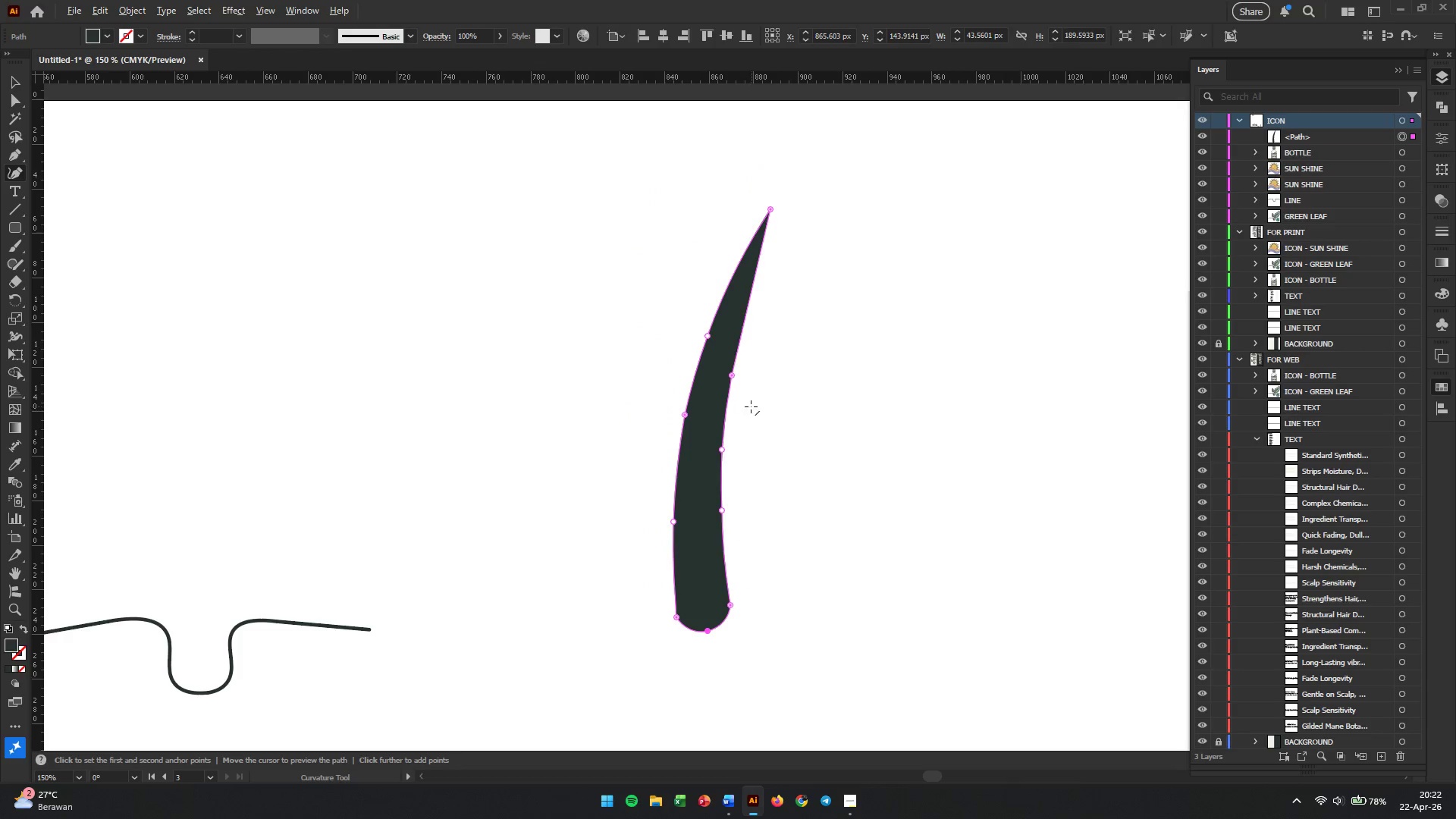 
hold_key(key=AltLeft, duration=1.09)
 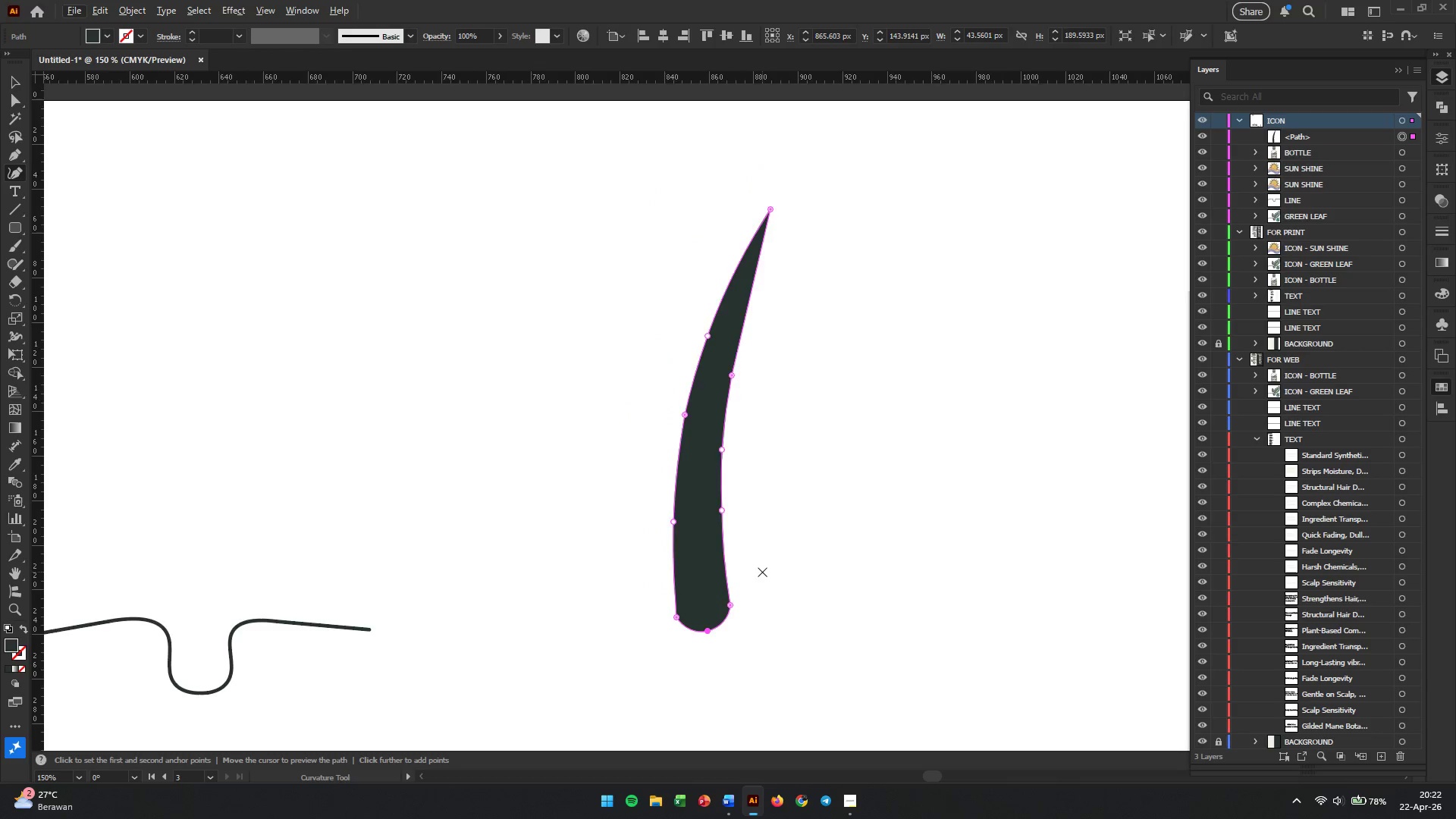 
scroll: coordinate [726, 589], scroll_direction: down, amount: 2.0
 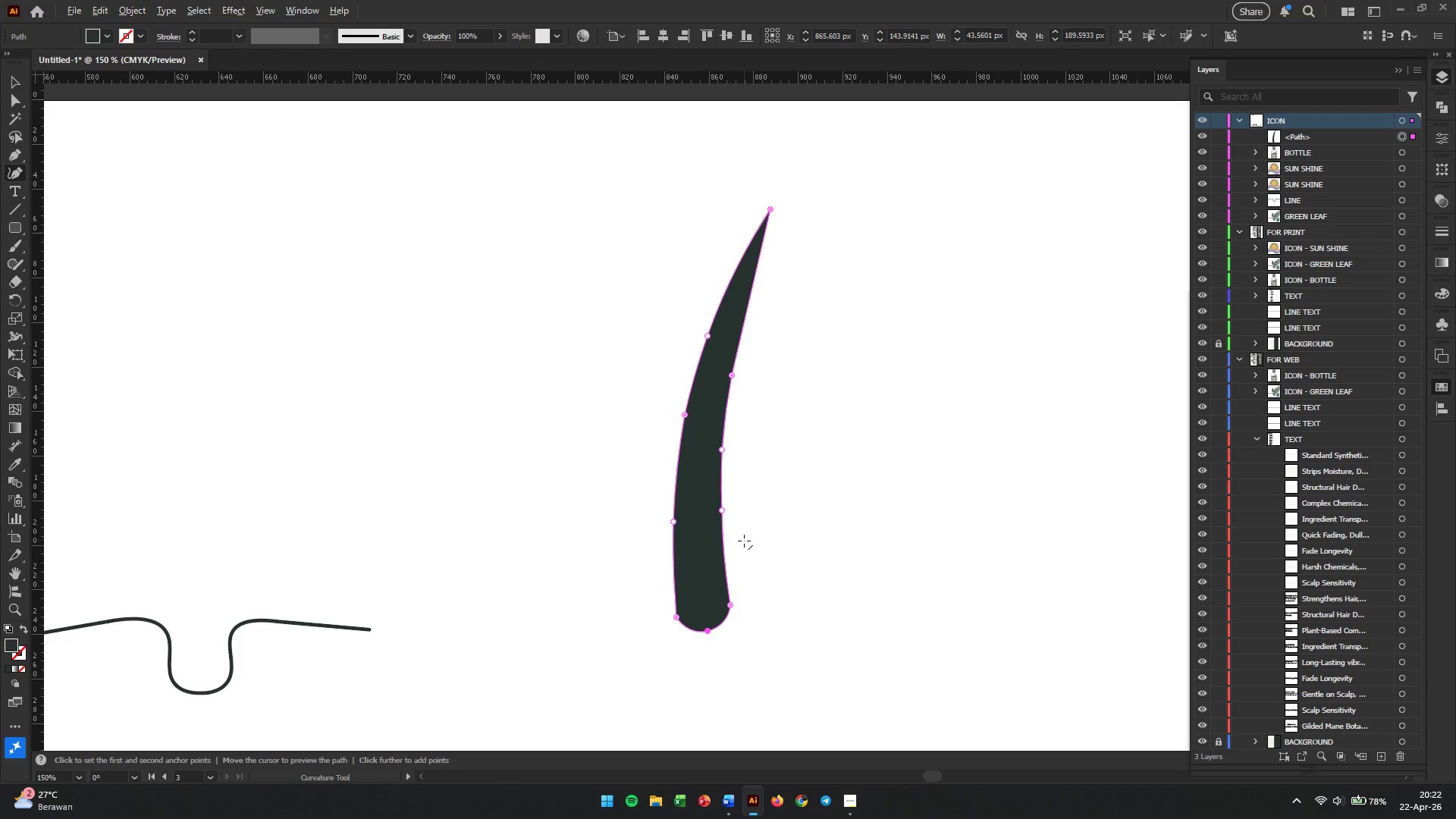 
hold_key(key=AltLeft, duration=0.47)
 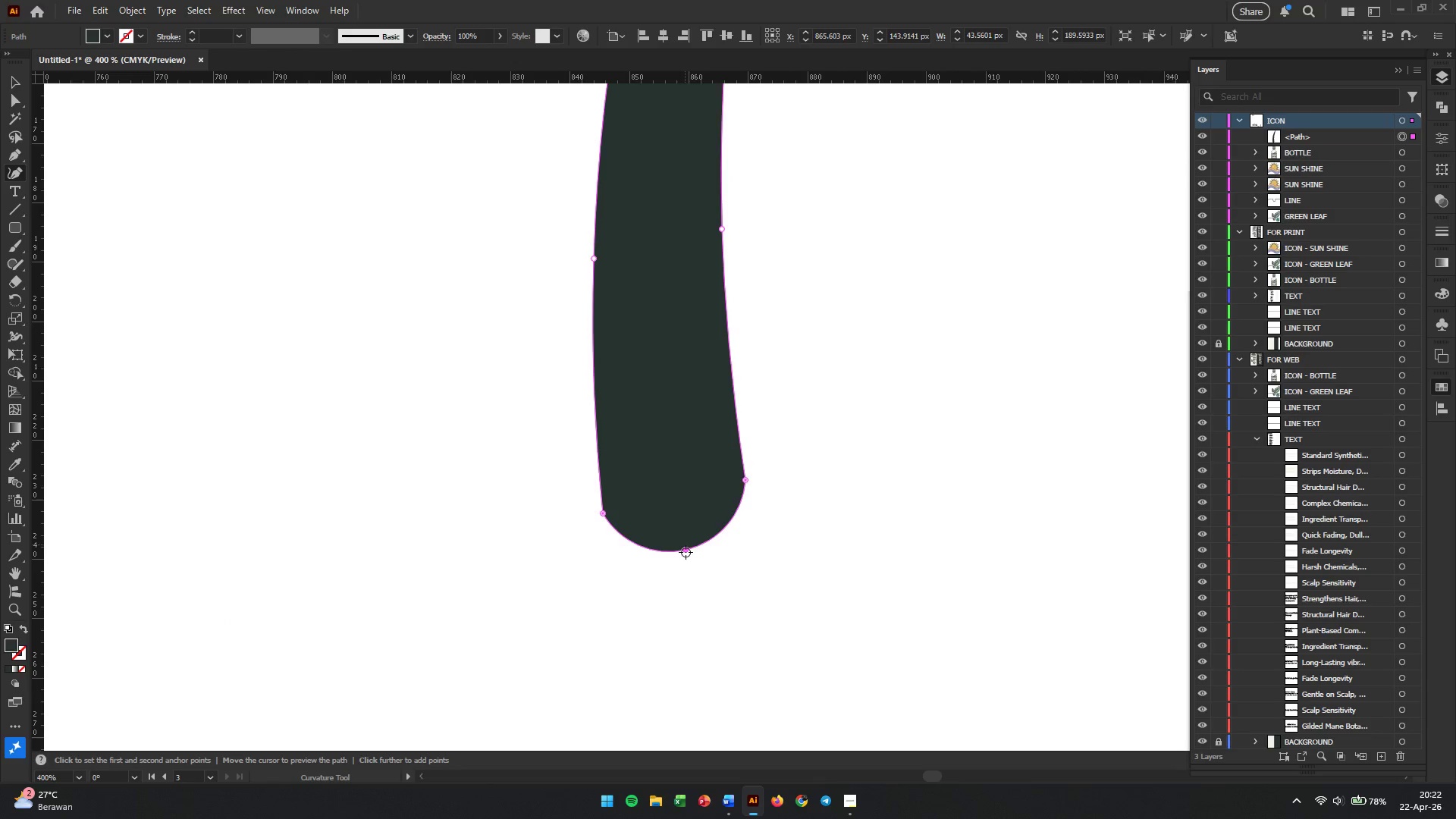 
left_click_drag(start_coordinate=[686, 552], to_coordinate=[686, 565])
 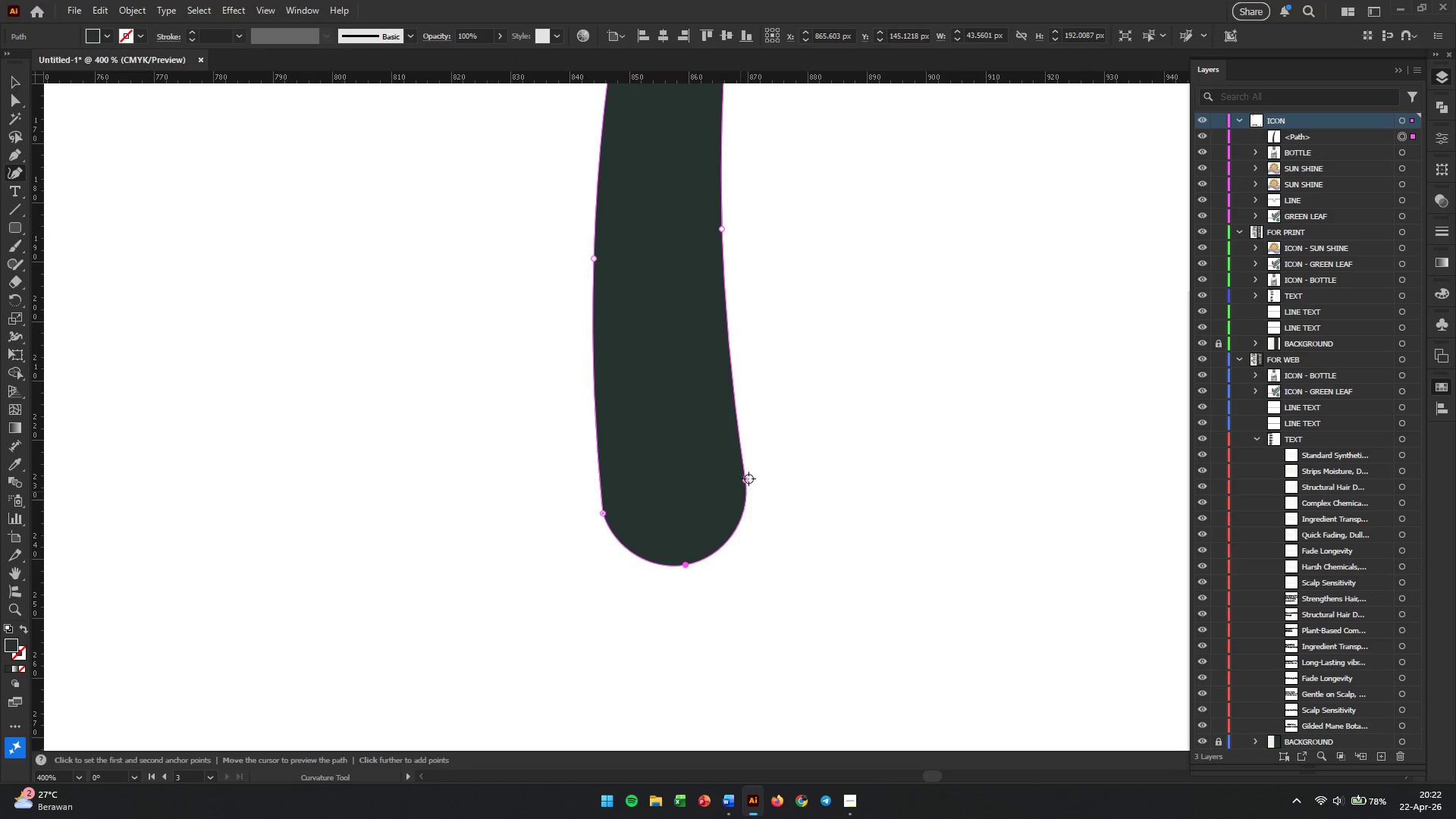 
scroll: coordinate [721, 592], scroll_direction: none, amount: 0.0
 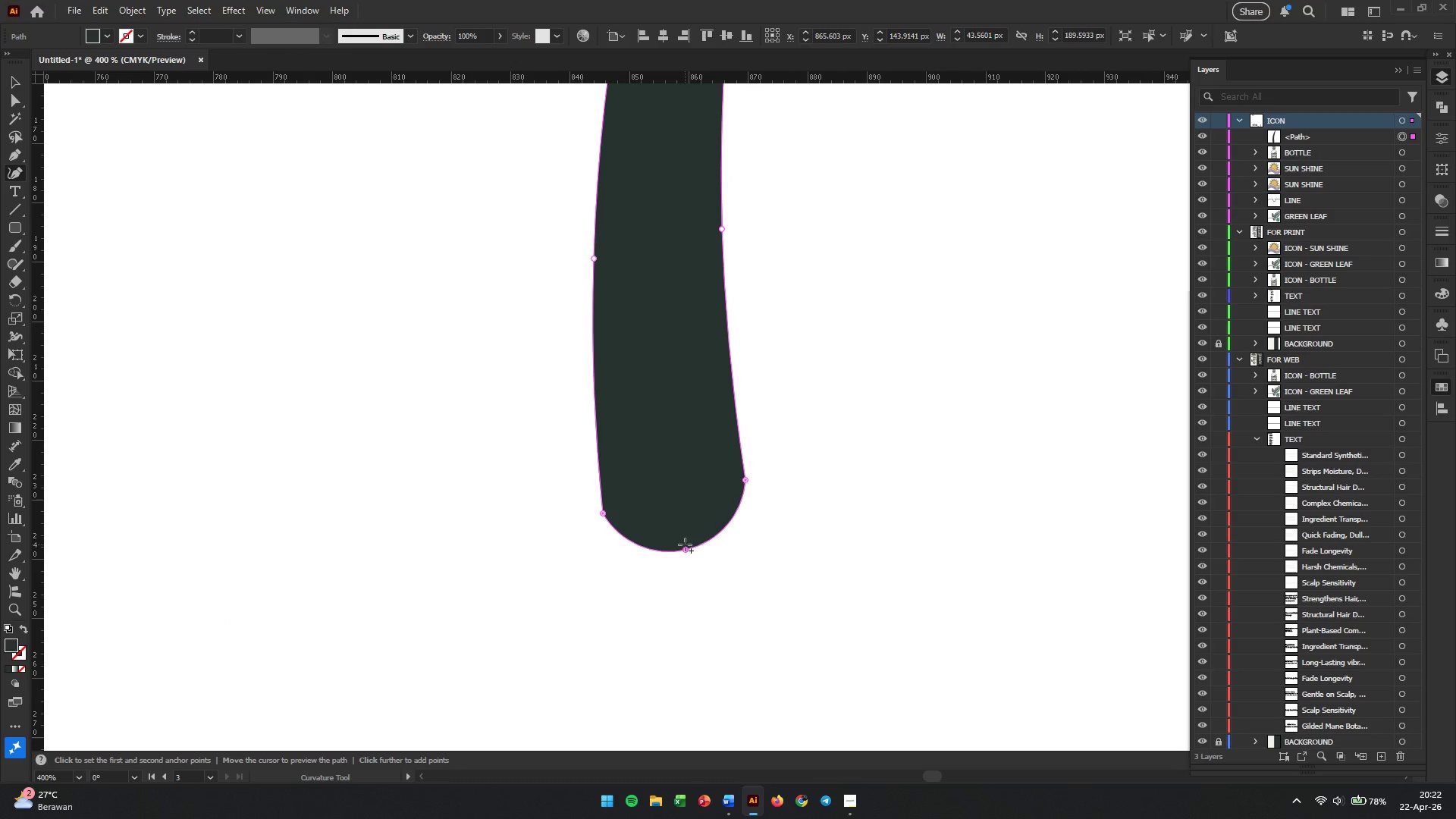 
left_click_drag(start_coordinate=[746, 479], to_coordinate=[745, 434])
 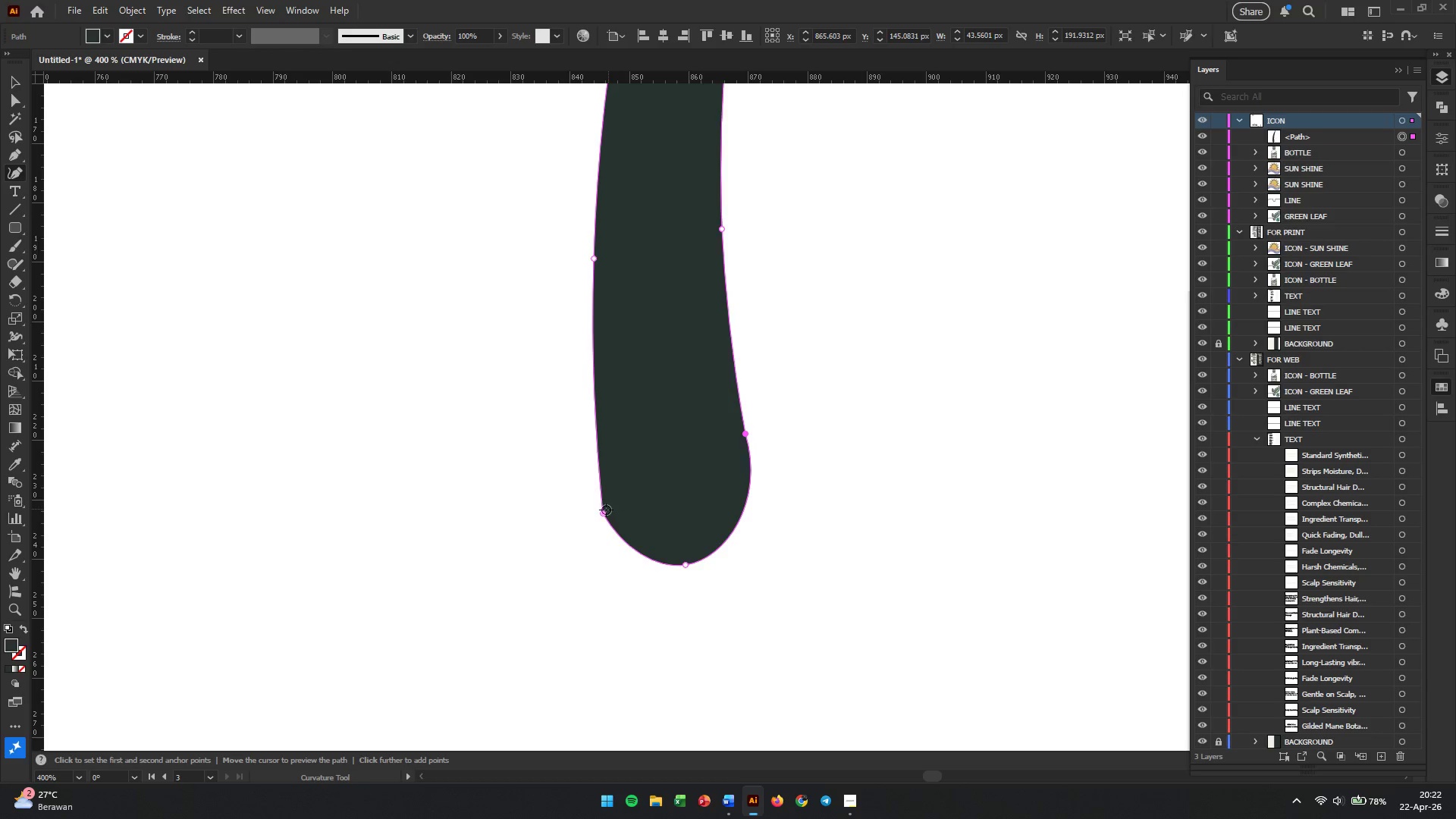 
left_click_drag(start_coordinate=[604, 510], to_coordinate=[582, 480])
 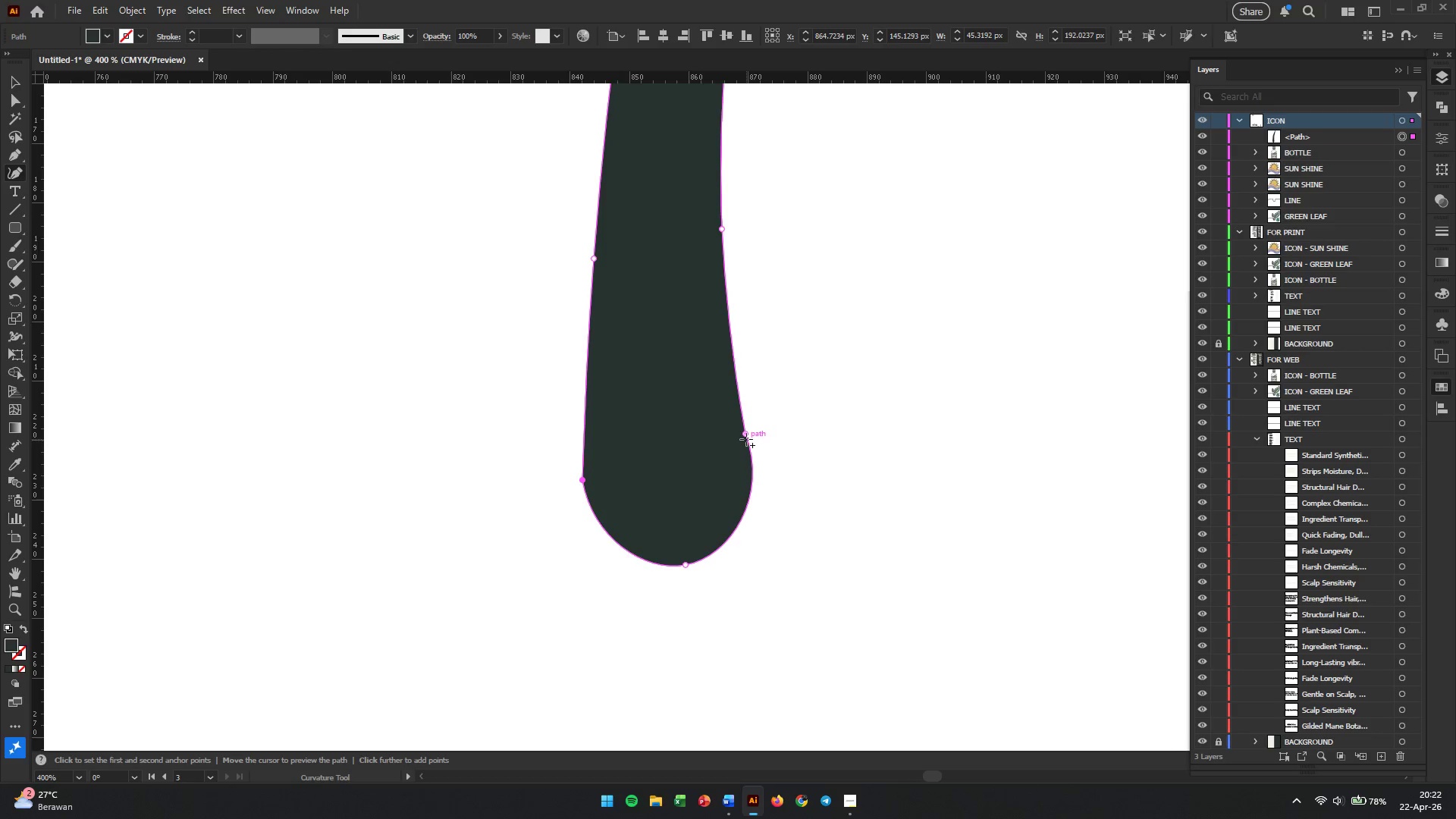 
left_click_drag(start_coordinate=[746, 433], to_coordinate=[764, 426])
 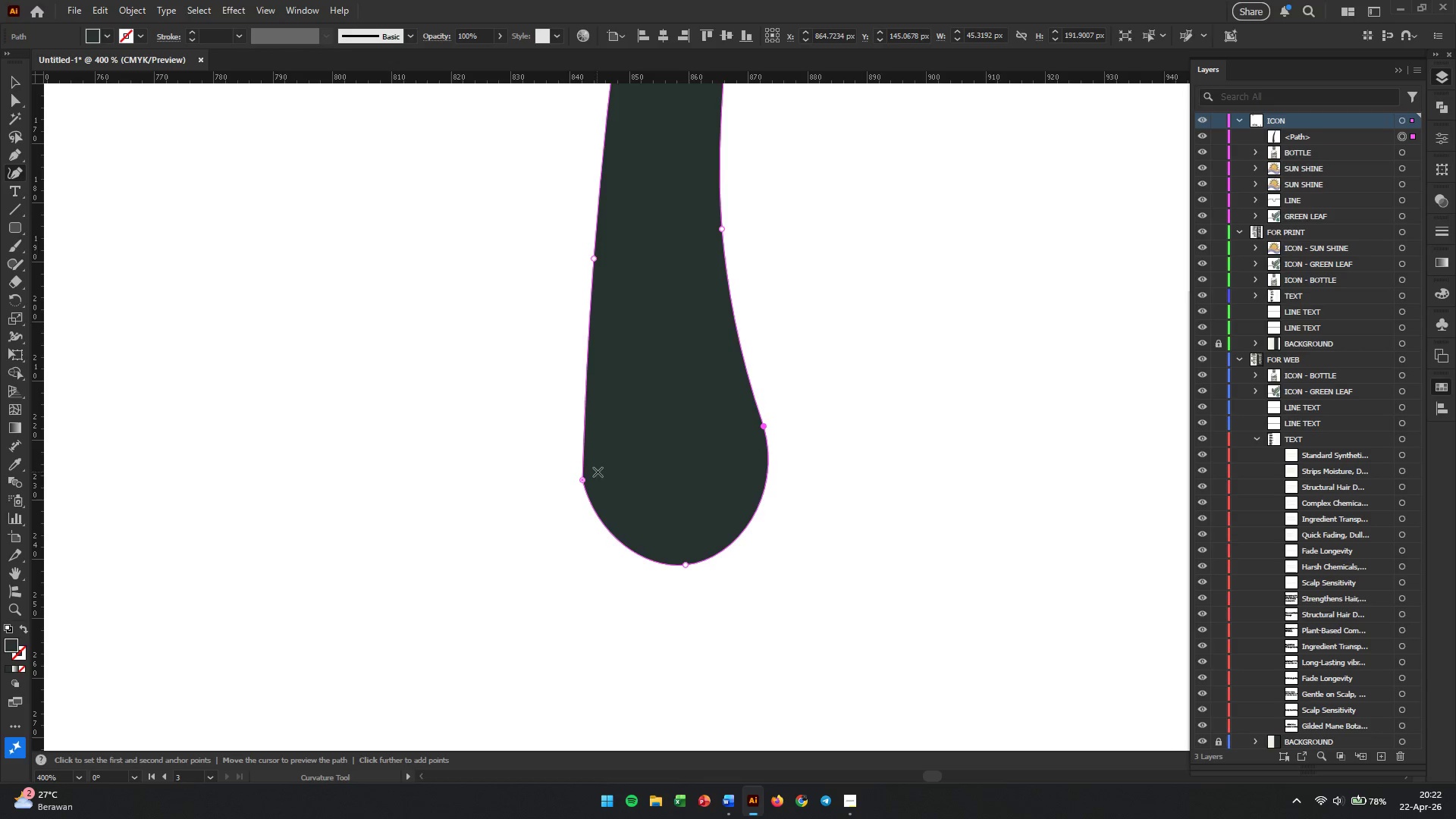 
left_click_drag(start_coordinate=[581, 478], to_coordinate=[580, 457])
 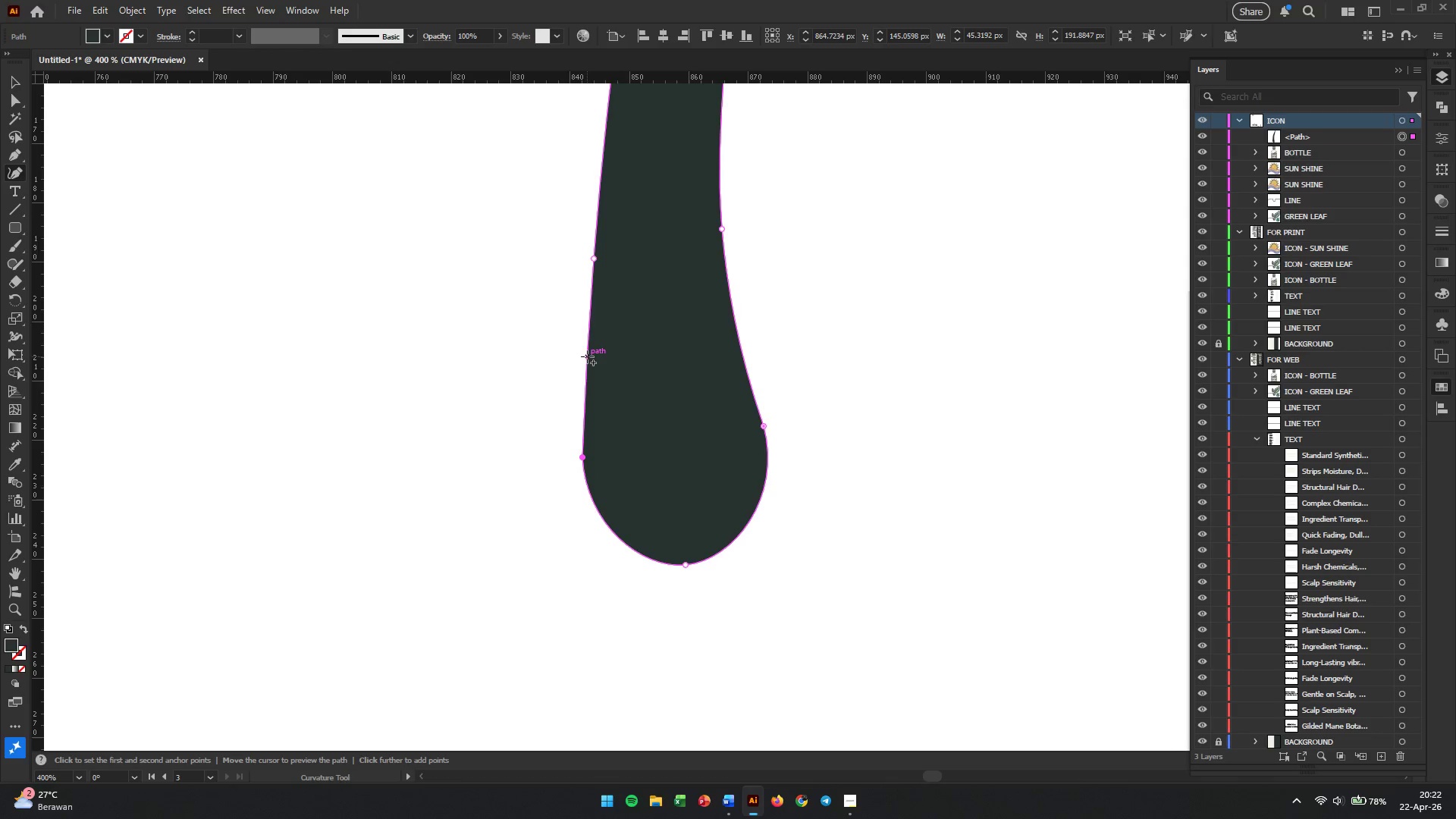 
left_click_drag(start_coordinate=[587, 356], to_coordinate=[583, 356])
 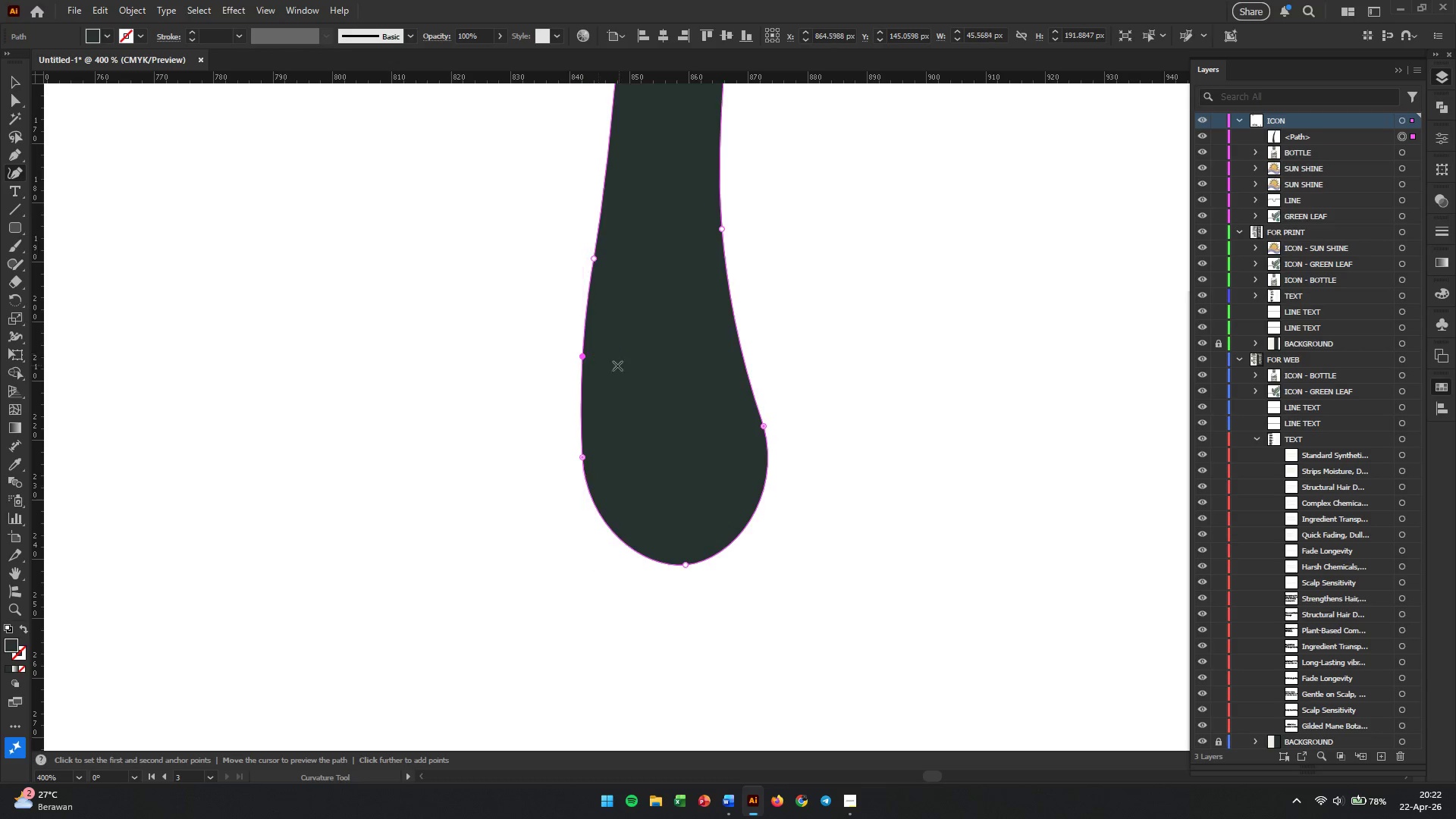 
double_click([625, 337])
 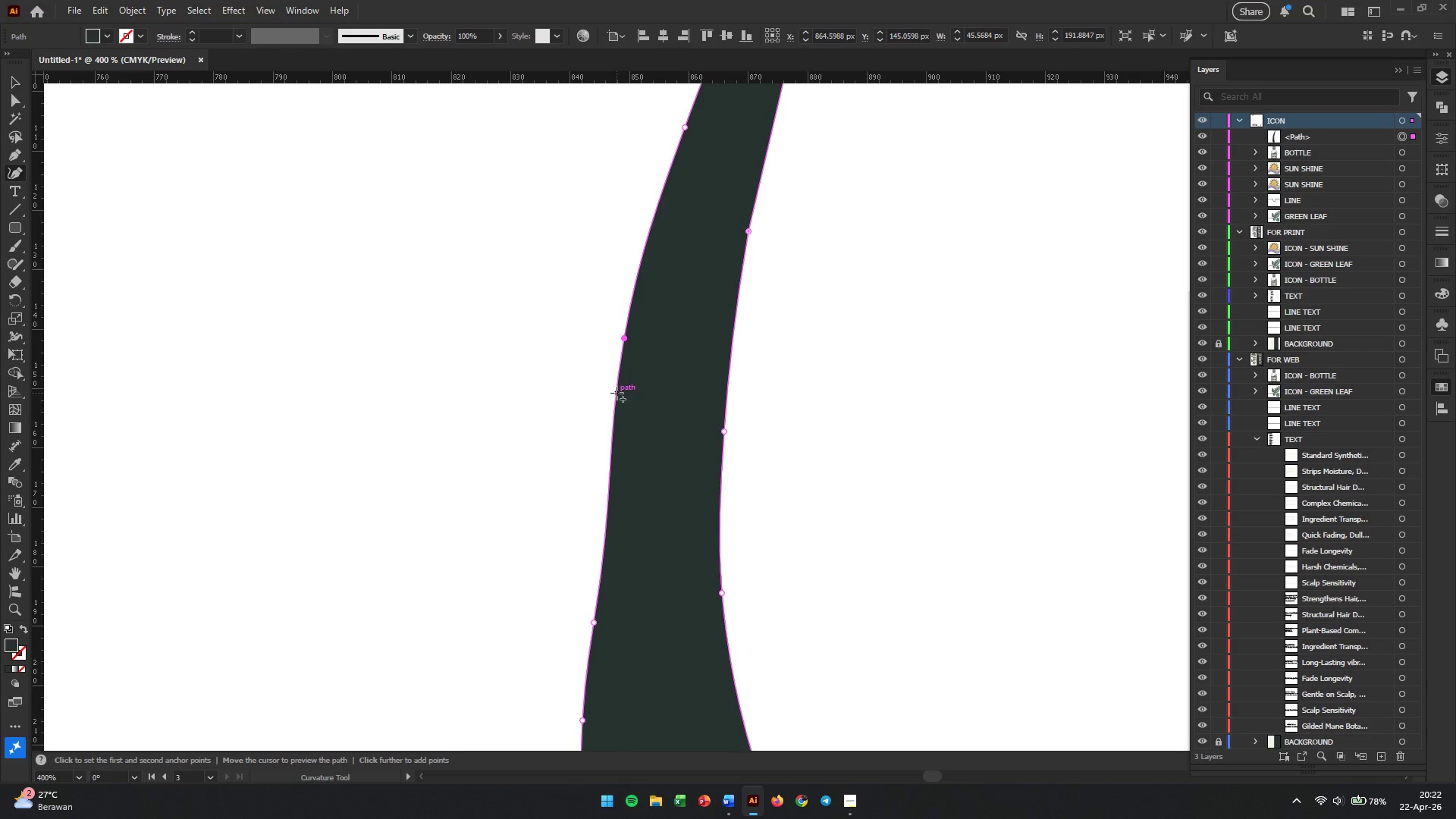 
scroll: coordinate [726, 532], scroll_direction: up, amount: 20.0
 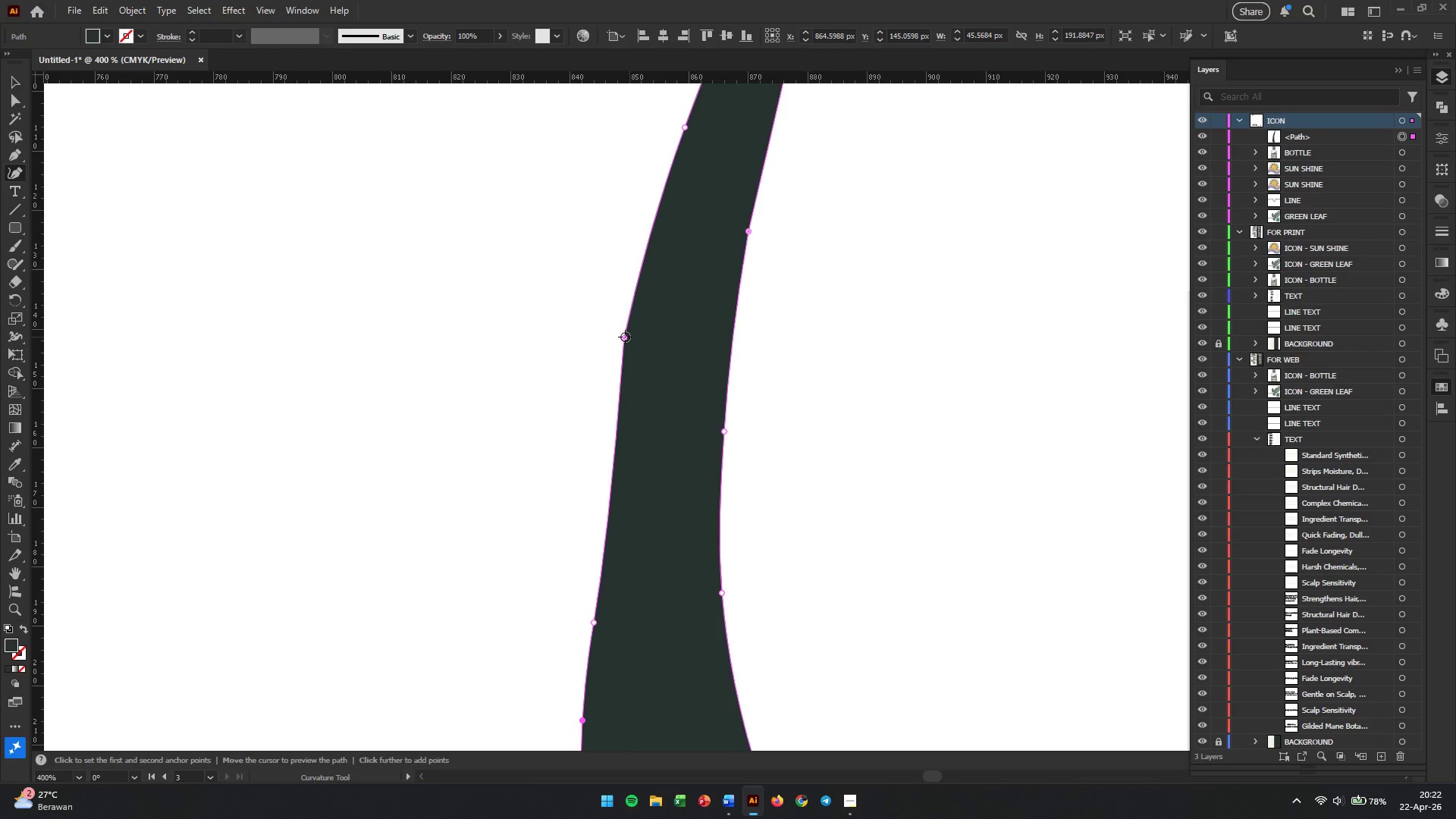 
left_click_drag(start_coordinate=[623, 393], to_coordinate=[635, 366])
 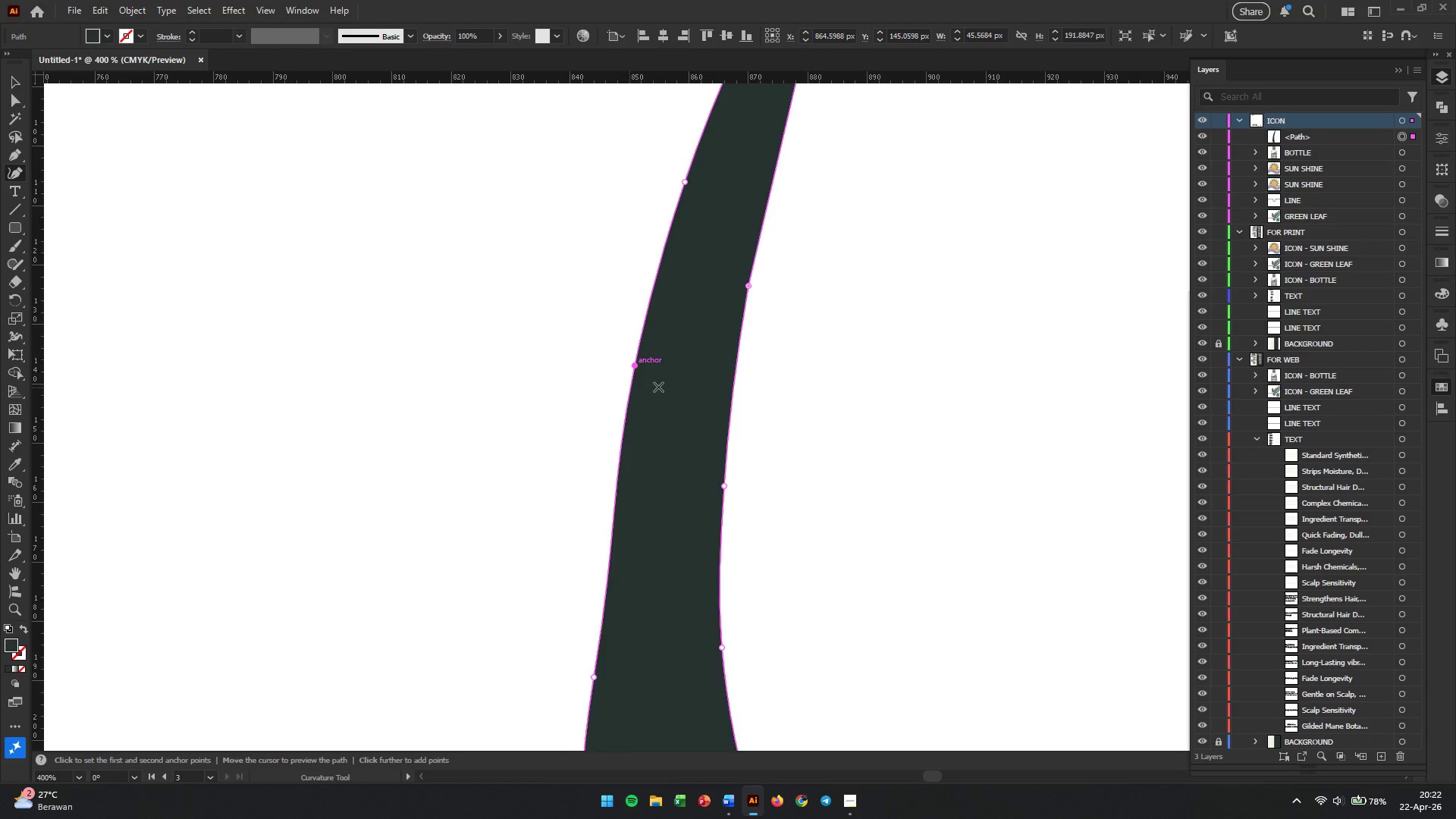 
scroll: coordinate [636, 375], scroll_direction: up, amount: 3.0
 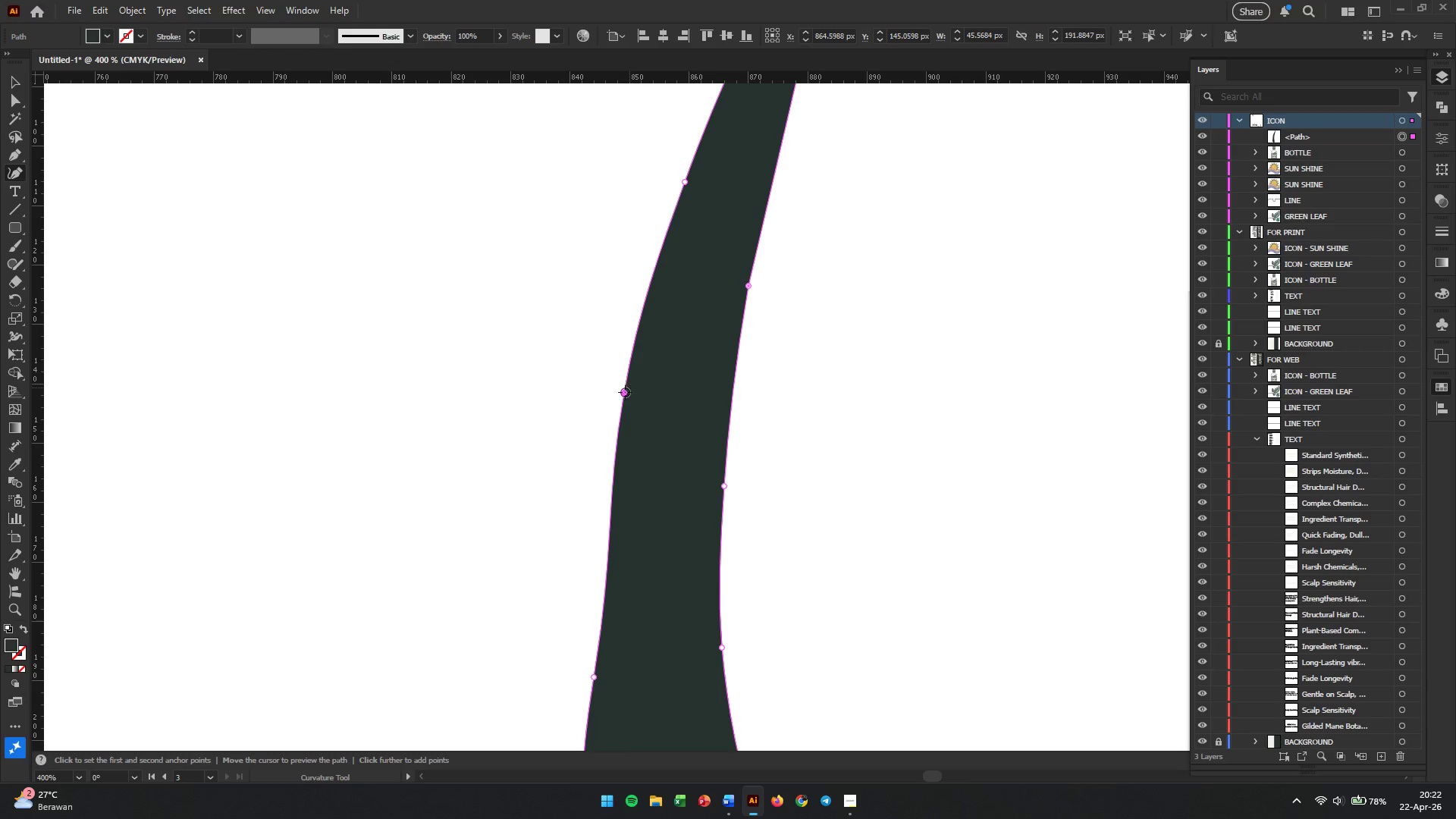 
hold_key(key=AltLeft, duration=1.55)
 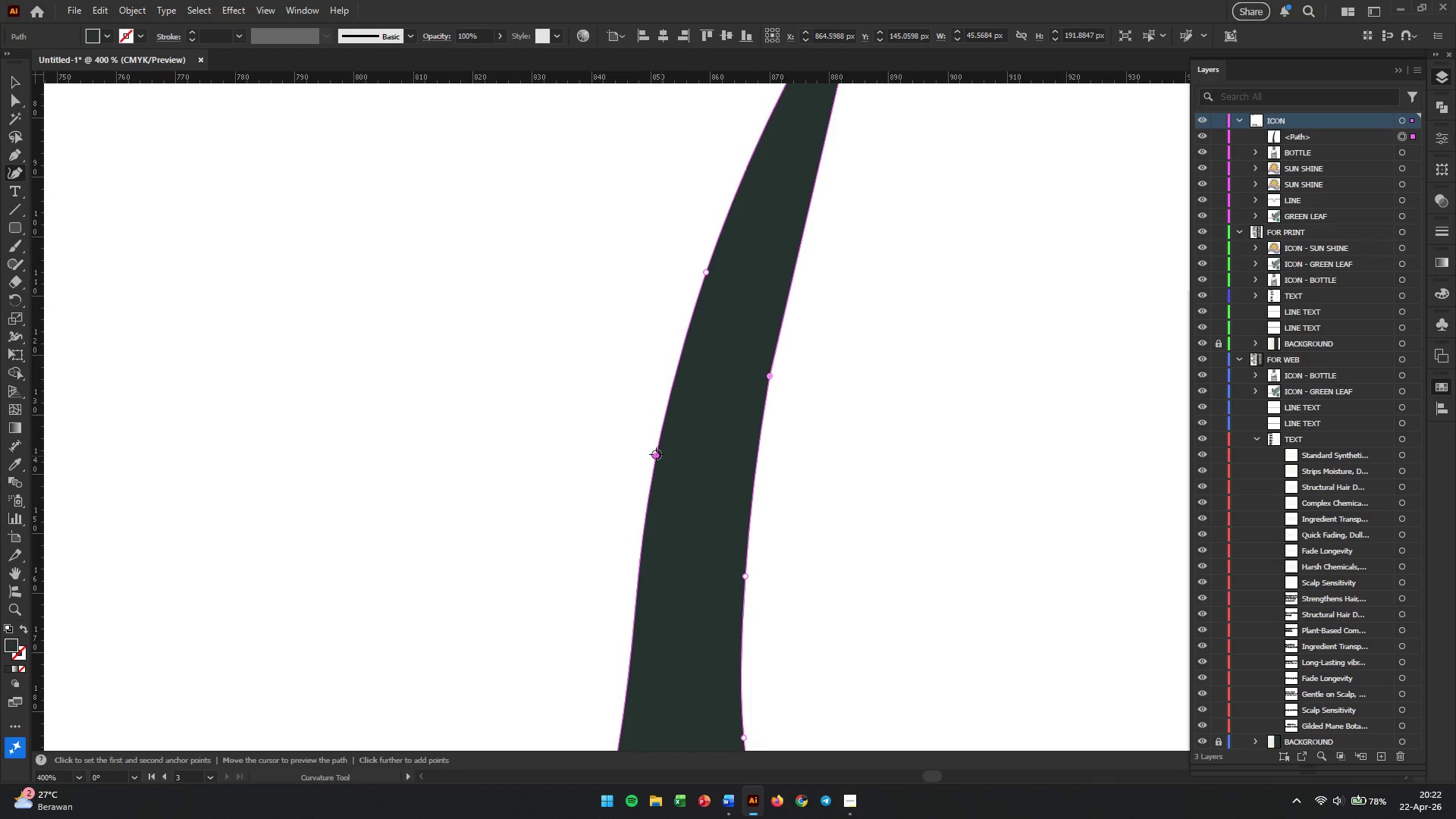 
left_click_drag(start_coordinate=[655, 454], to_coordinate=[664, 435])
 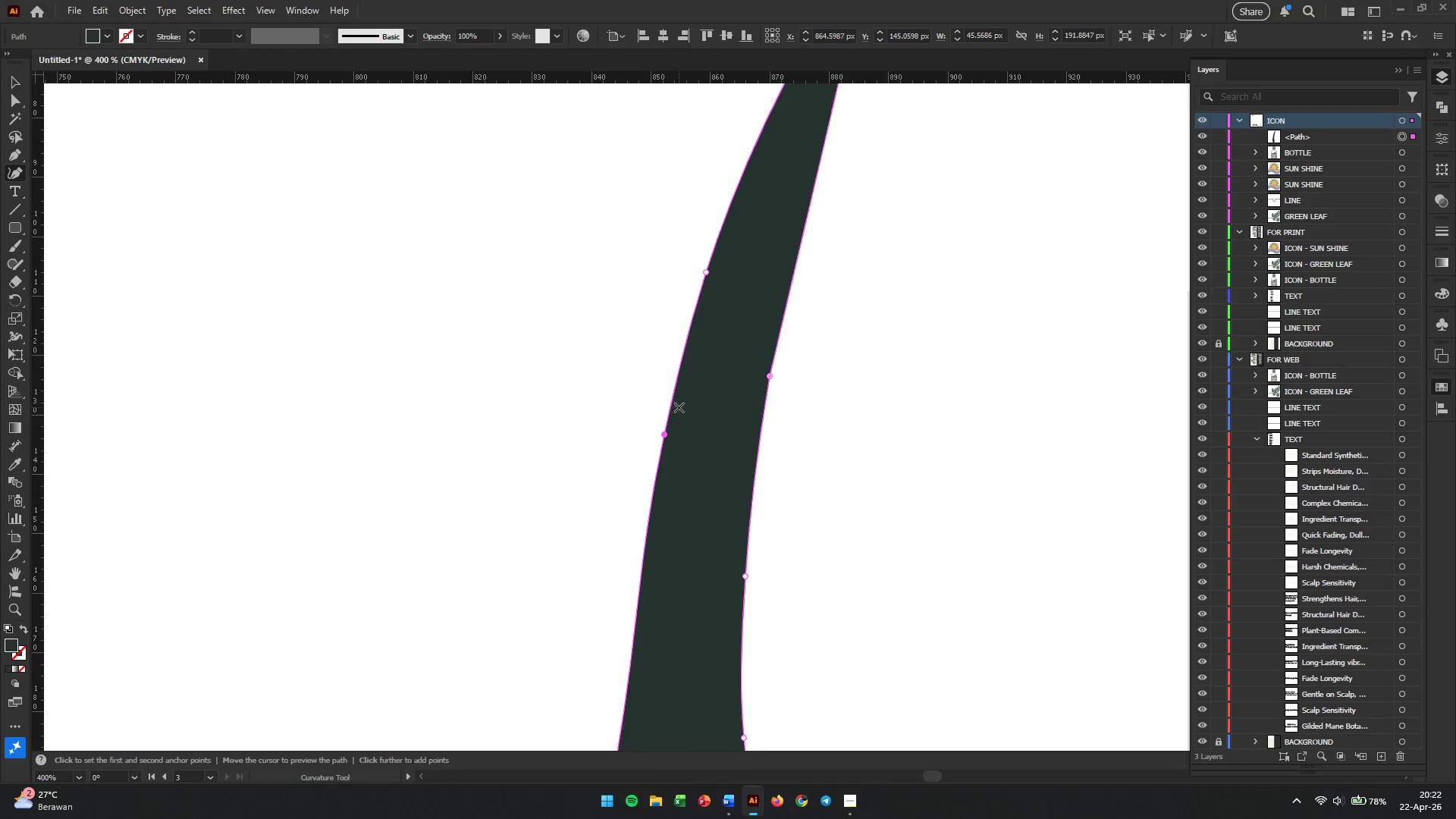 
scroll: coordinate [679, 459], scroll_direction: up, amount: 4.0
 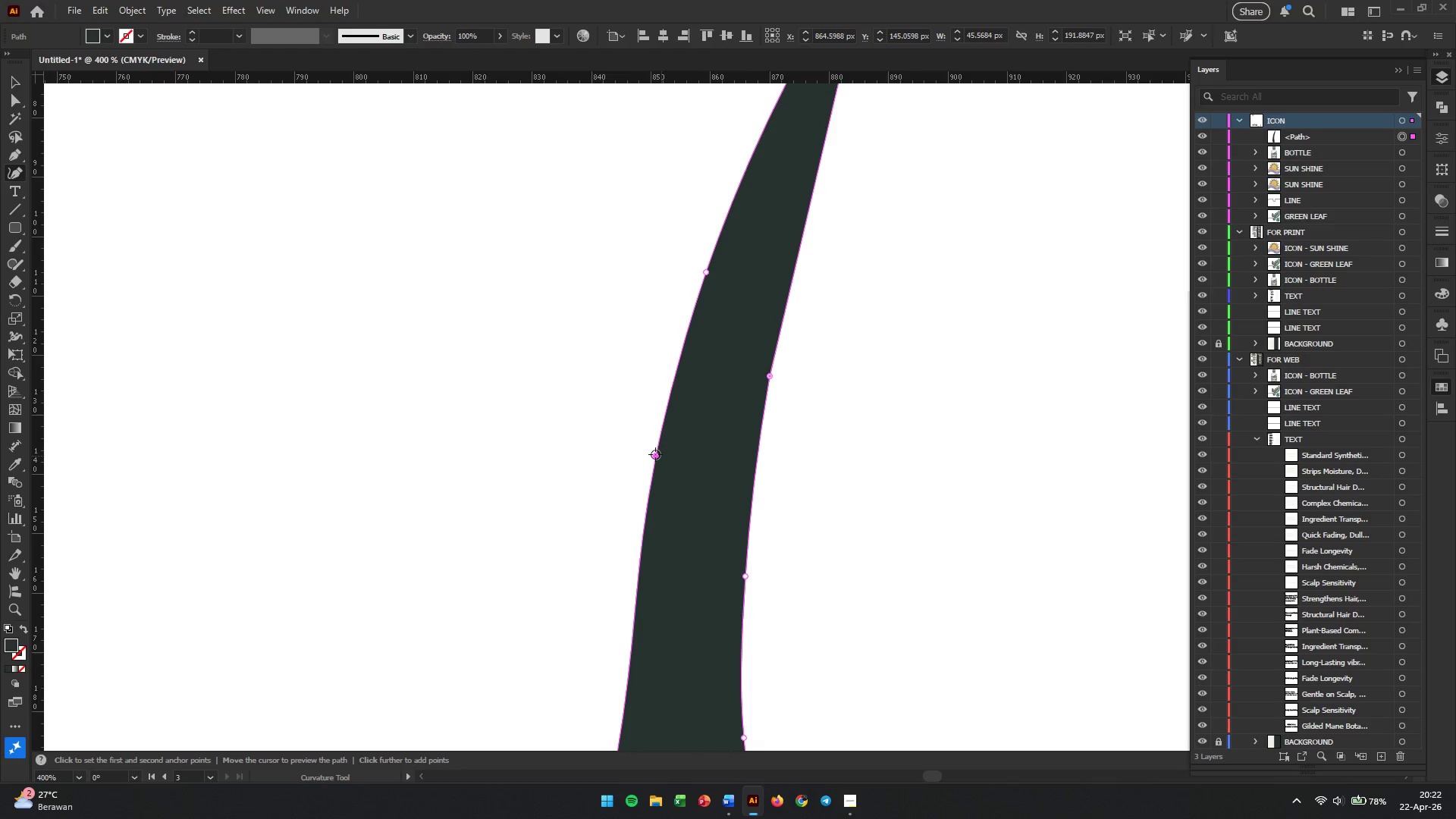 
left_click_drag(start_coordinate=[704, 345], to_coordinate=[711, 346])
 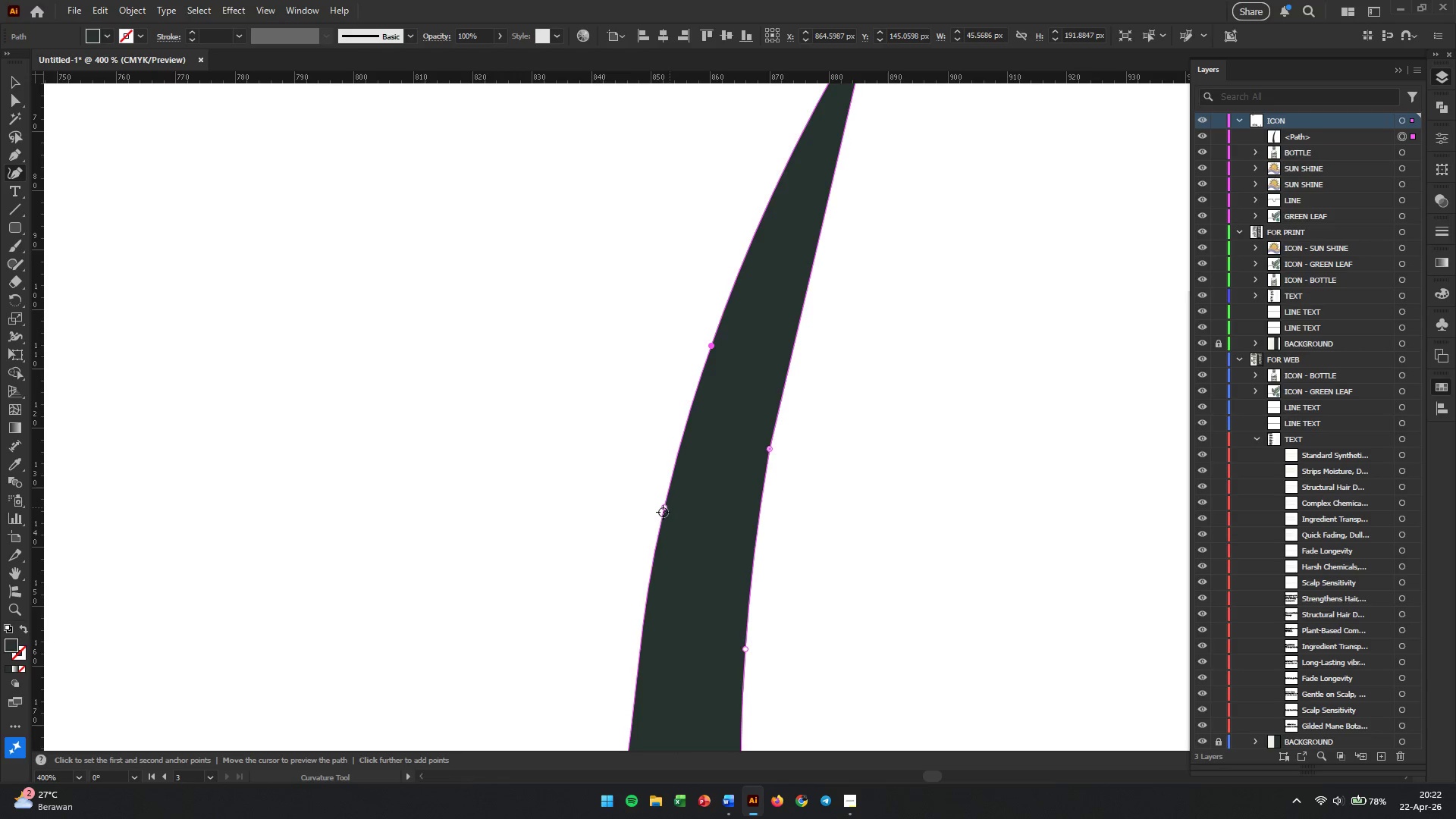 
scroll: coordinate [717, 355], scroll_direction: up, amount: 4.0
 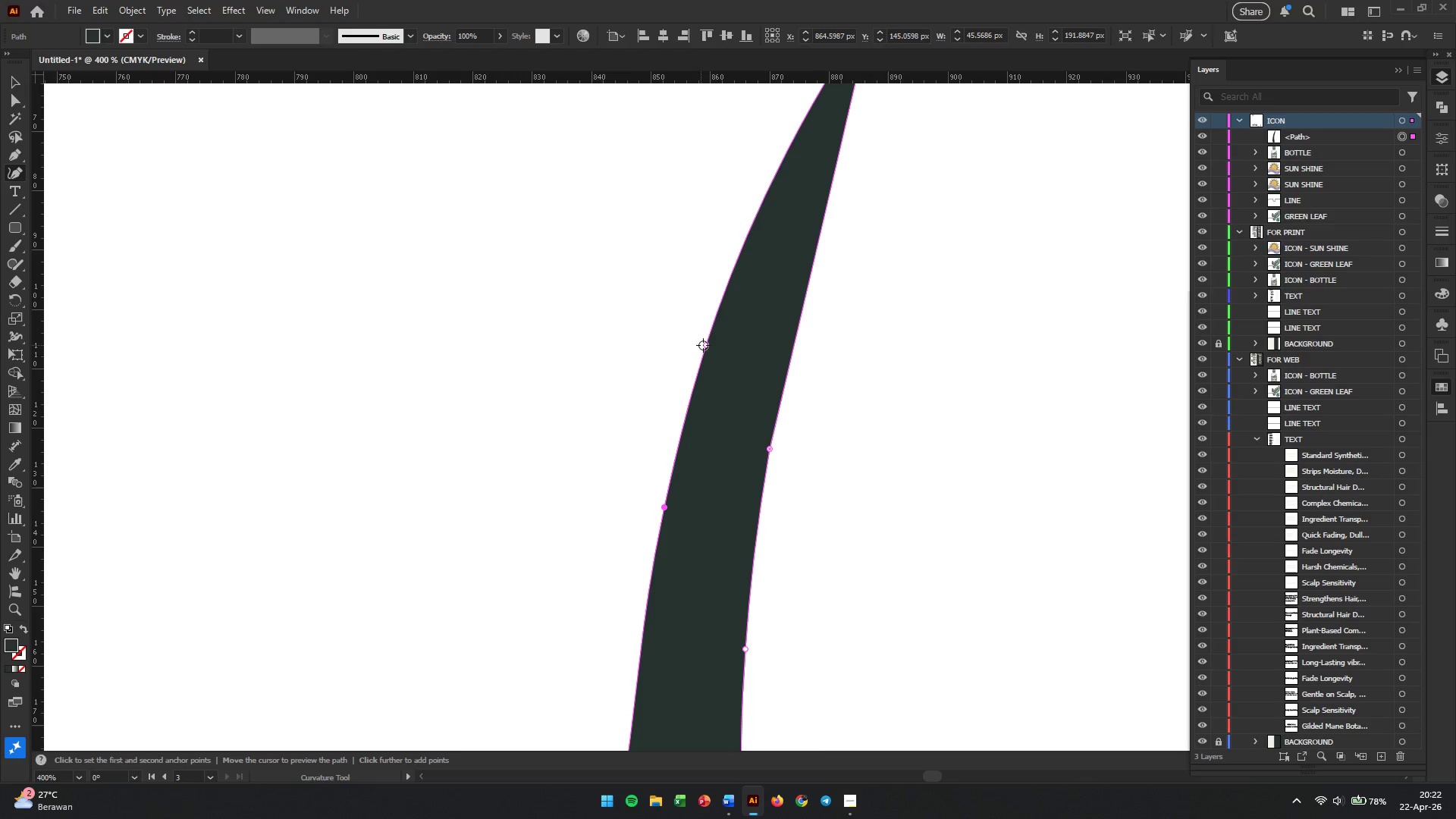 
left_click_drag(start_coordinate=[663, 508], to_coordinate=[666, 519])
 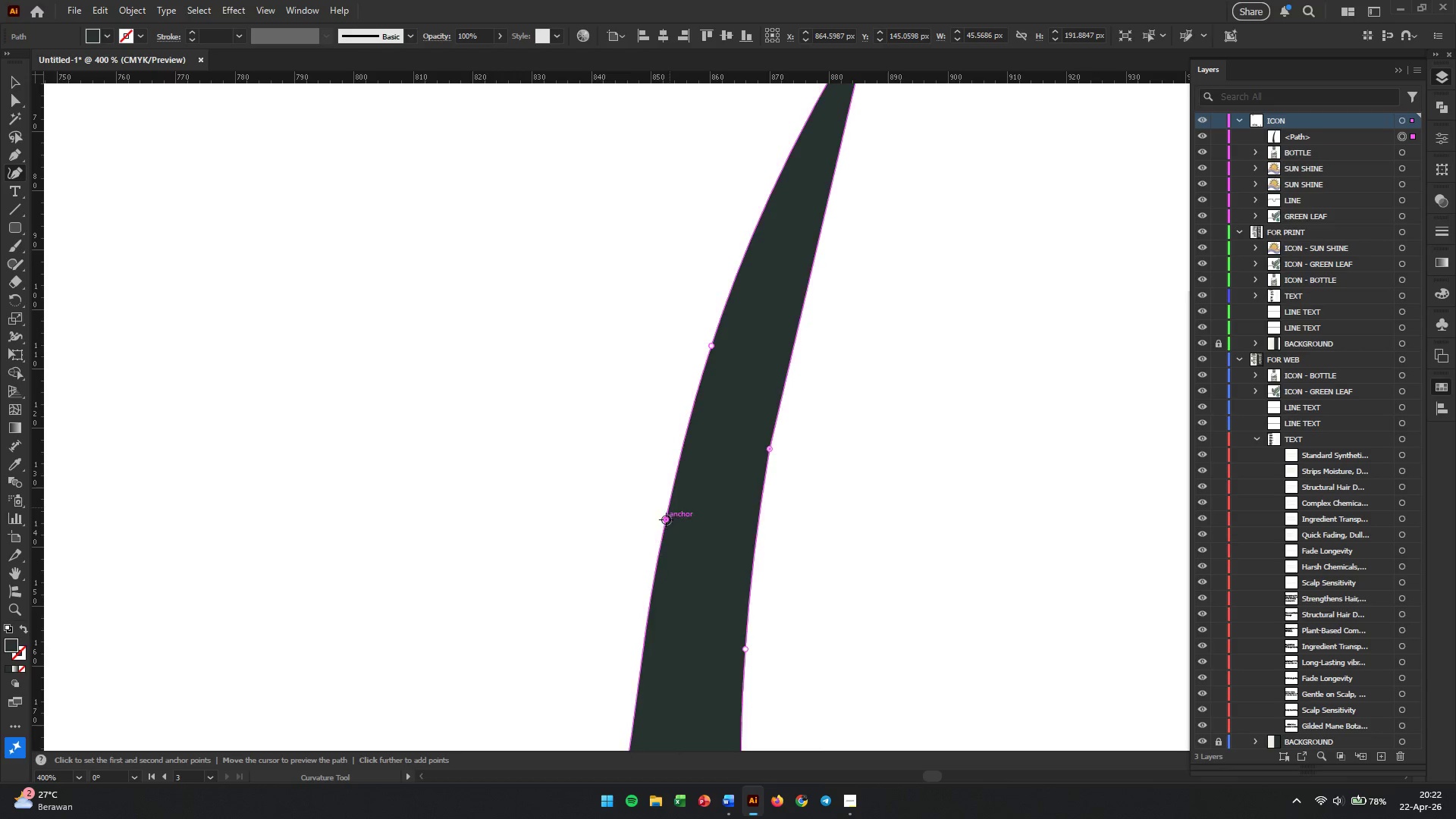 
hold_key(key=AltLeft, duration=0.88)
 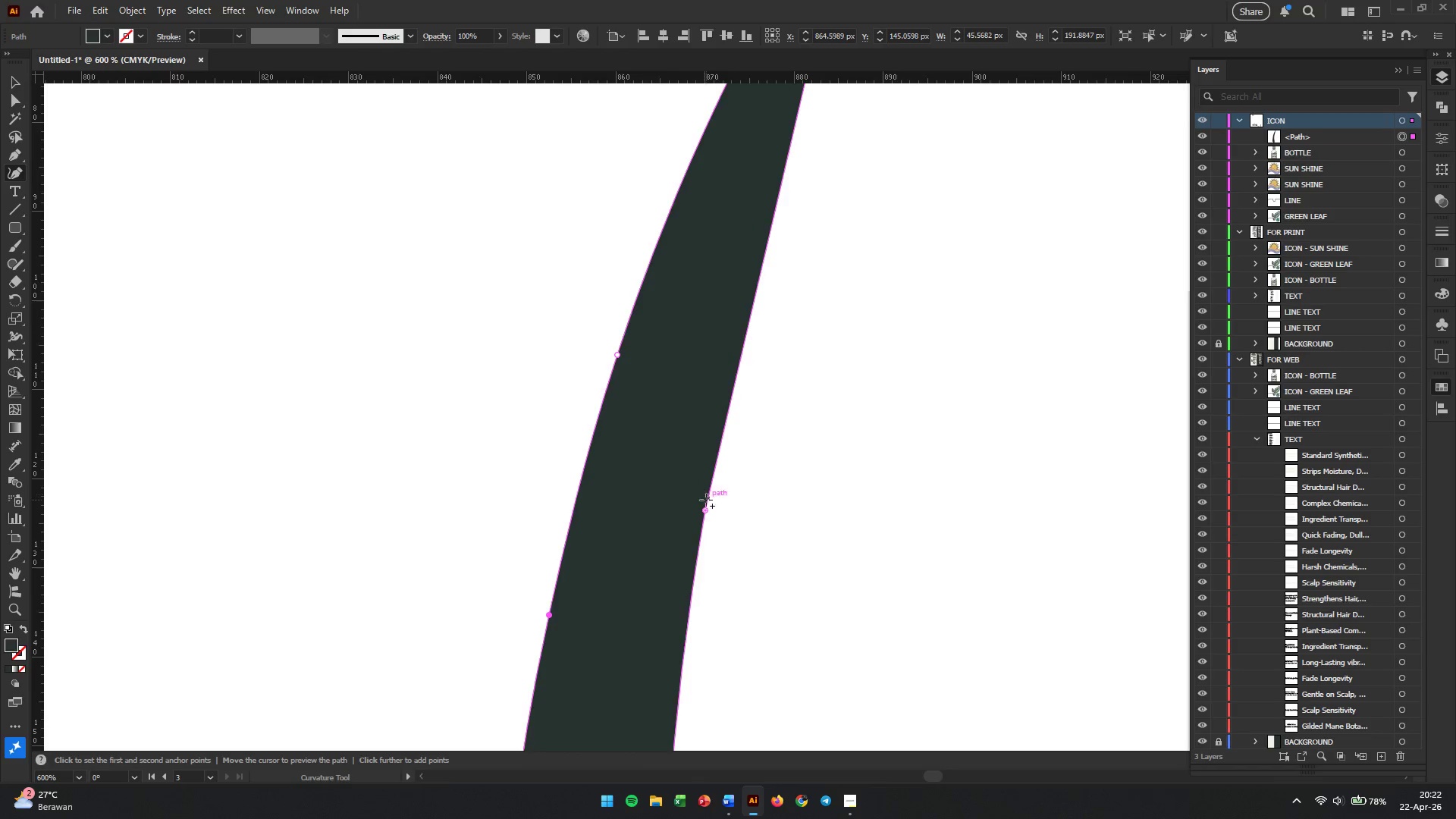 
left_click_drag(start_coordinate=[707, 510], to_coordinate=[694, 481])
 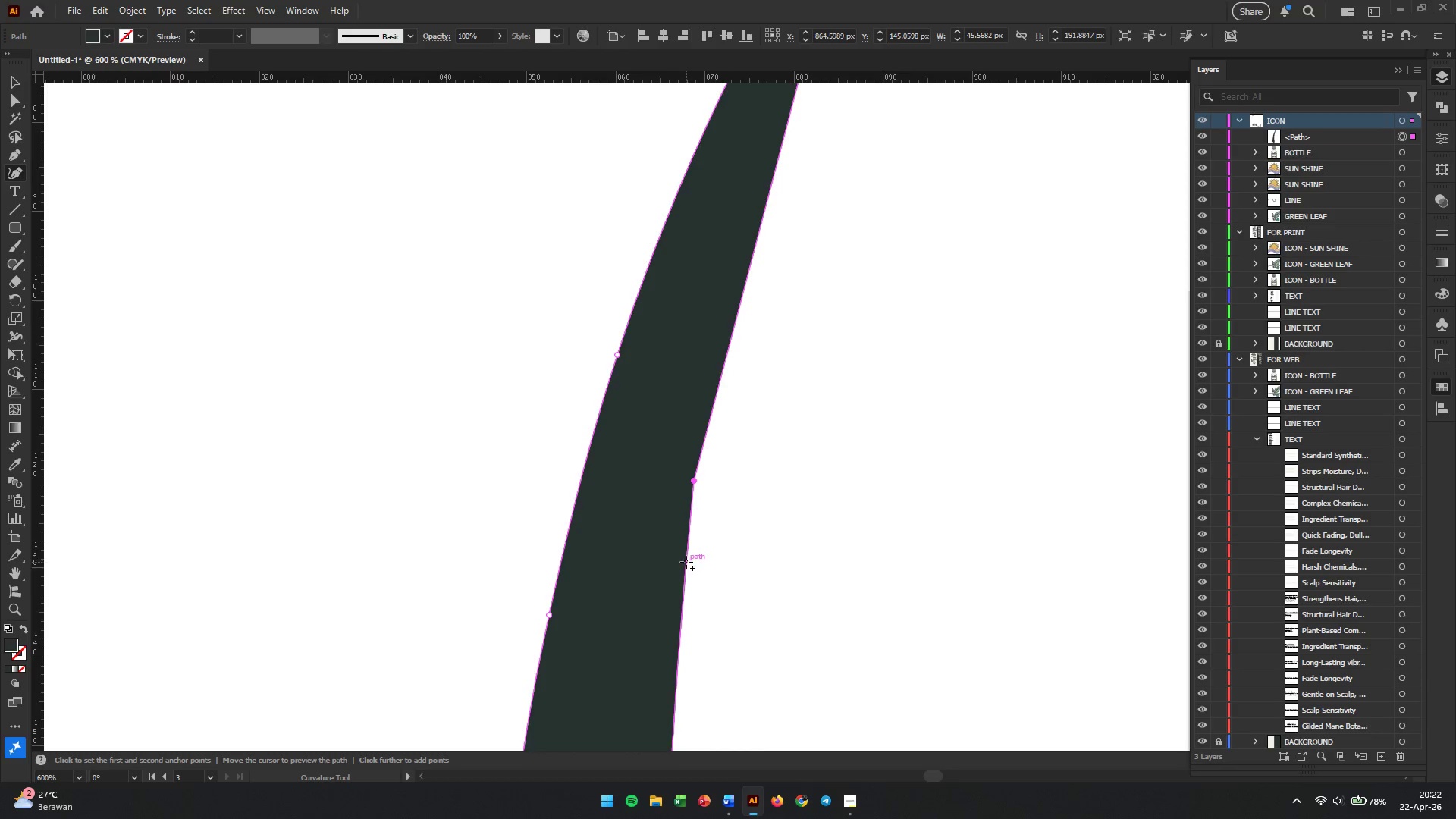 
scroll: coordinate [733, 467], scroll_direction: up, amount: 1.0
 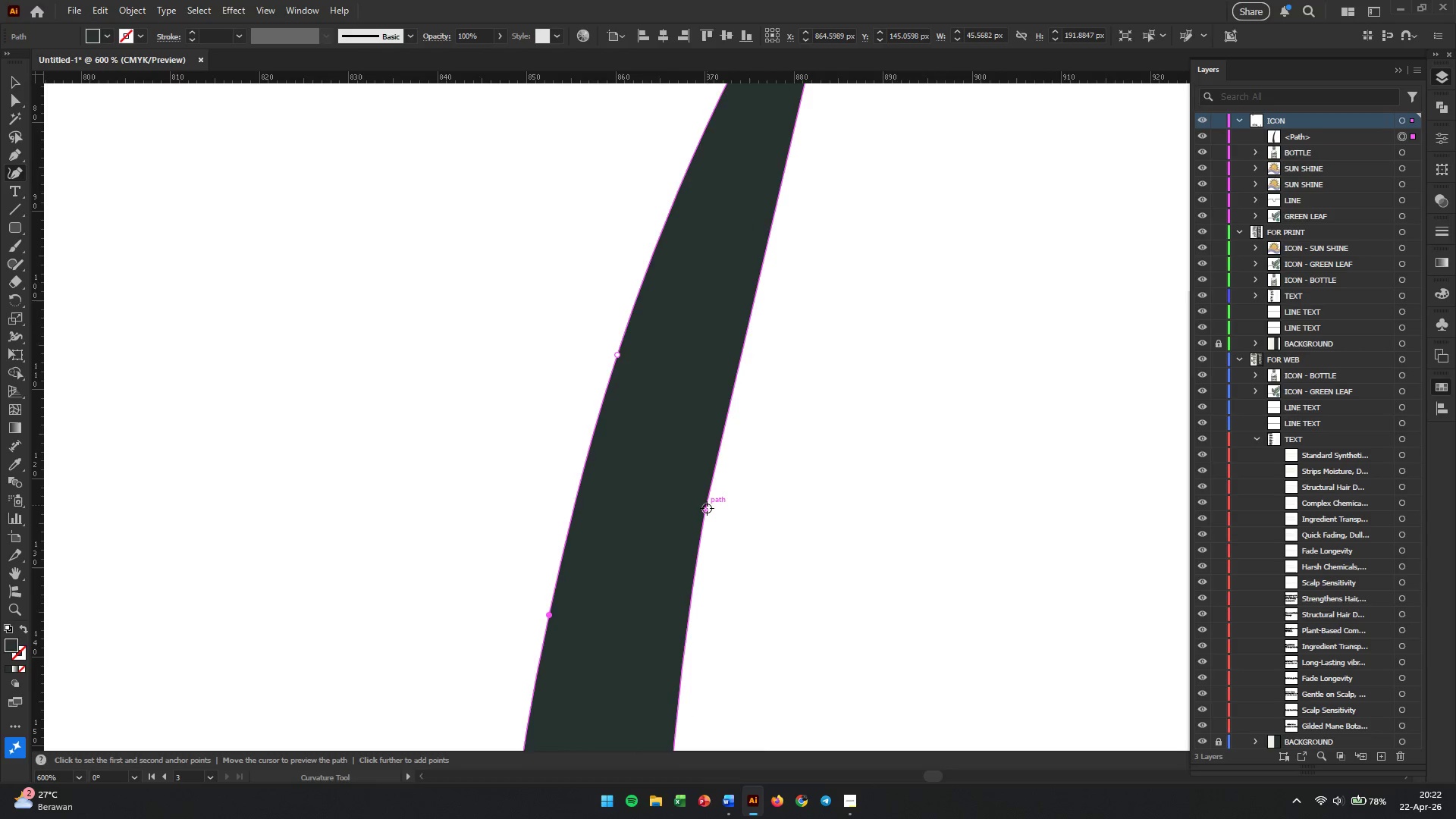 
left_click_drag(start_coordinate=[686, 562], to_coordinate=[675, 613])
 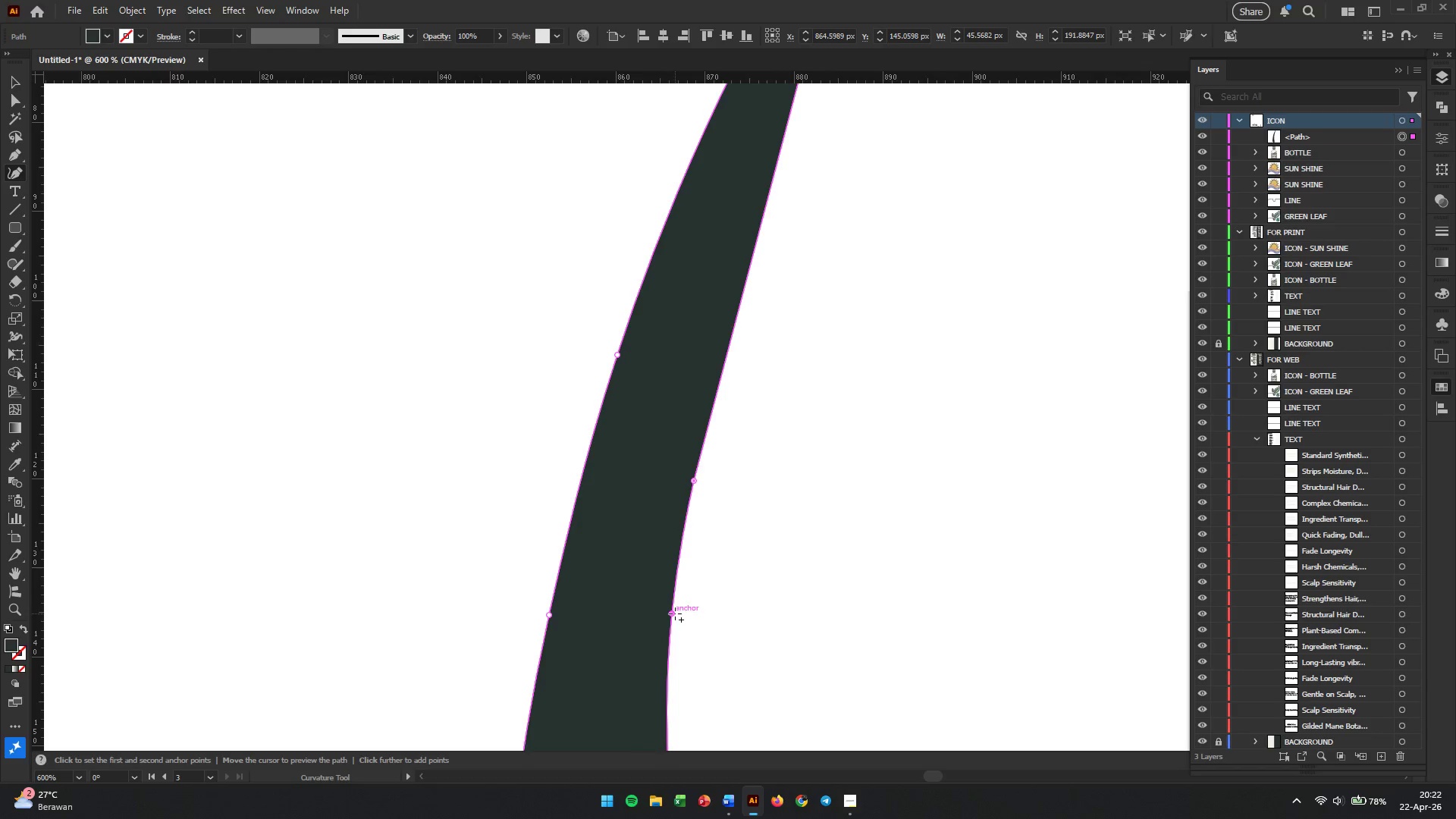 
hold_key(key=AltLeft, duration=0.53)
 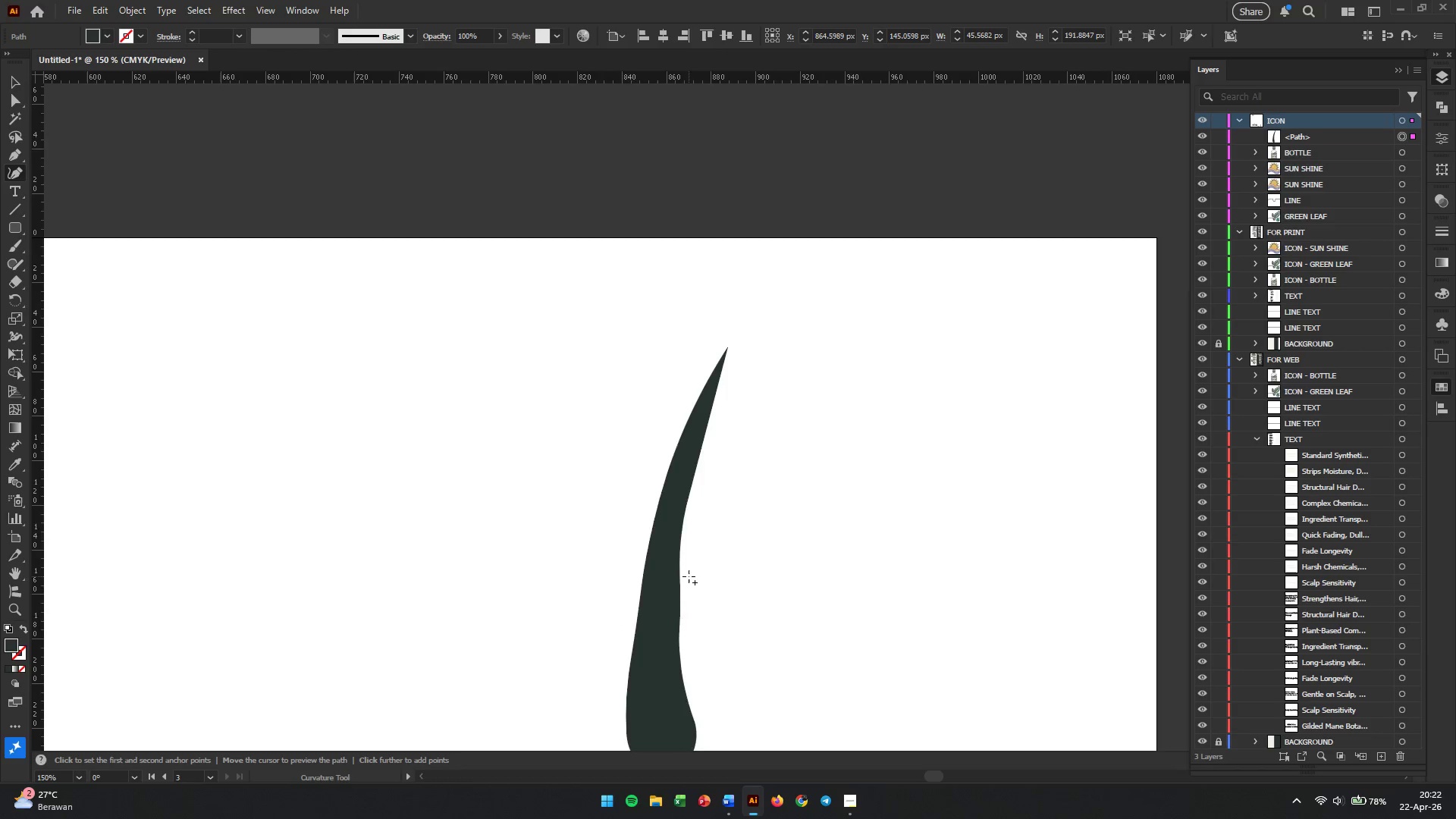 
hold_key(key=AltLeft, duration=0.44)
 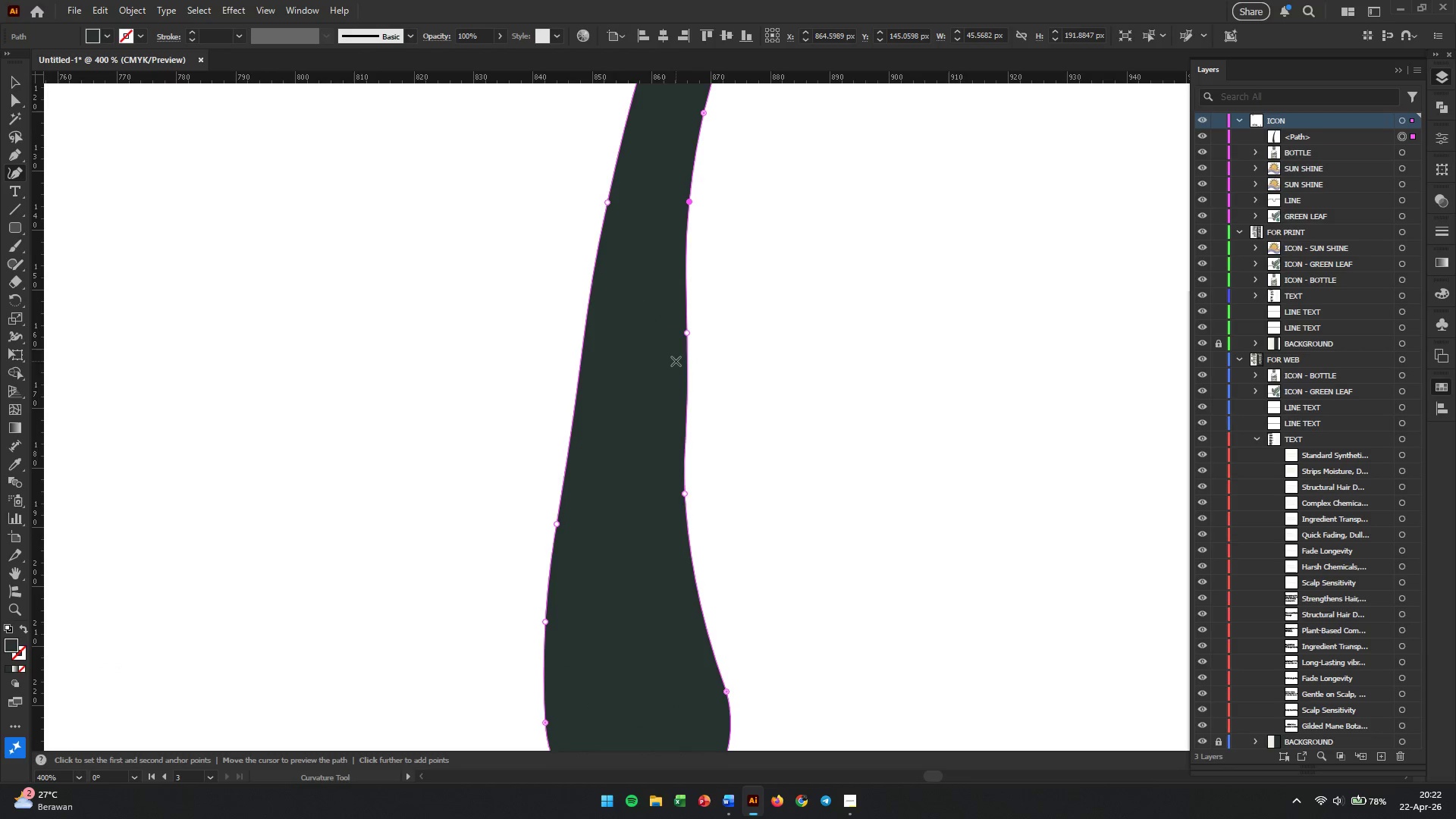 
scroll: coordinate [676, 538], scroll_direction: down, amount: 11.0
 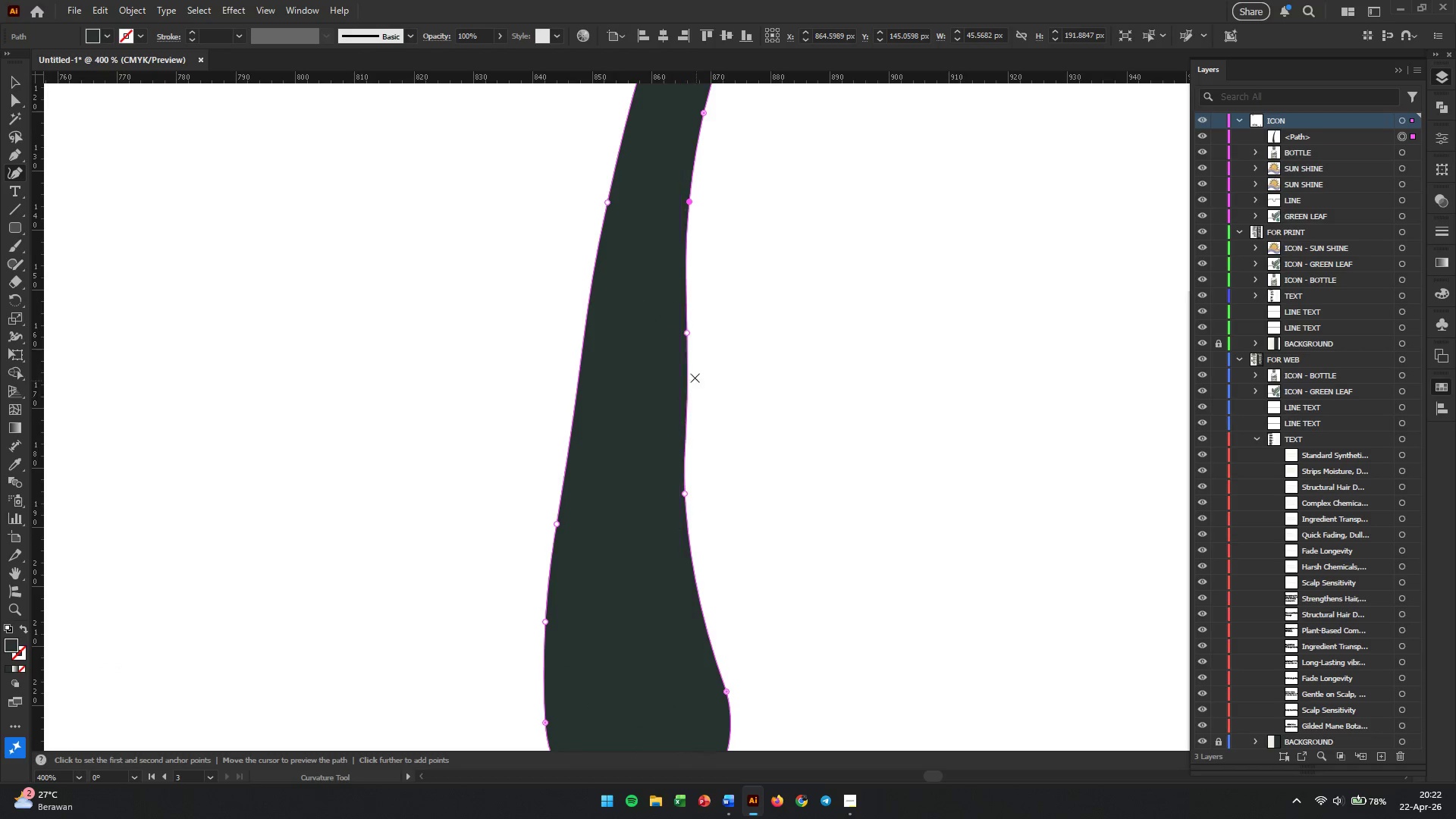 
left_click_drag(start_coordinate=[686, 333], to_coordinate=[670, 359])
 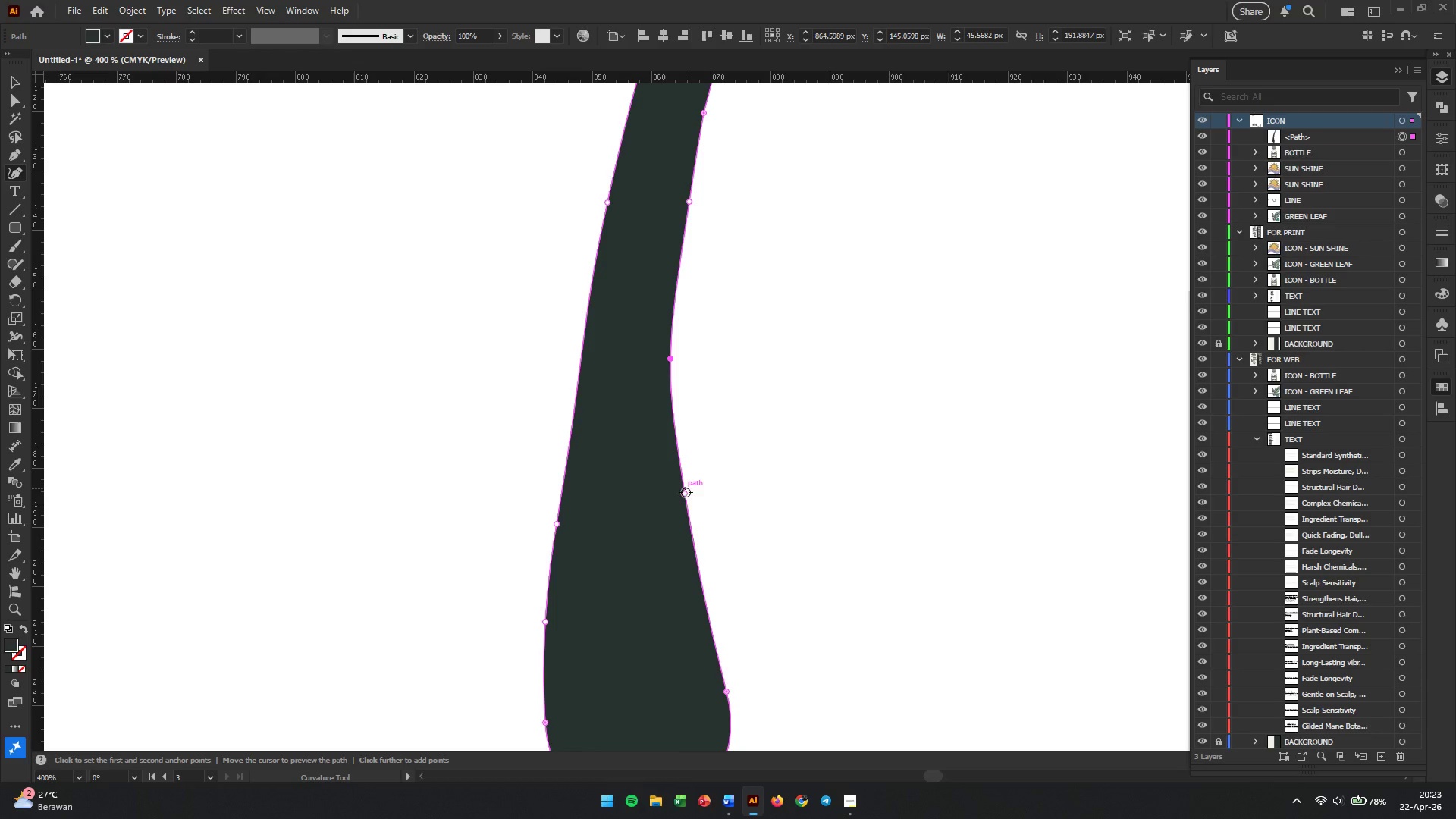 
left_click_drag(start_coordinate=[685, 497], to_coordinate=[683, 559])
 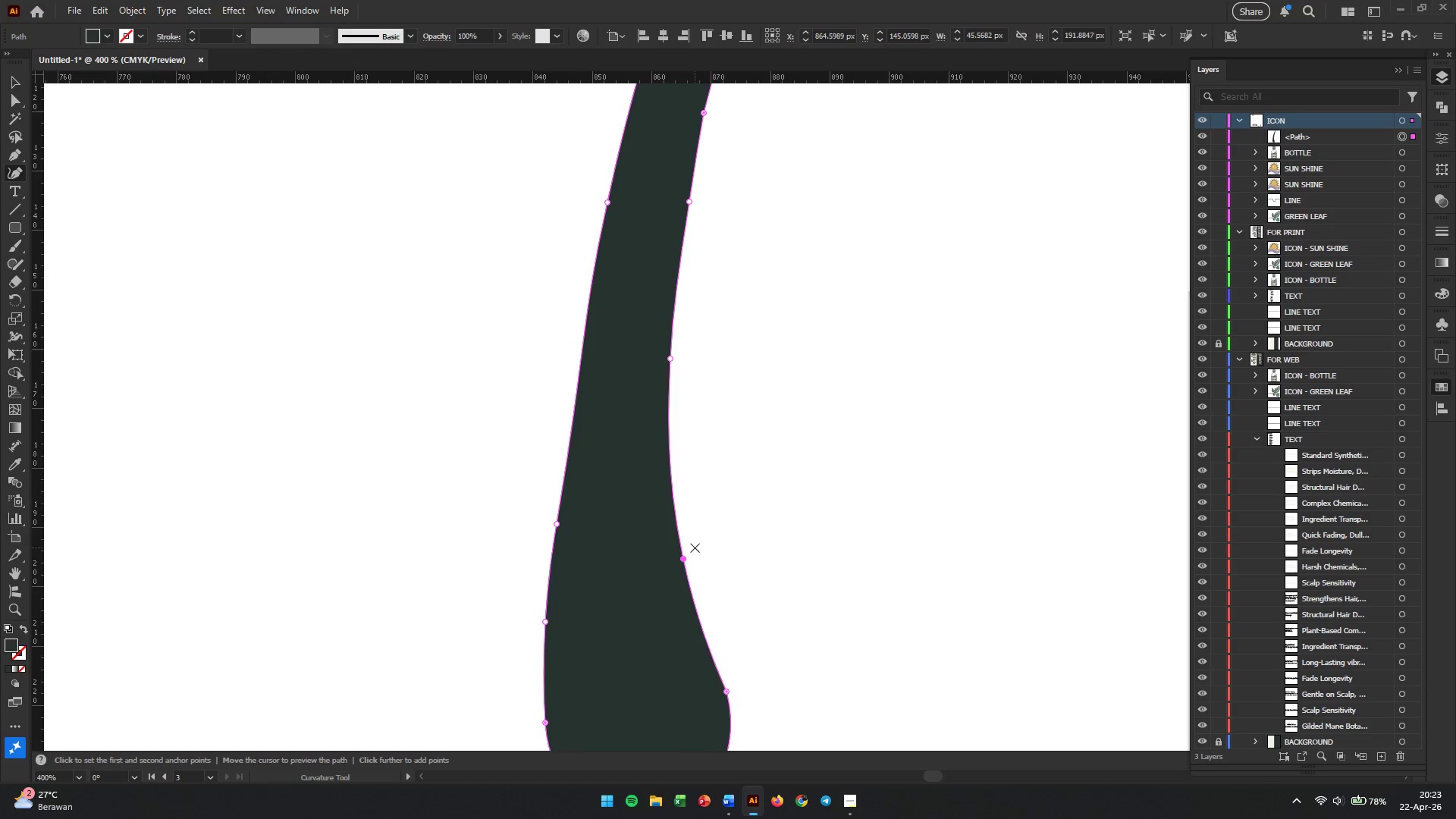 
scroll: coordinate [693, 551], scroll_direction: down, amount: 5.0
 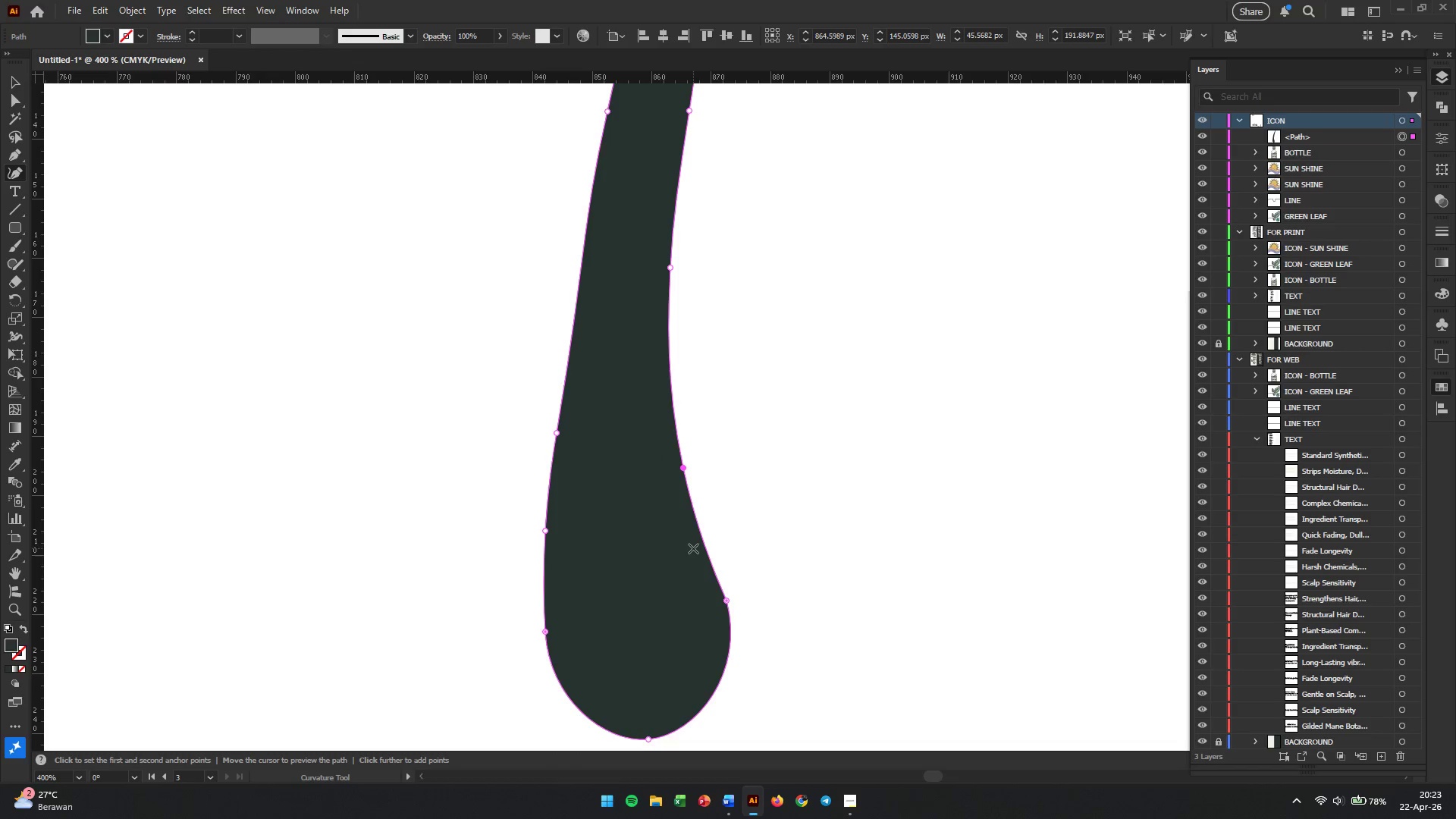 
hold_key(key=AltLeft, duration=2.53)
scroll: coordinate [592, 554], scroll_direction: down, amount: 2.0
 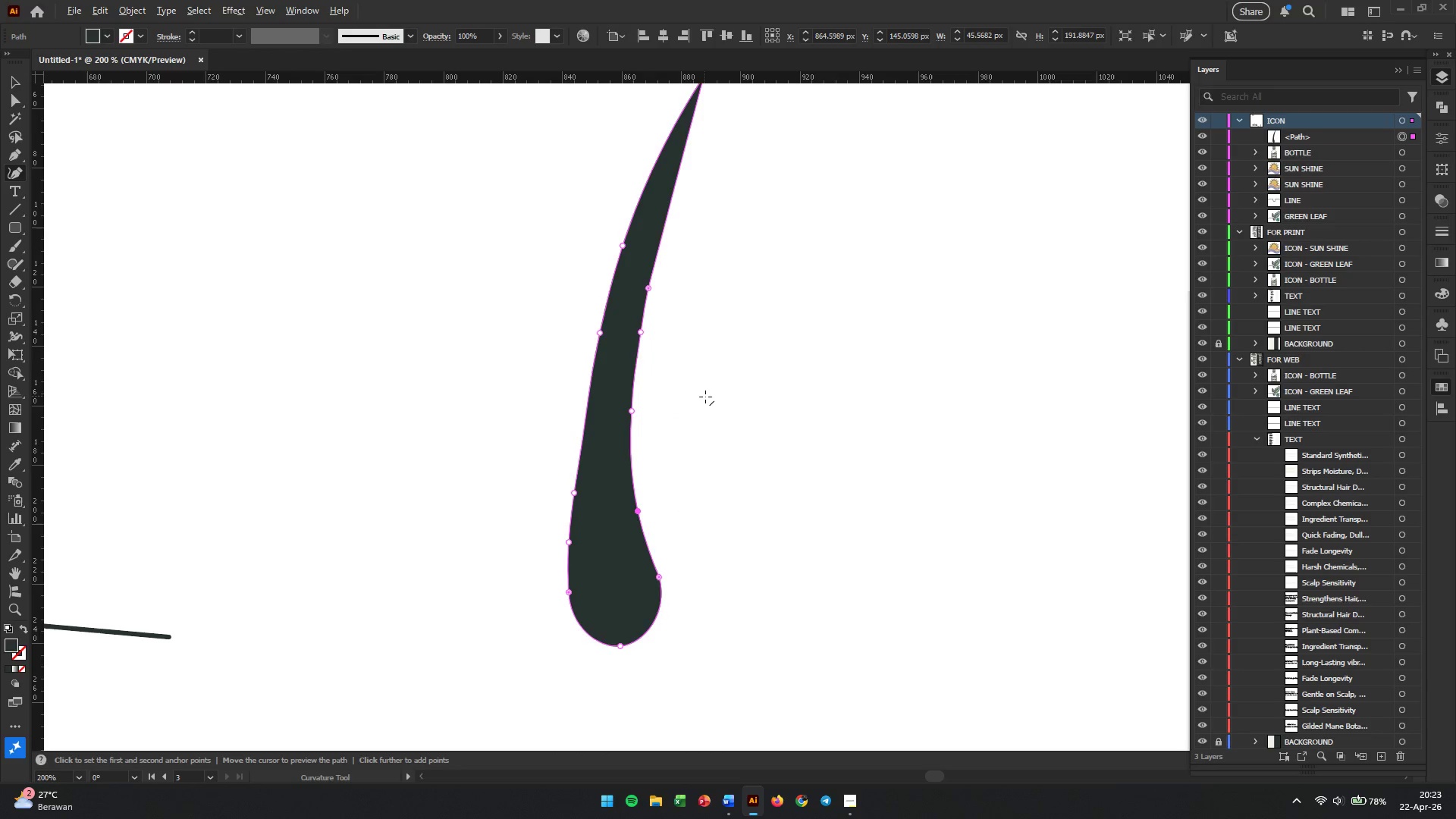 
left_click_drag(start_coordinate=[627, 360], to_coordinate=[621, 360])
 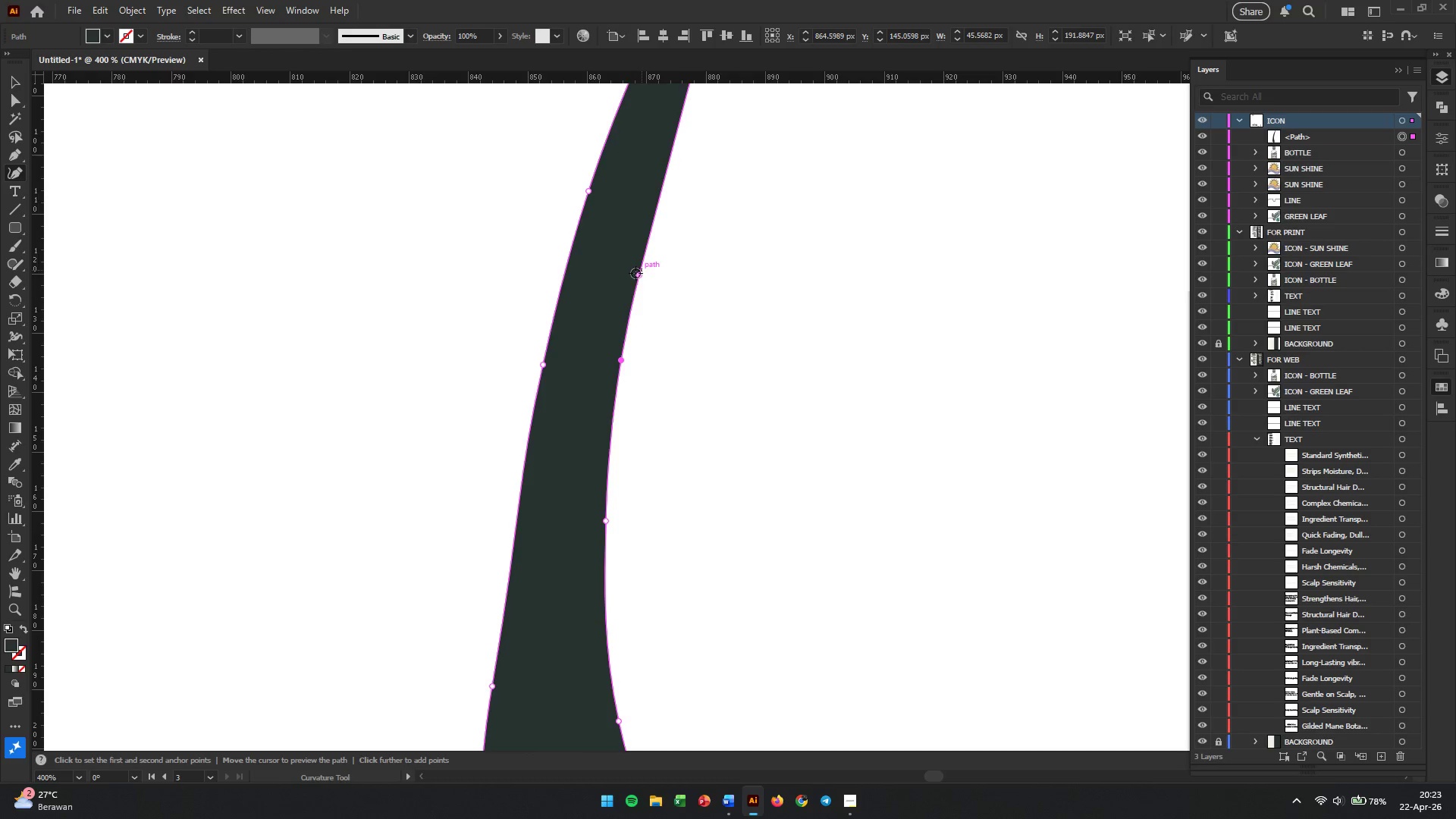 
scroll: coordinate [657, 300], scroll_direction: up, amount: 1.0
 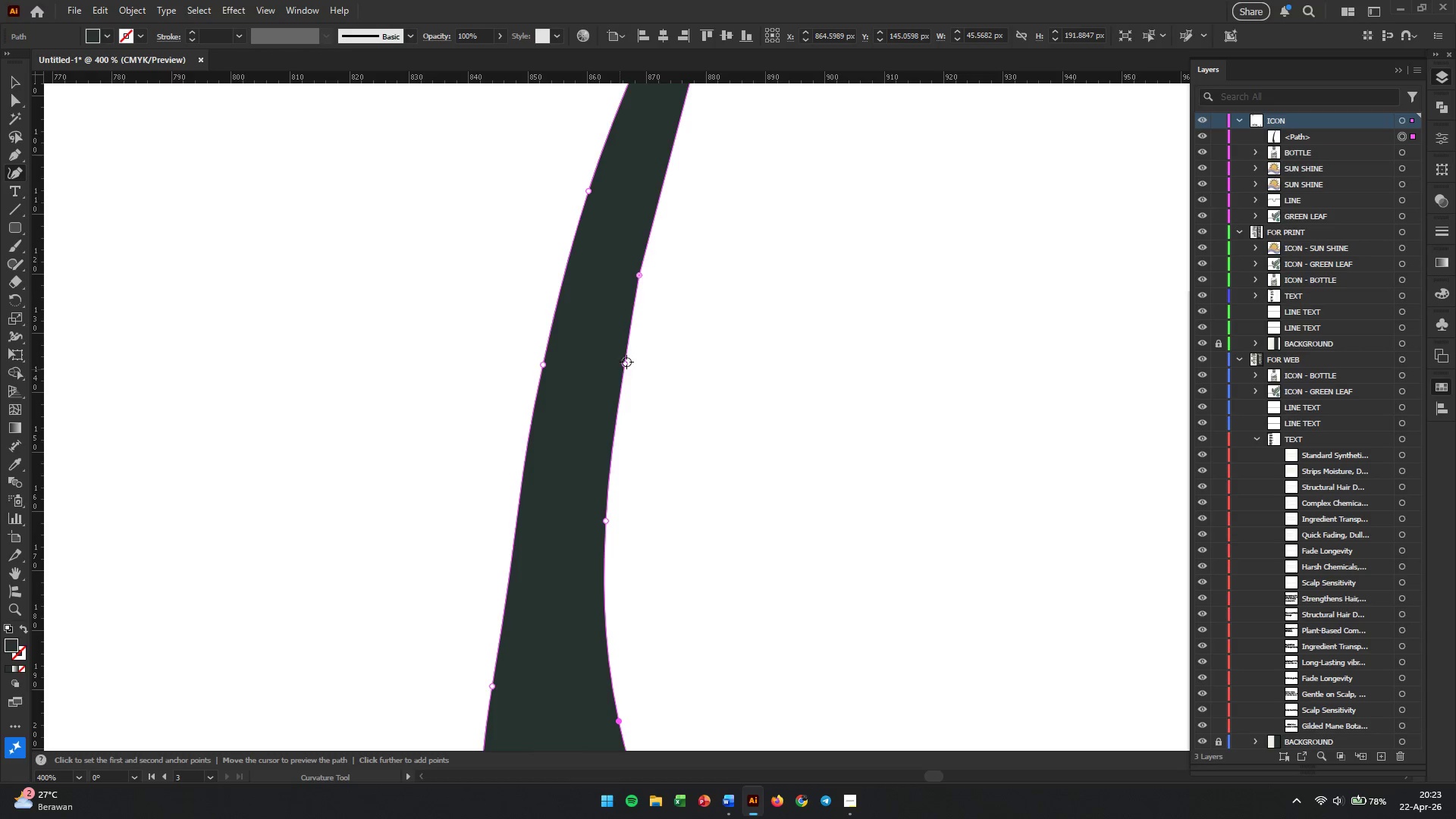 
left_click_drag(start_coordinate=[635, 273], to_coordinate=[636, 258])
 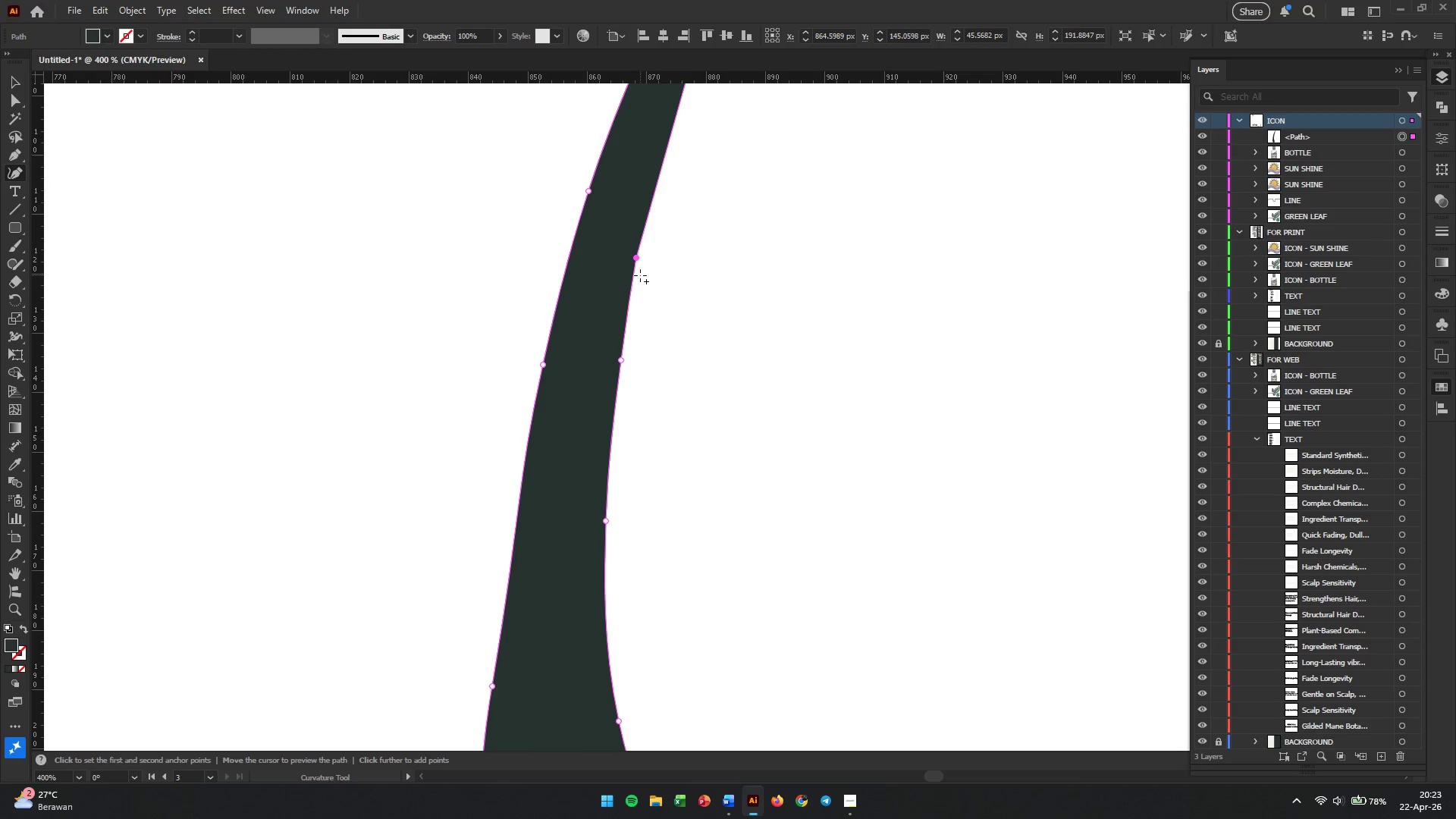 
left_click_drag(start_coordinate=[634, 460], to_coordinate=[652, 356])
 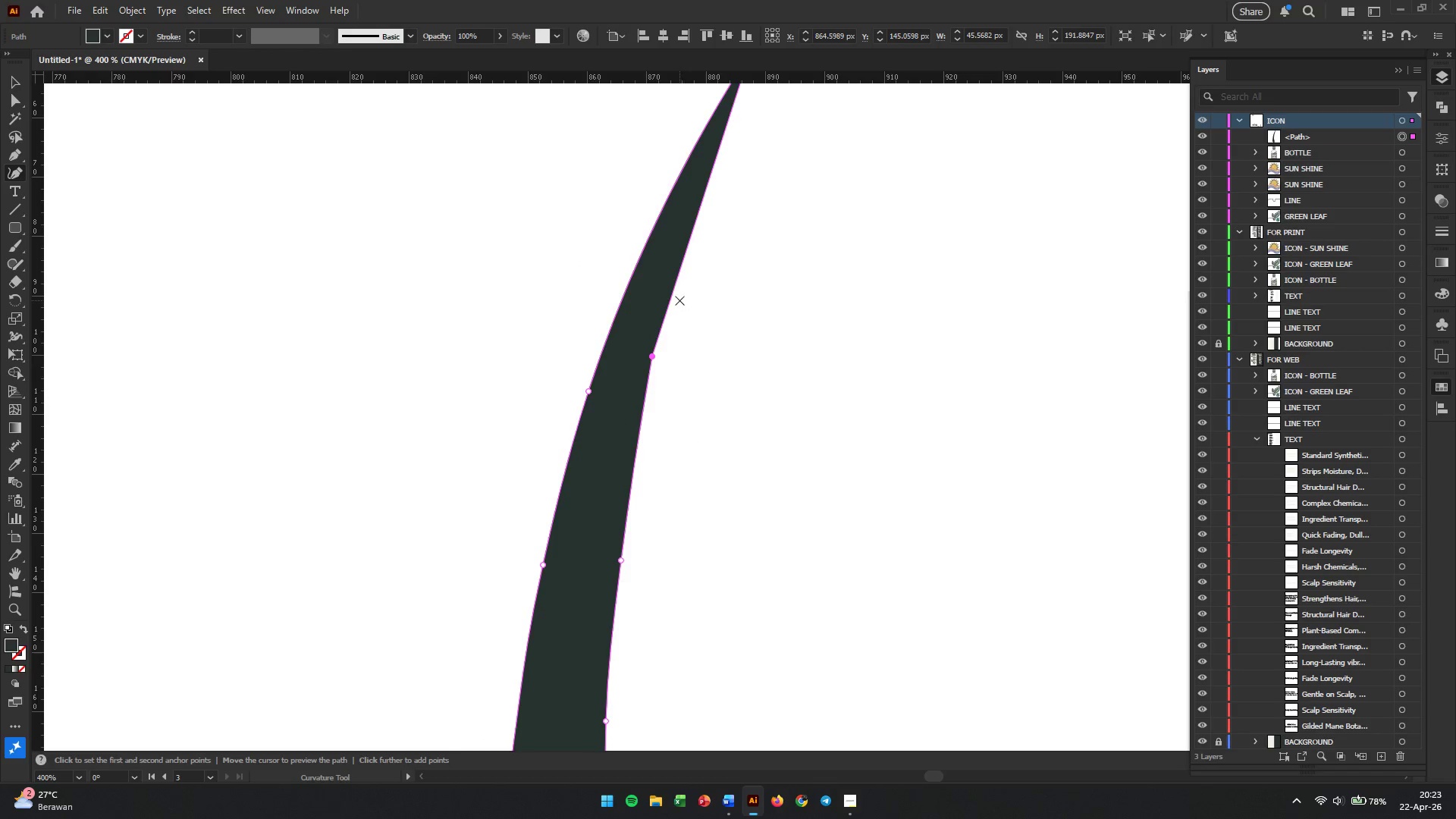 
scroll: coordinate [721, 478], scroll_direction: up, amount: 11.0
 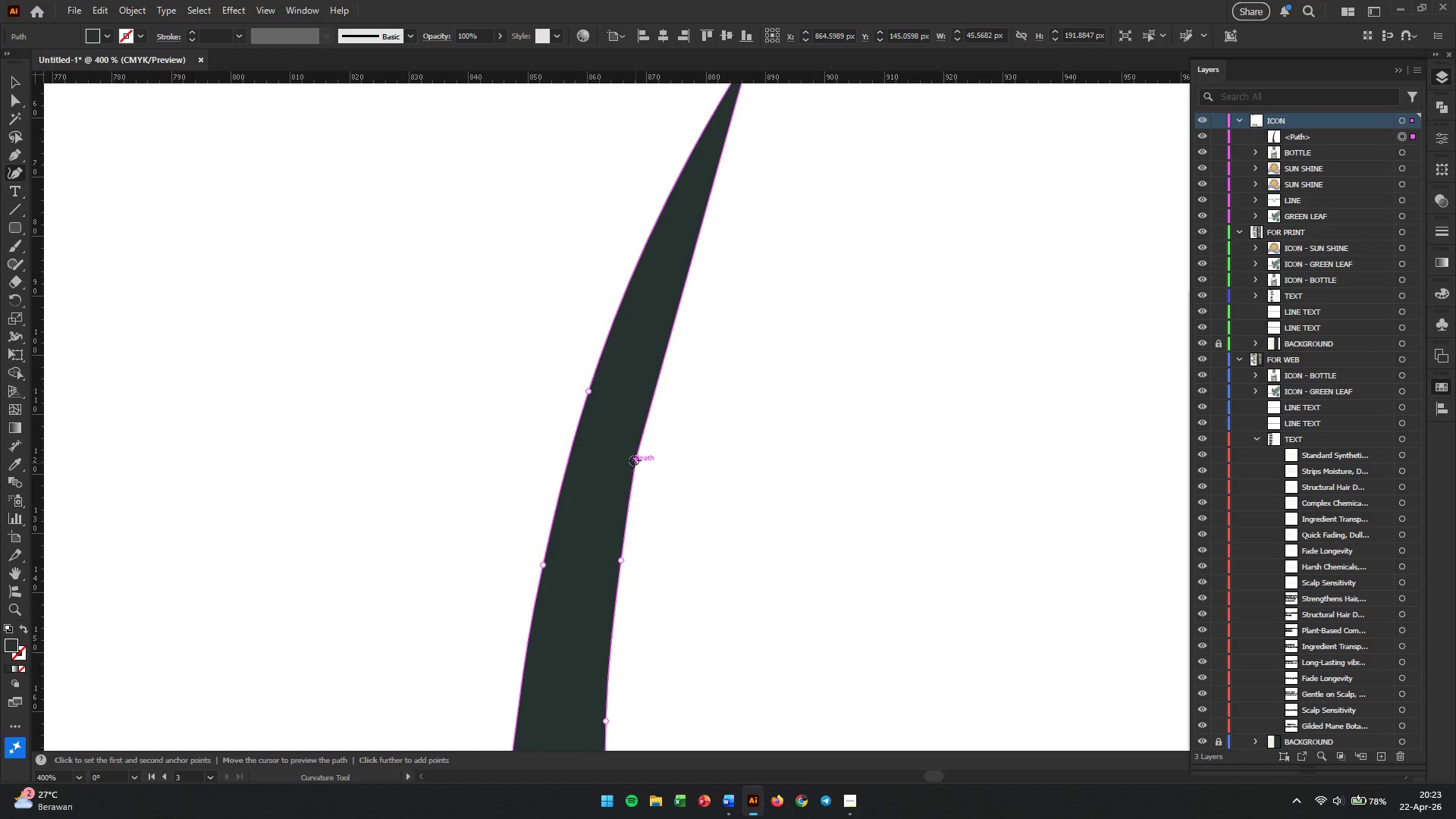 
left_click_drag(start_coordinate=[673, 296], to_coordinate=[667, 288])
 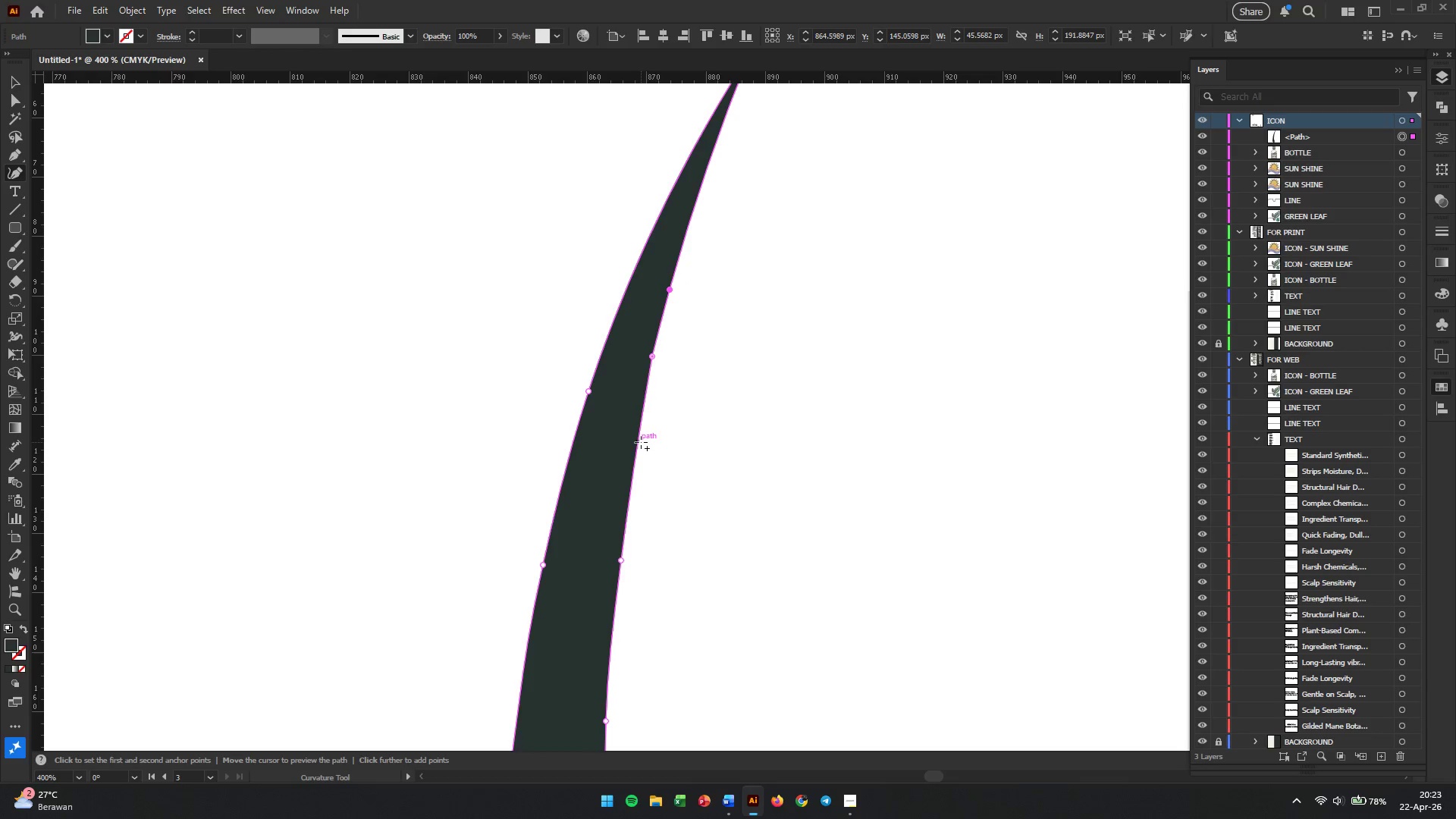 
left_click_drag(start_coordinate=[639, 442], to_coordinate=[632, 450])
 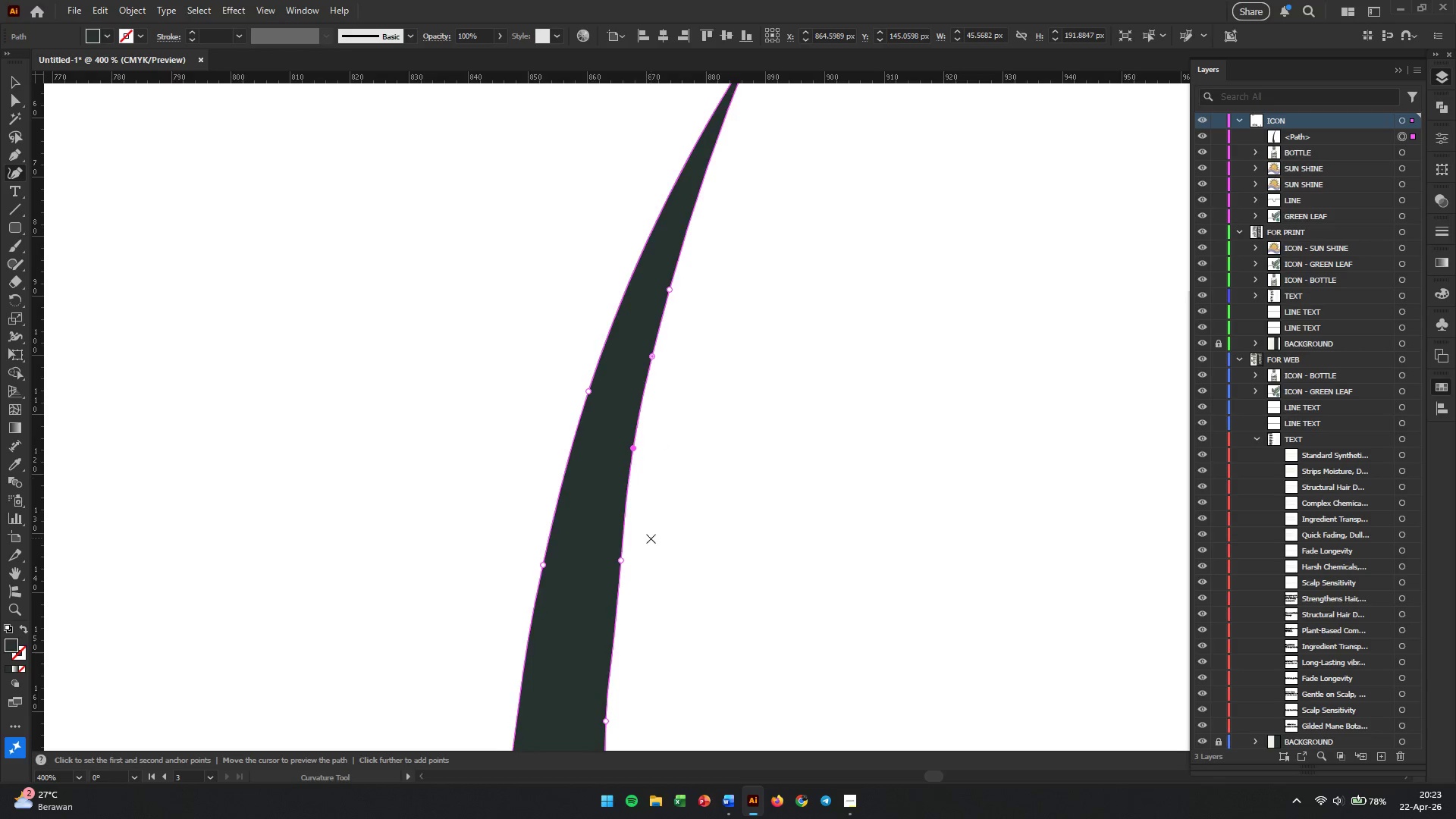 
left_click([621, 469])
 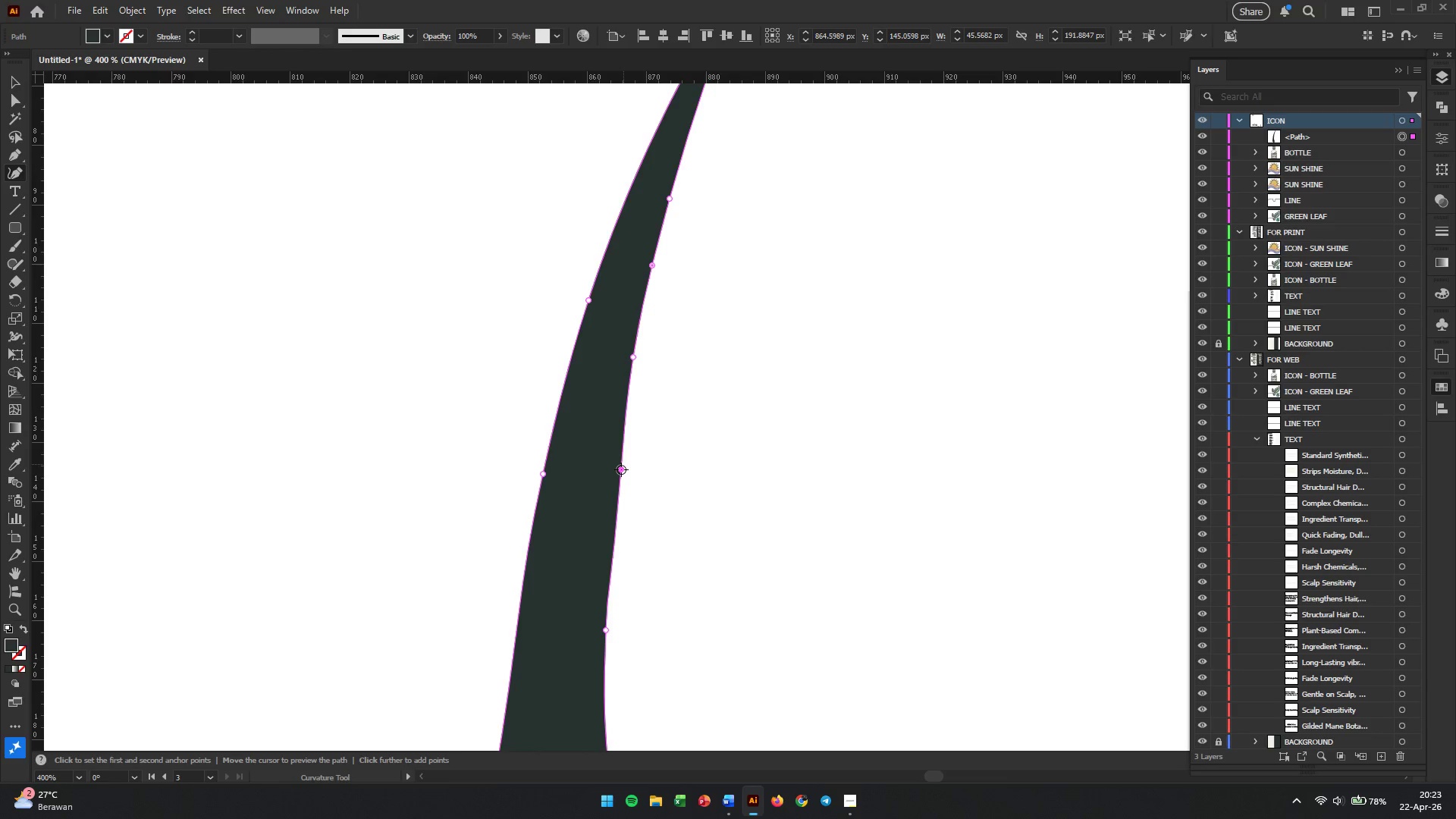 
scroll: coordinate [651, 538], scroll_direction: down, amount: 5.0
 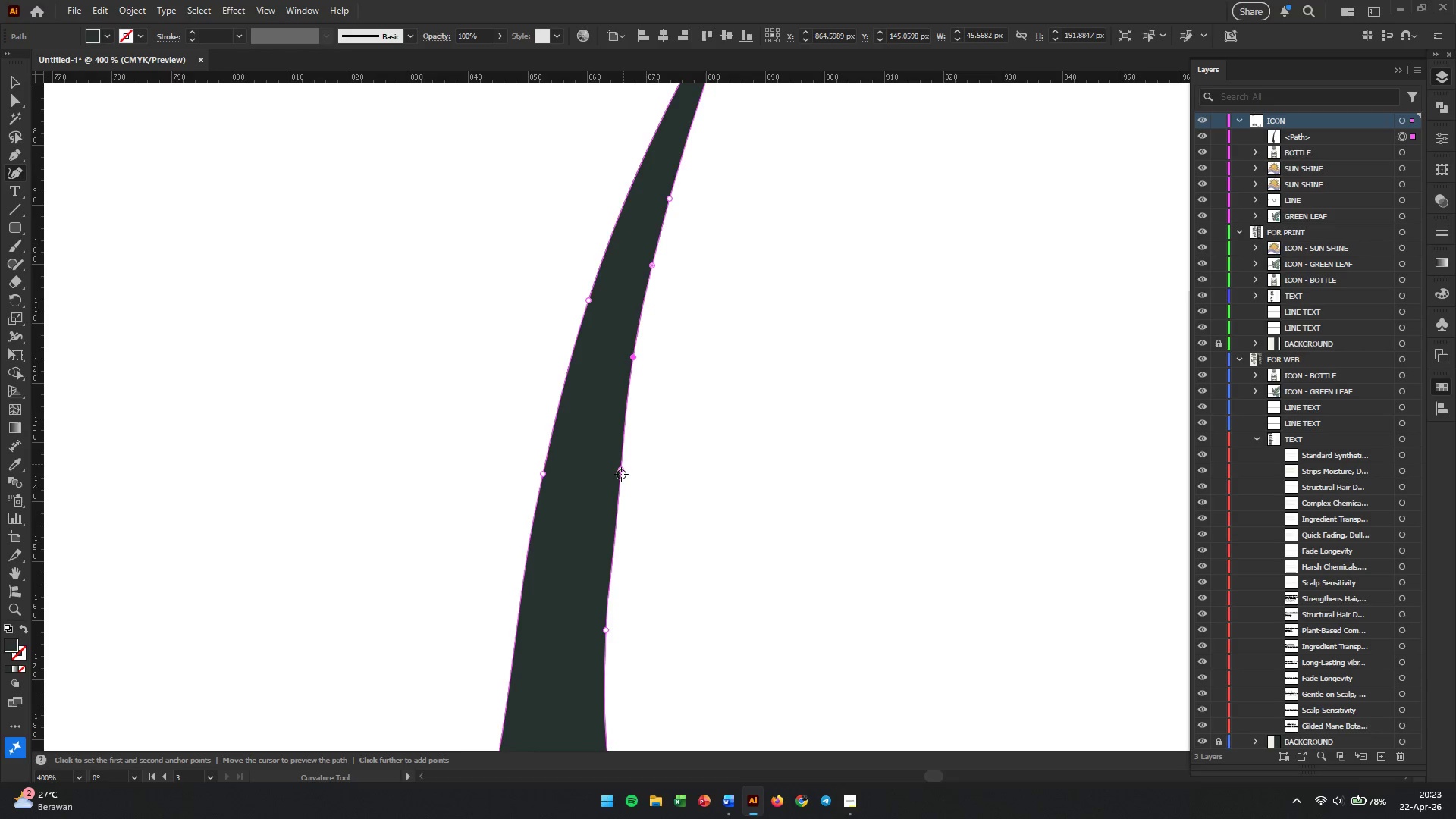 
key(Backspace)
 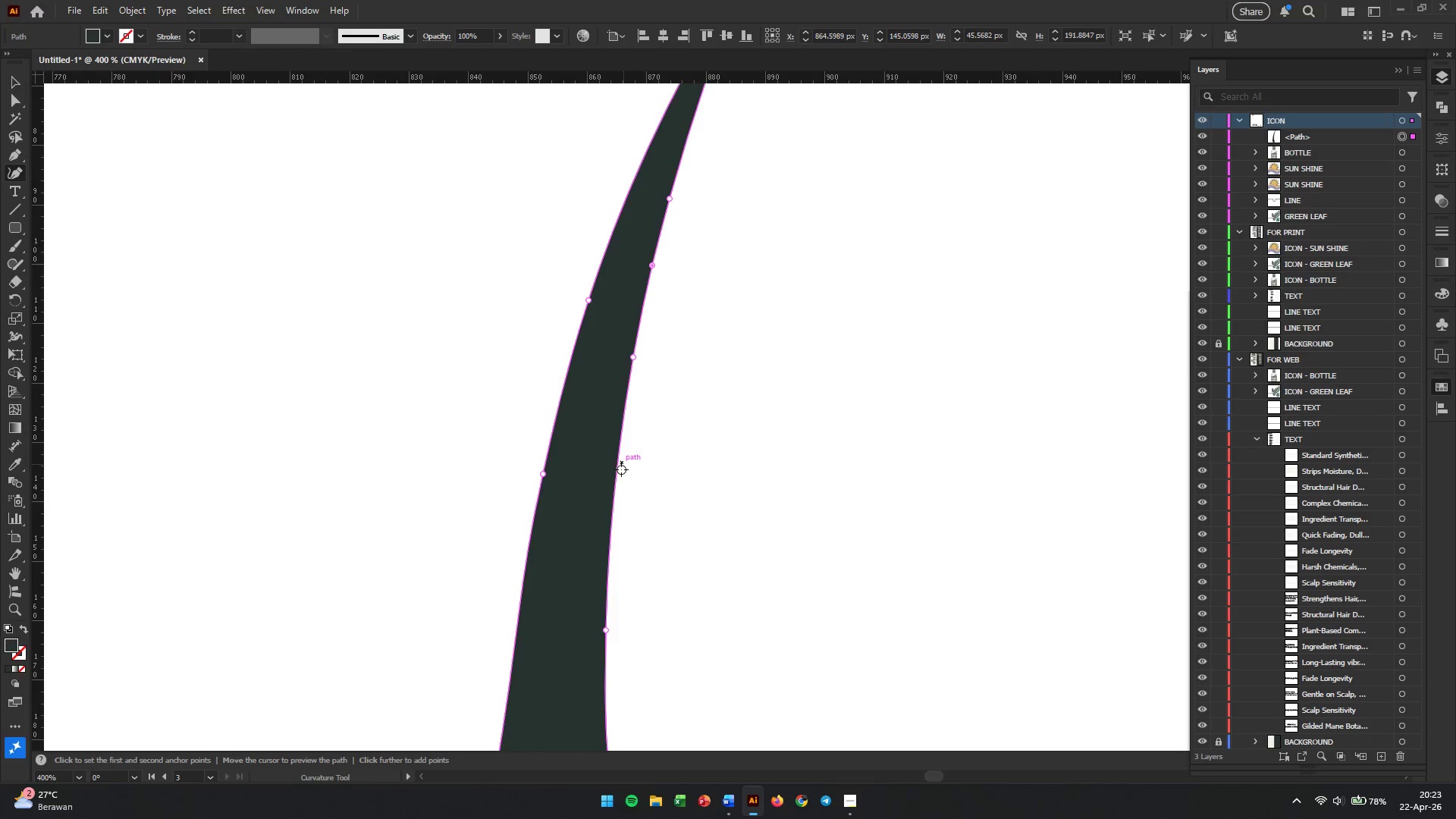 
hold_key(key=AltLeft, duration=2.67)
 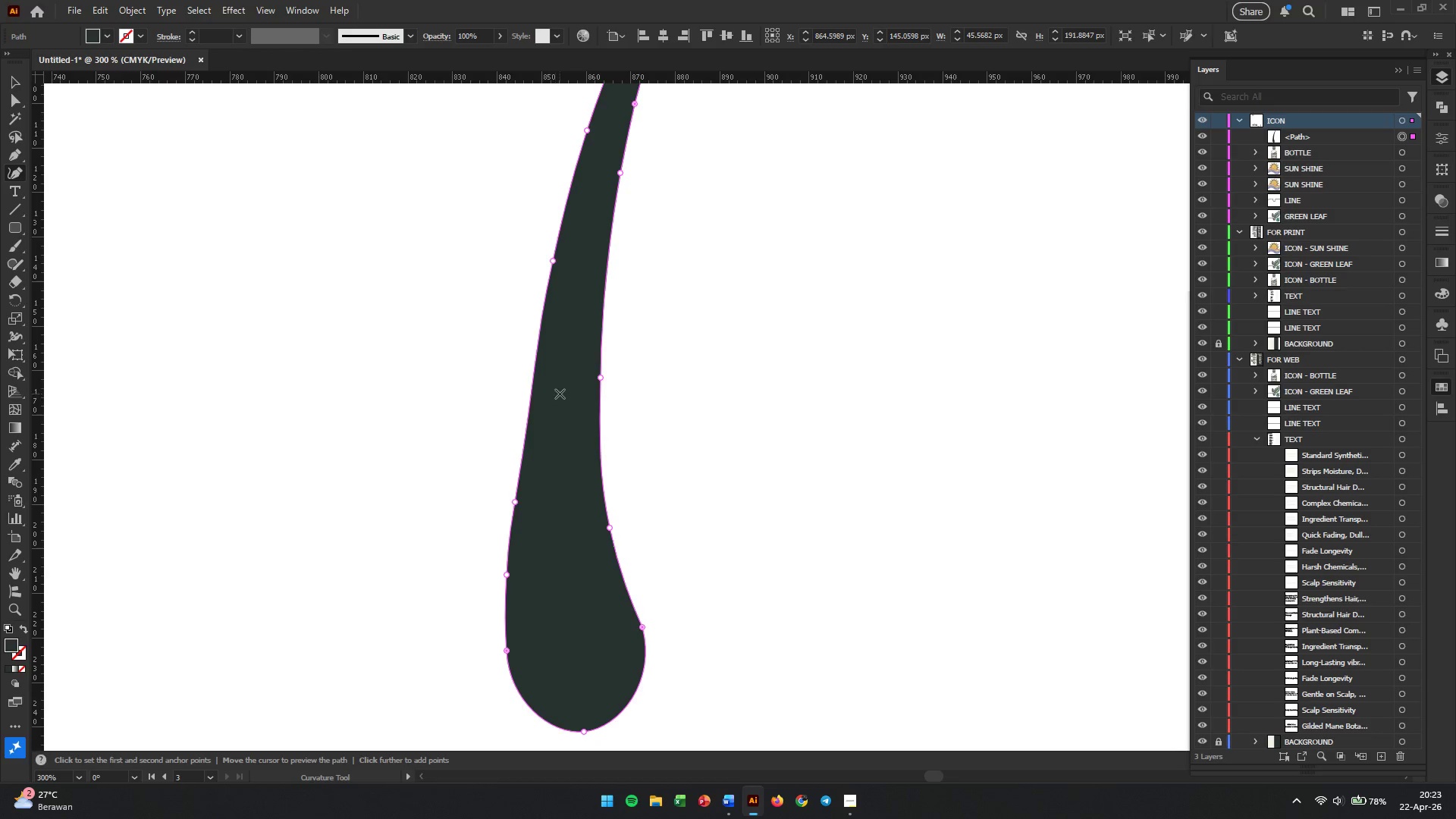 
scroll: coordinate [609, 470], scroll_direction: down, amount: 23.0
 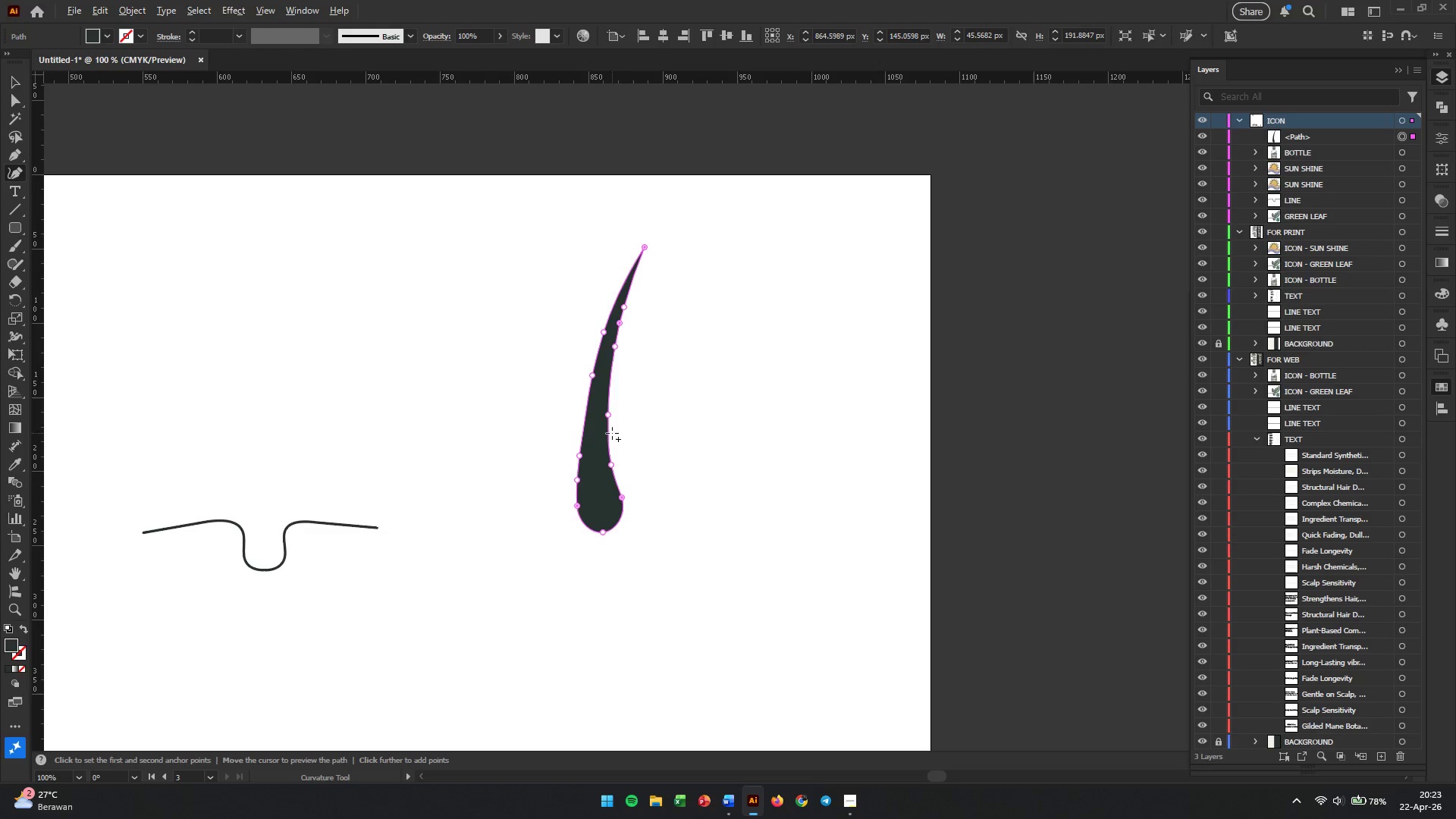 
scroll: coordinate [613, 440], scroll_direction: up, amount: 3.0
 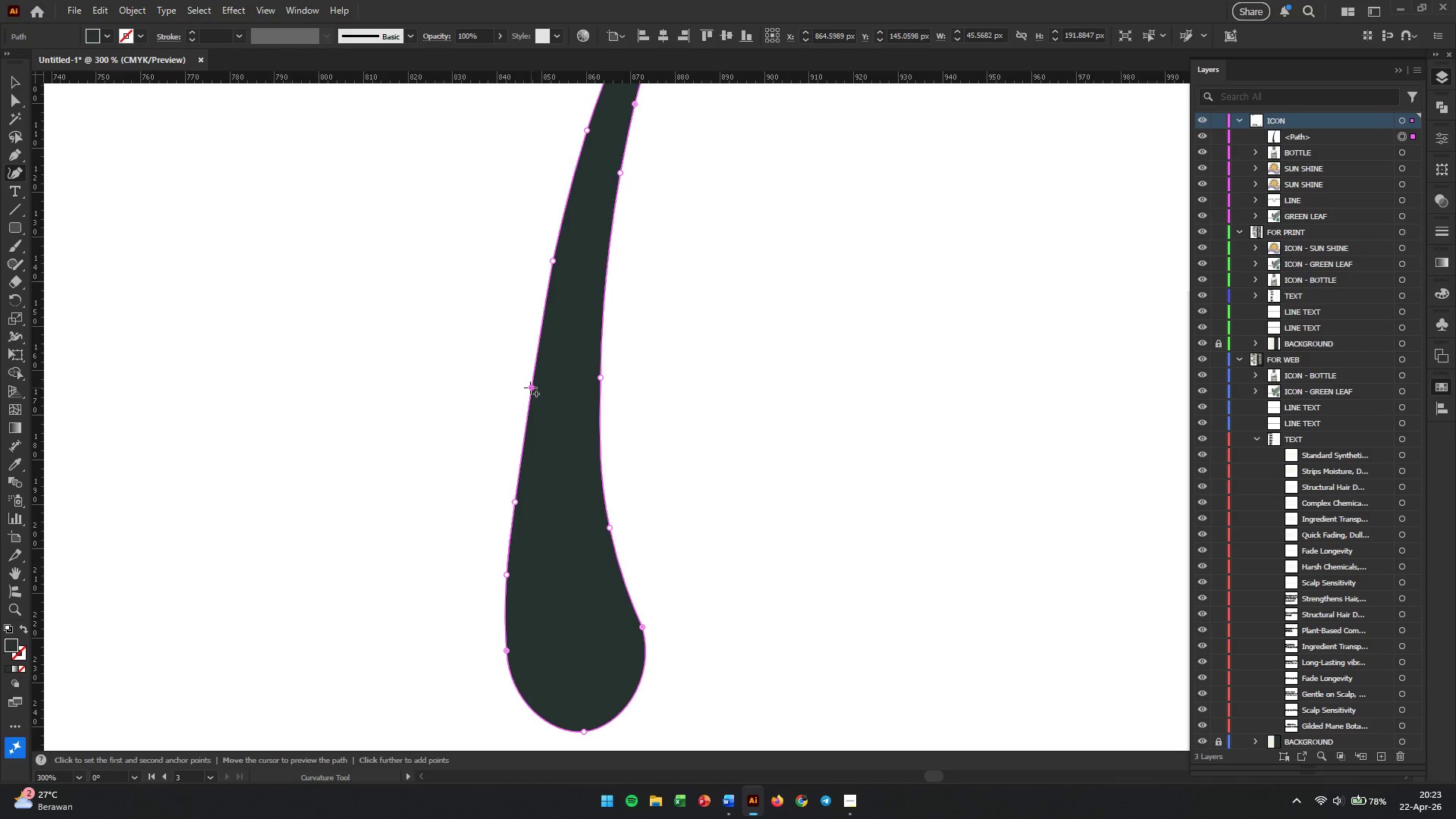 
hold_key(key=AltLeft, duration=0.73)
 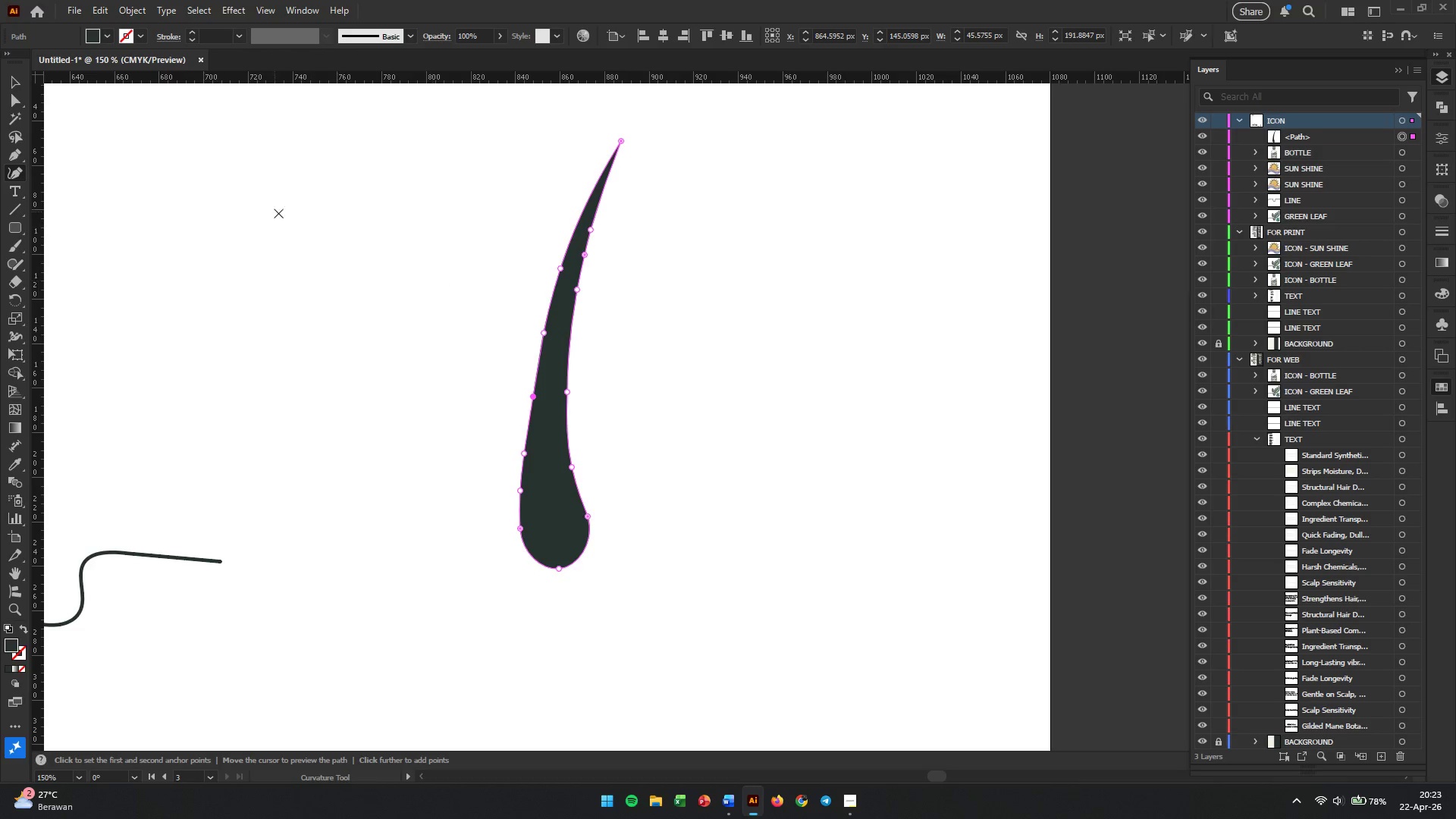 
scroll: coordinate [544, 443], scroll_direction: down, amount: 3.0
 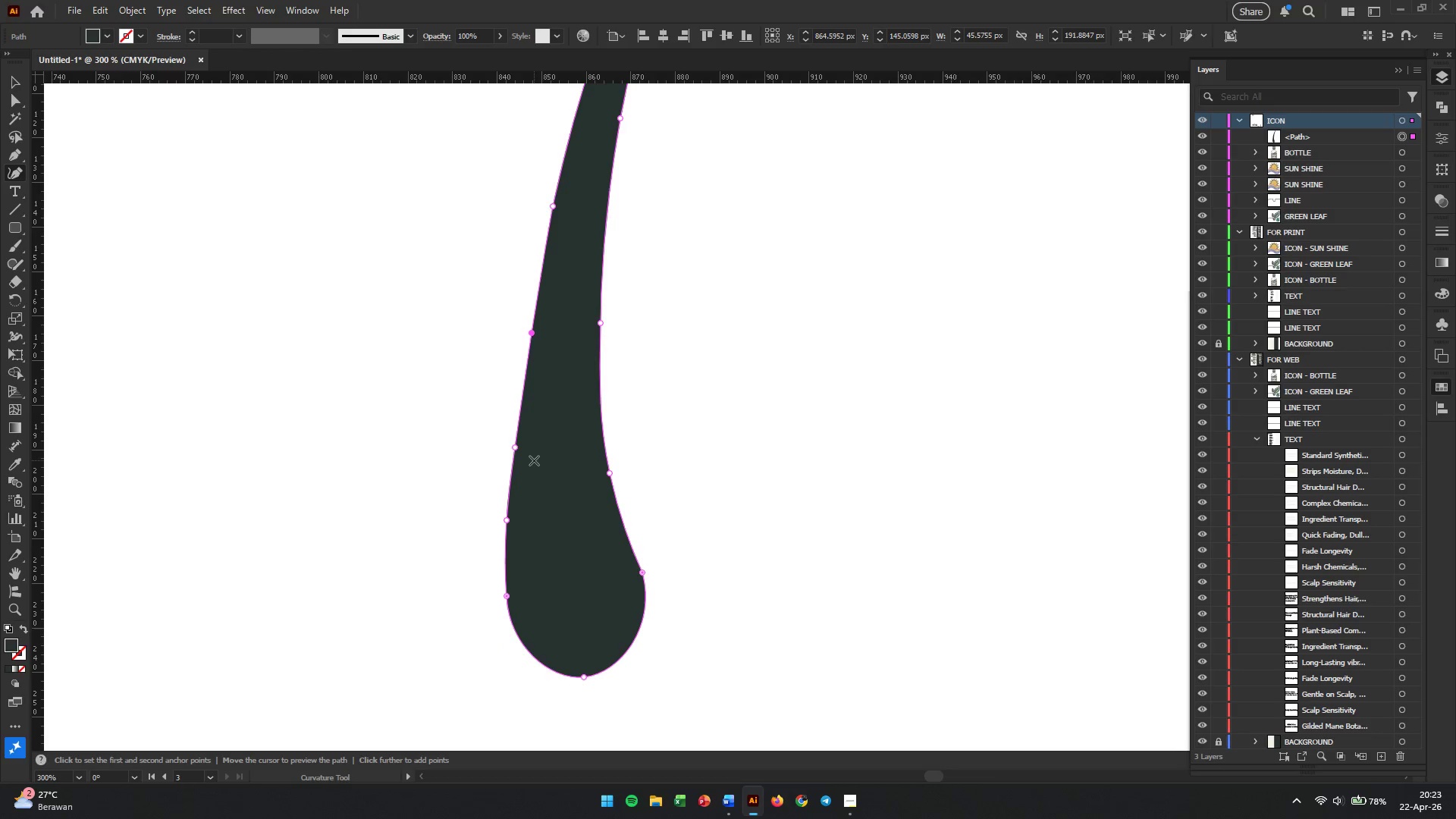 
left_click([12, 76])
 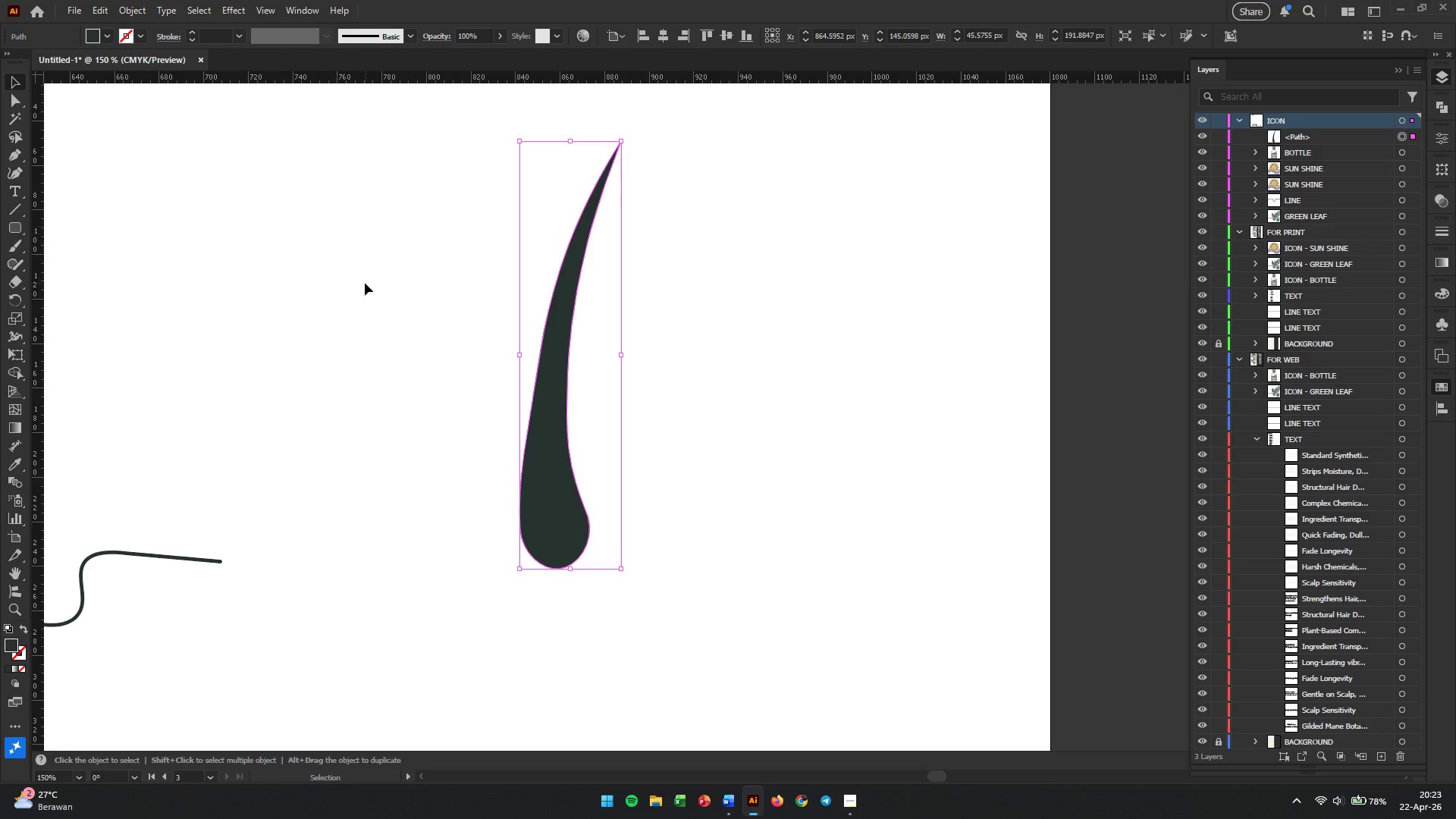 
scroll: coordinate [534, 460], scroll_direction: down, amount: 2.0
 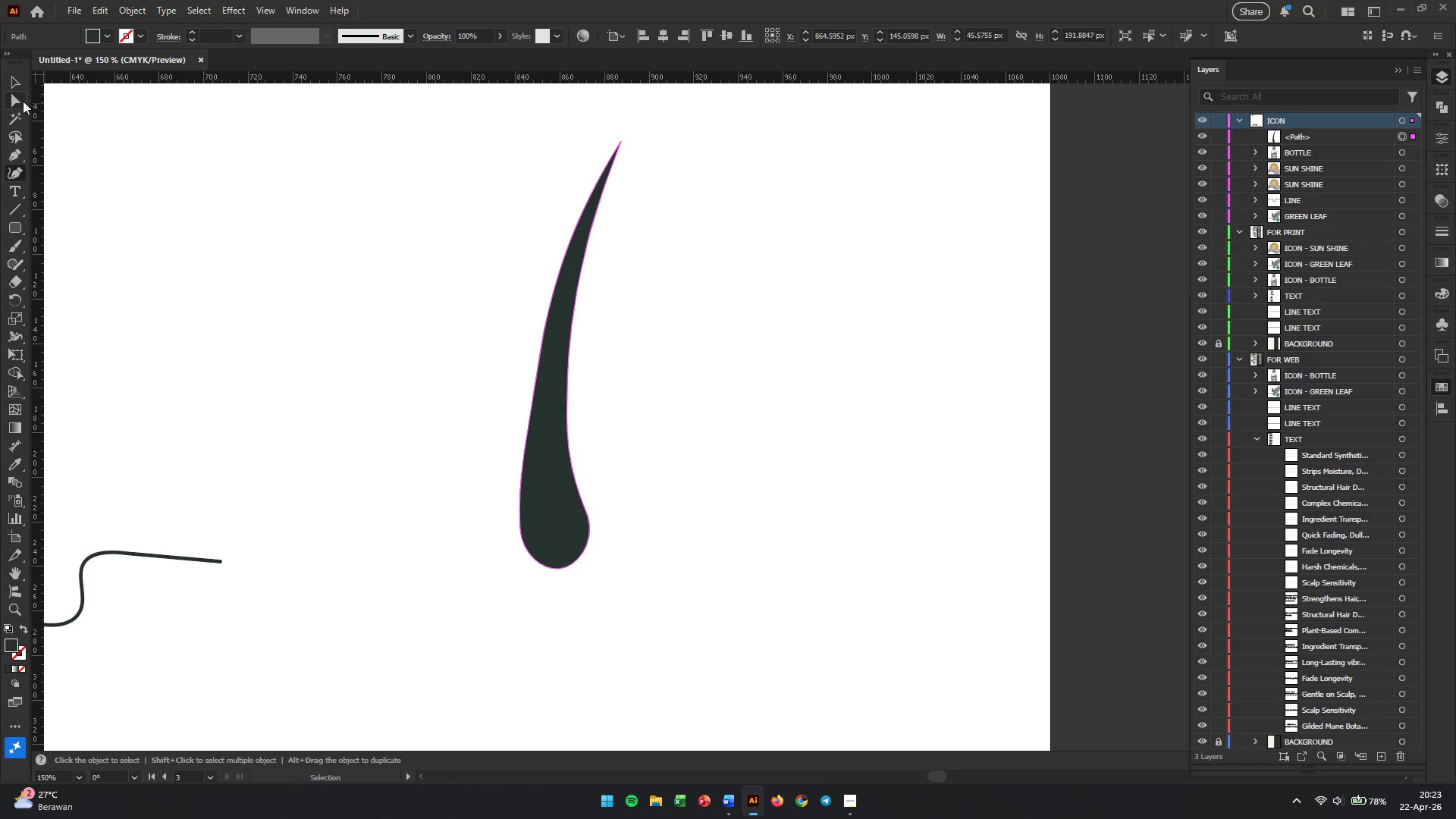 
left_click([372, 300])
 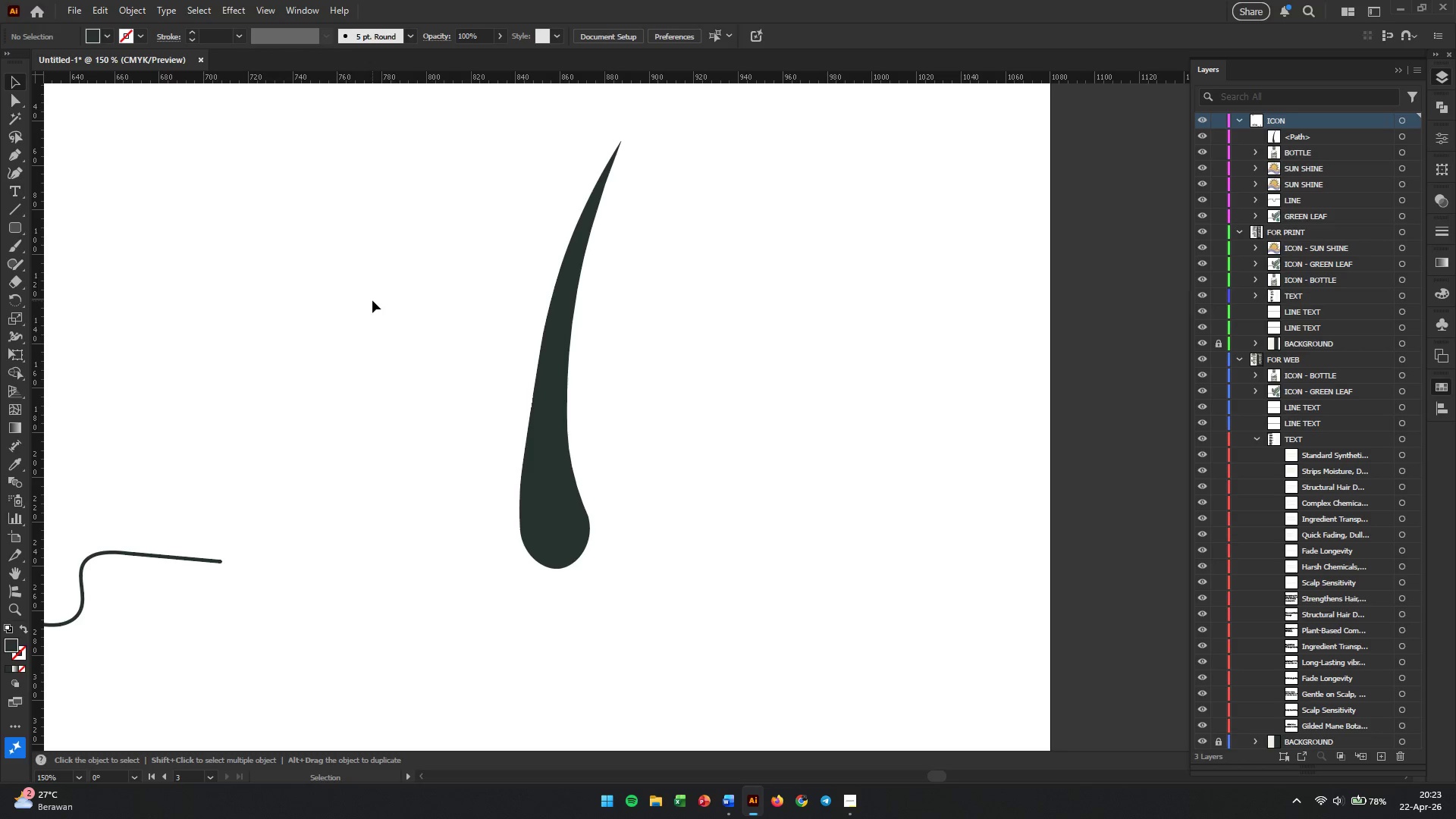 
wait(7.7)
 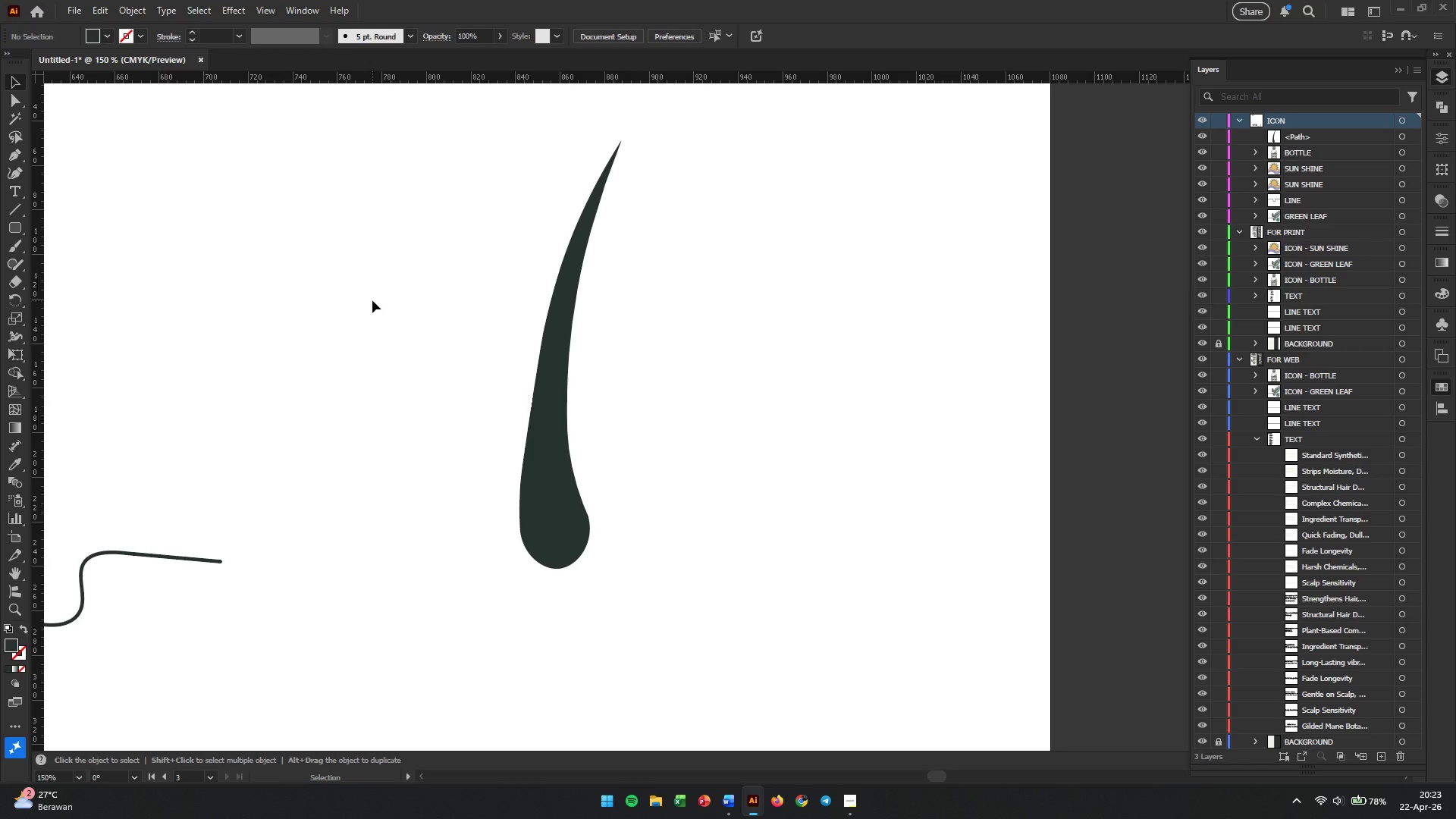 
left_click([562, 494])
 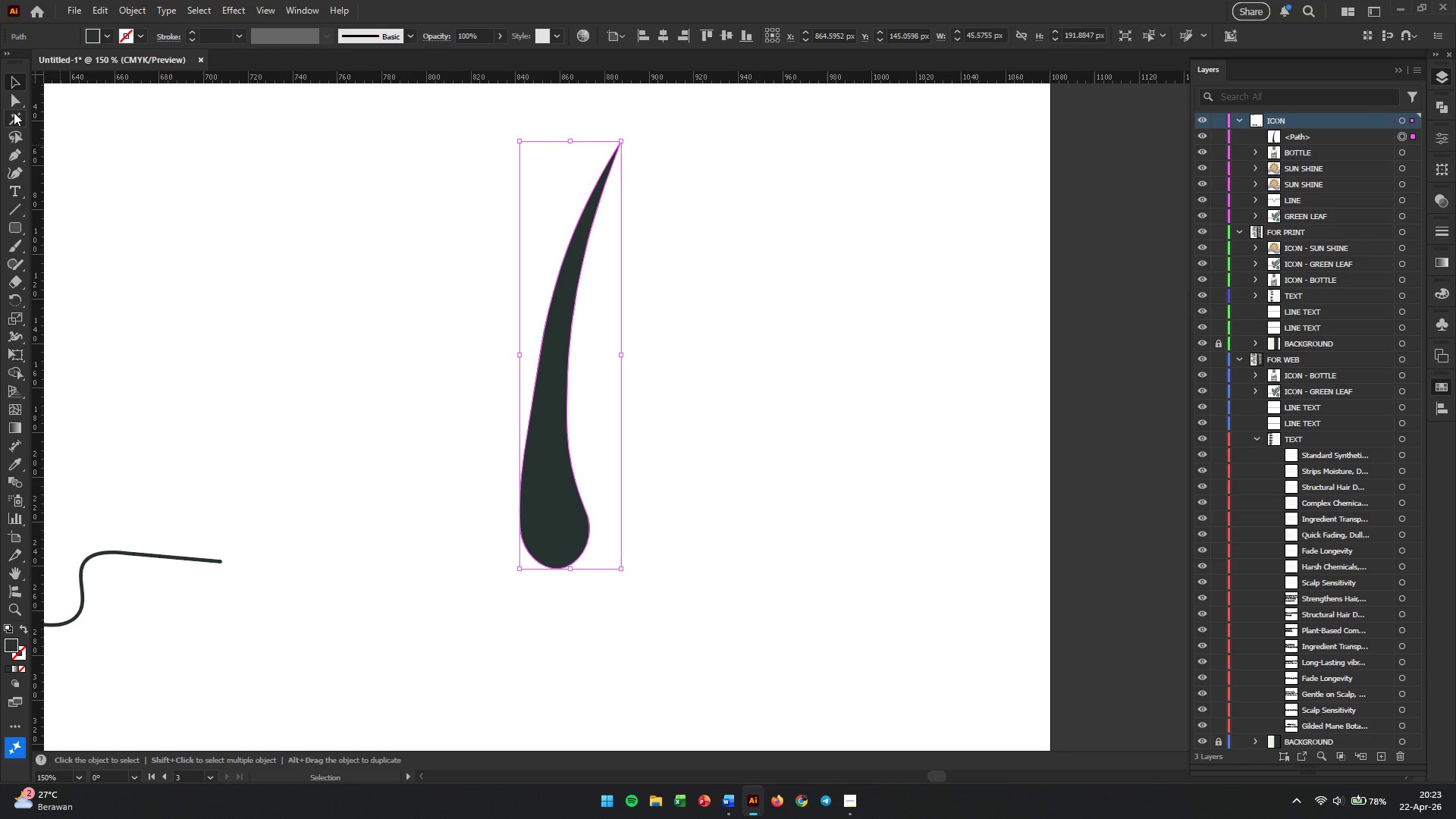 
left_click([9, 99])
 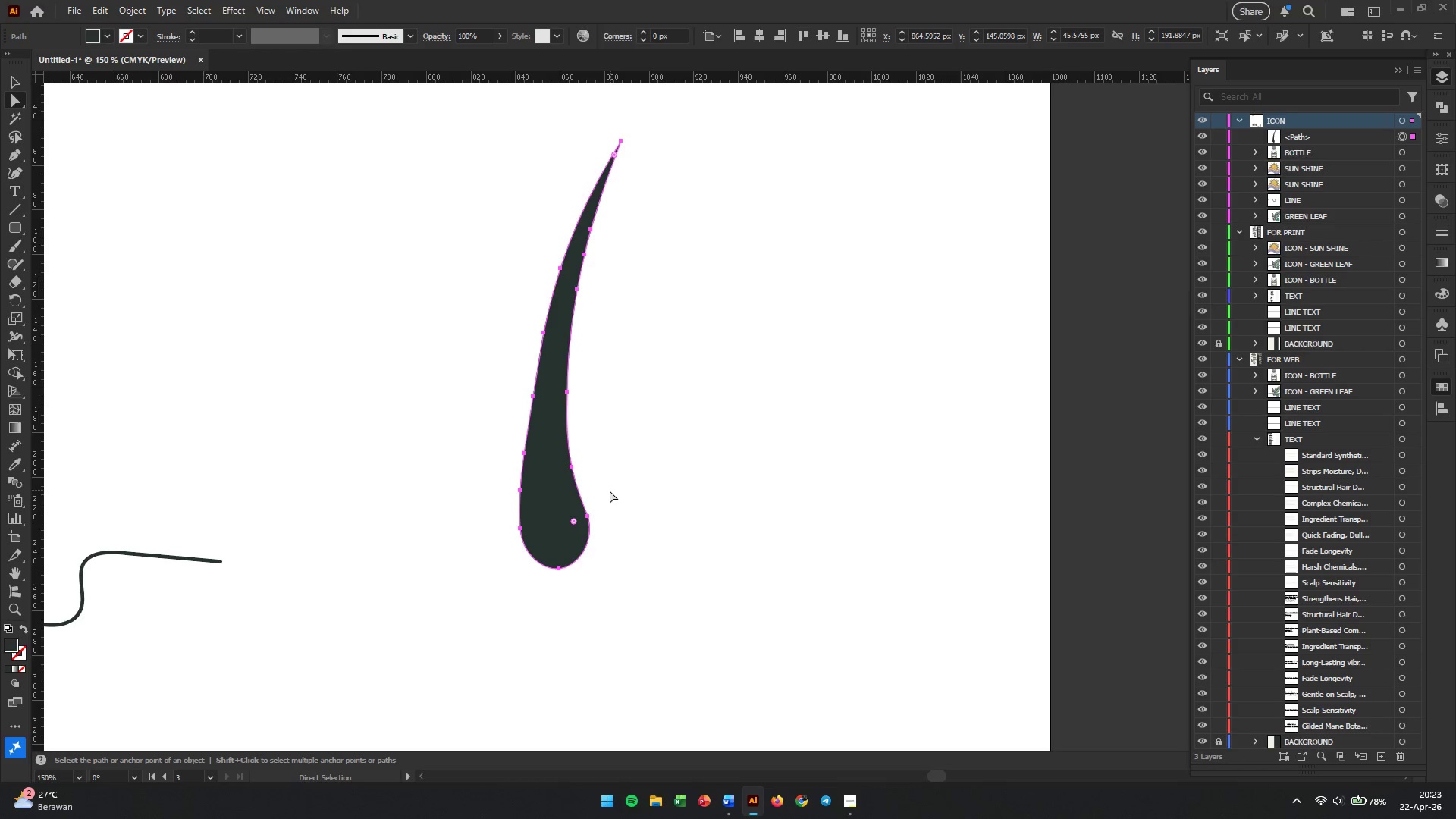 
wait(8.14)
 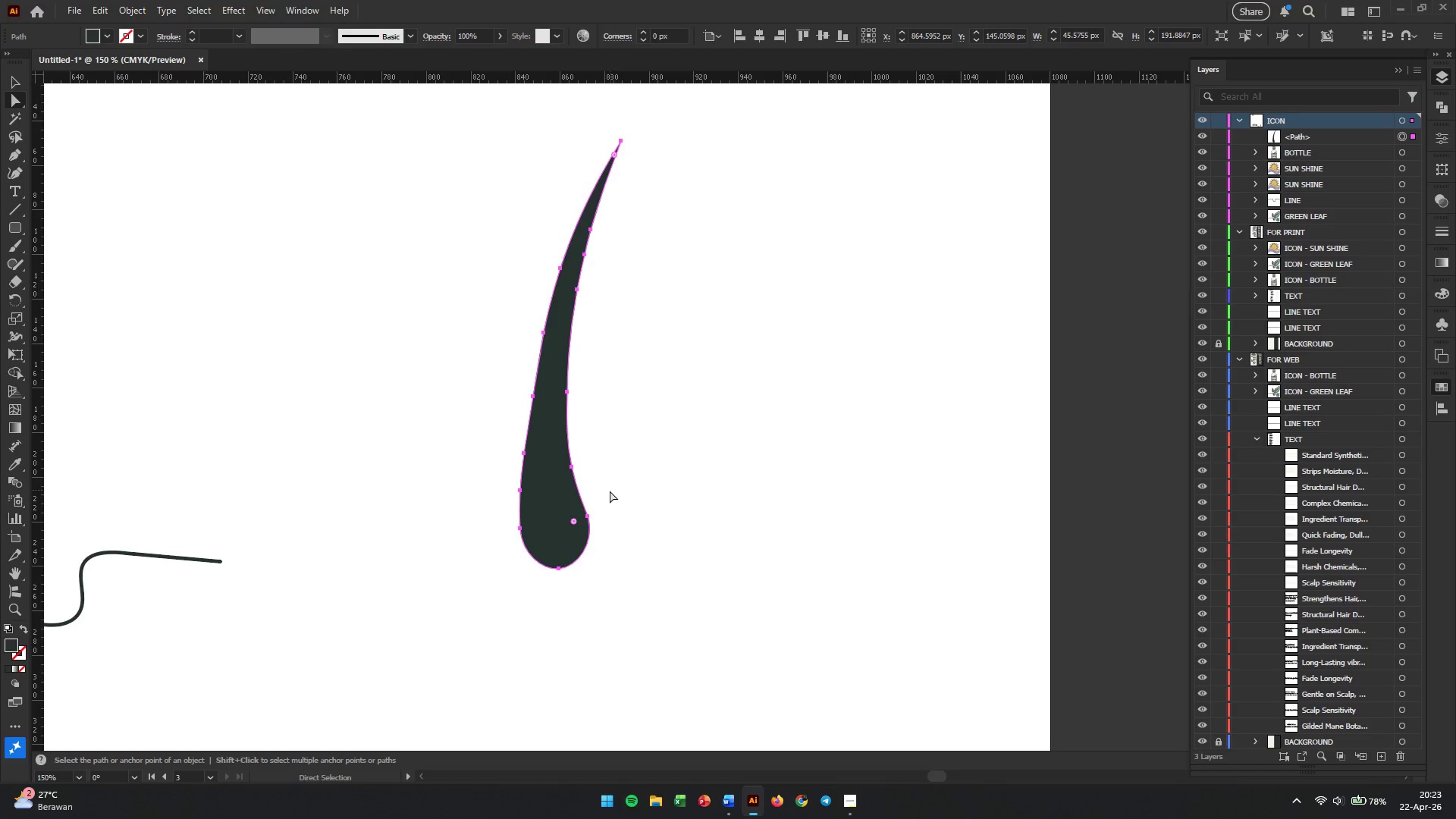 
left_click_drag(start_coordinate=[586, 515], to_coordinate=[584, 508])
 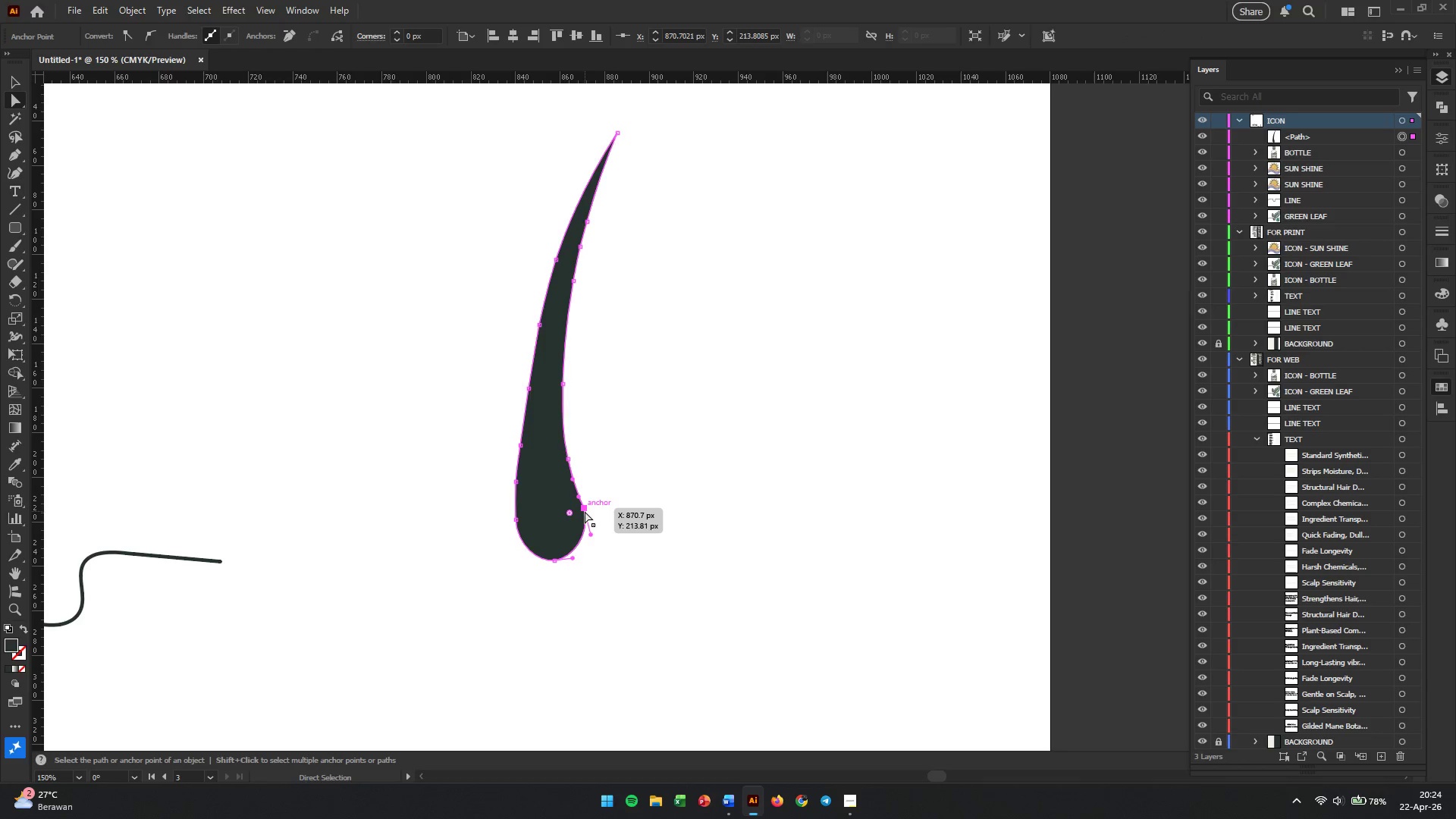 
left_click_drag(start_coordinate=[584, 508], to_coordinate=[582, 499])
 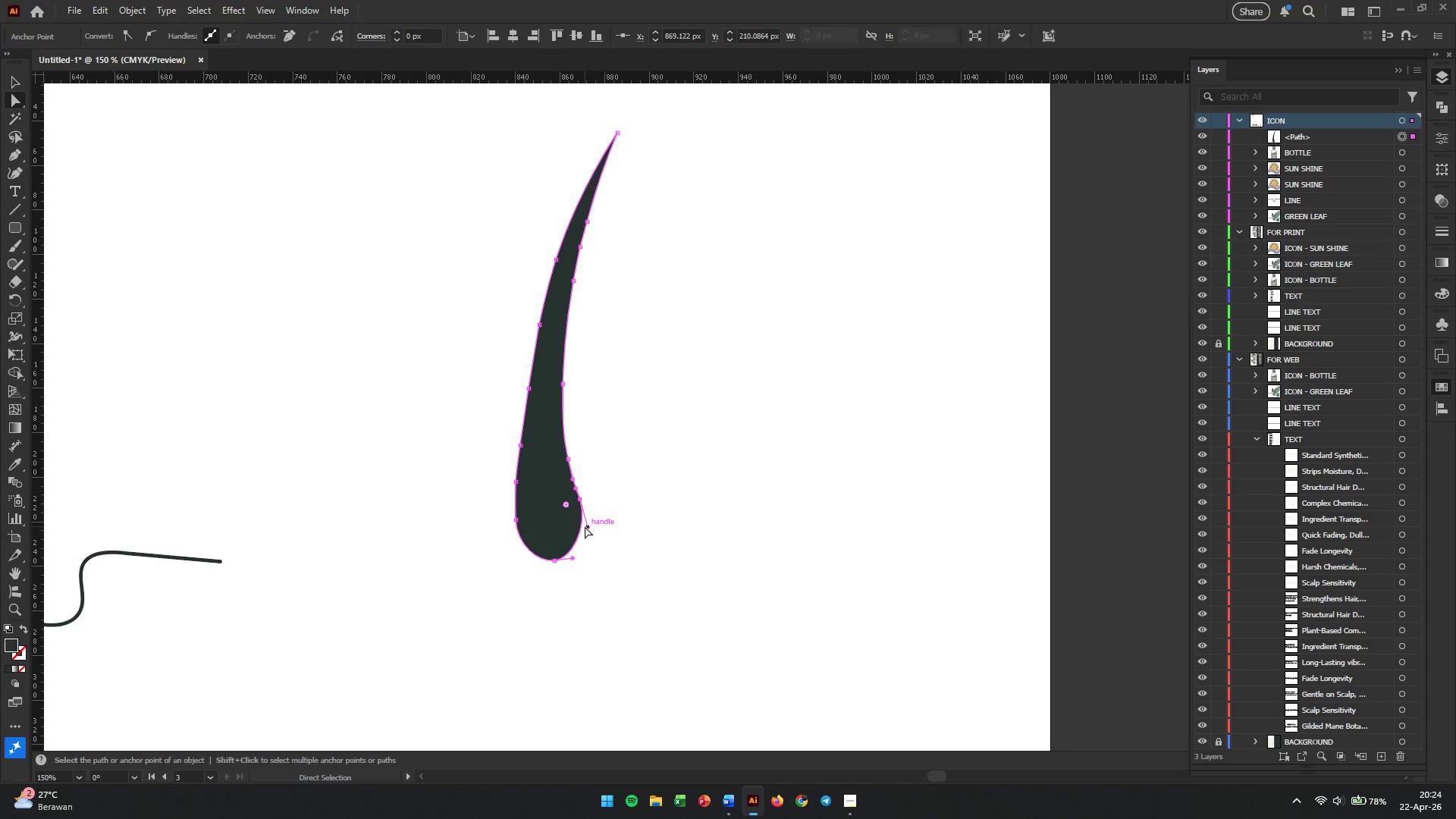 
left_click_drag(start_coordinate=[588, 526], to_coordinate=[594, 540])
 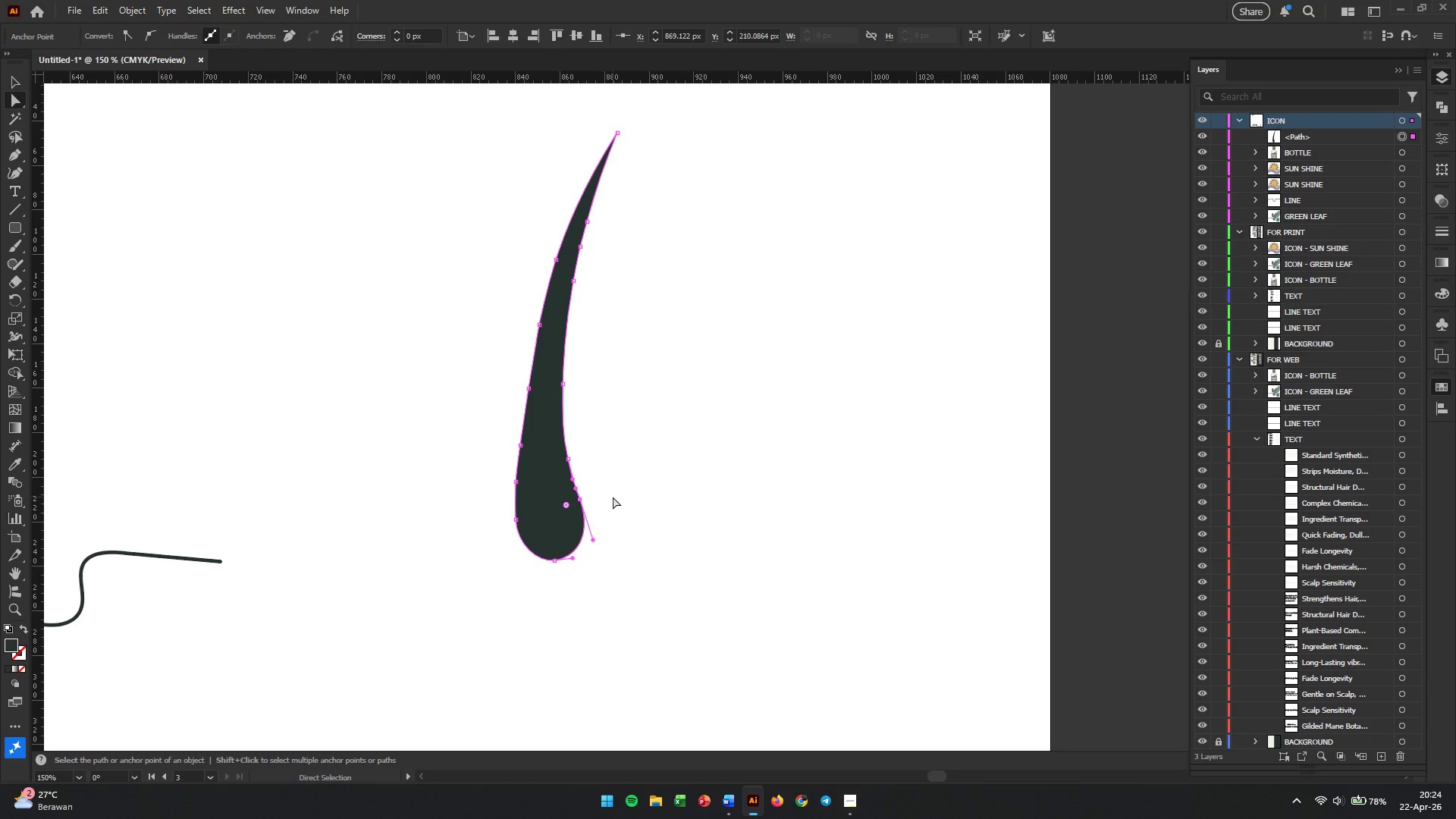 
left_click([614, 494])
 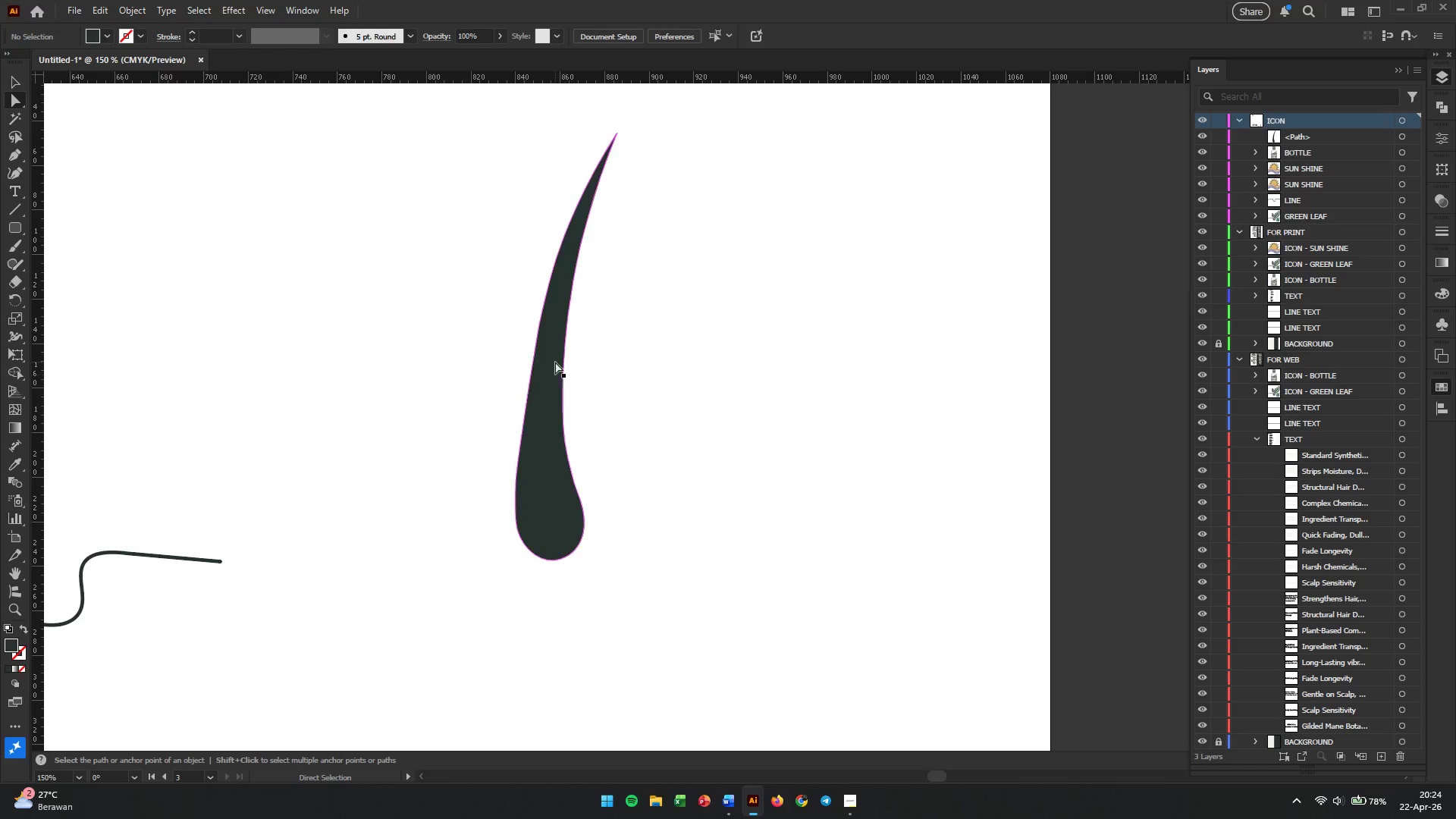 
left_click([552, 354])
 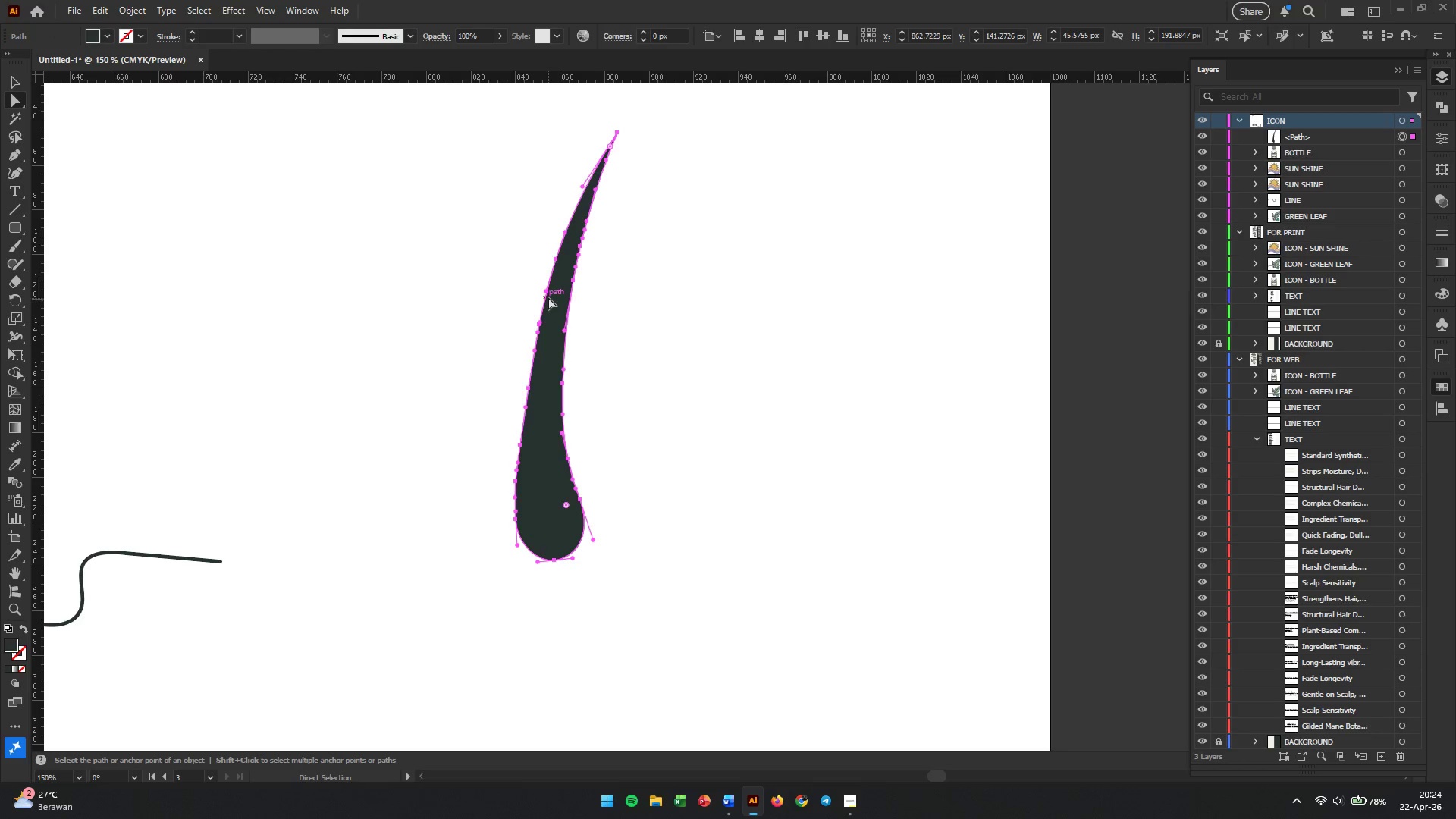 
left_click([407, 298])
 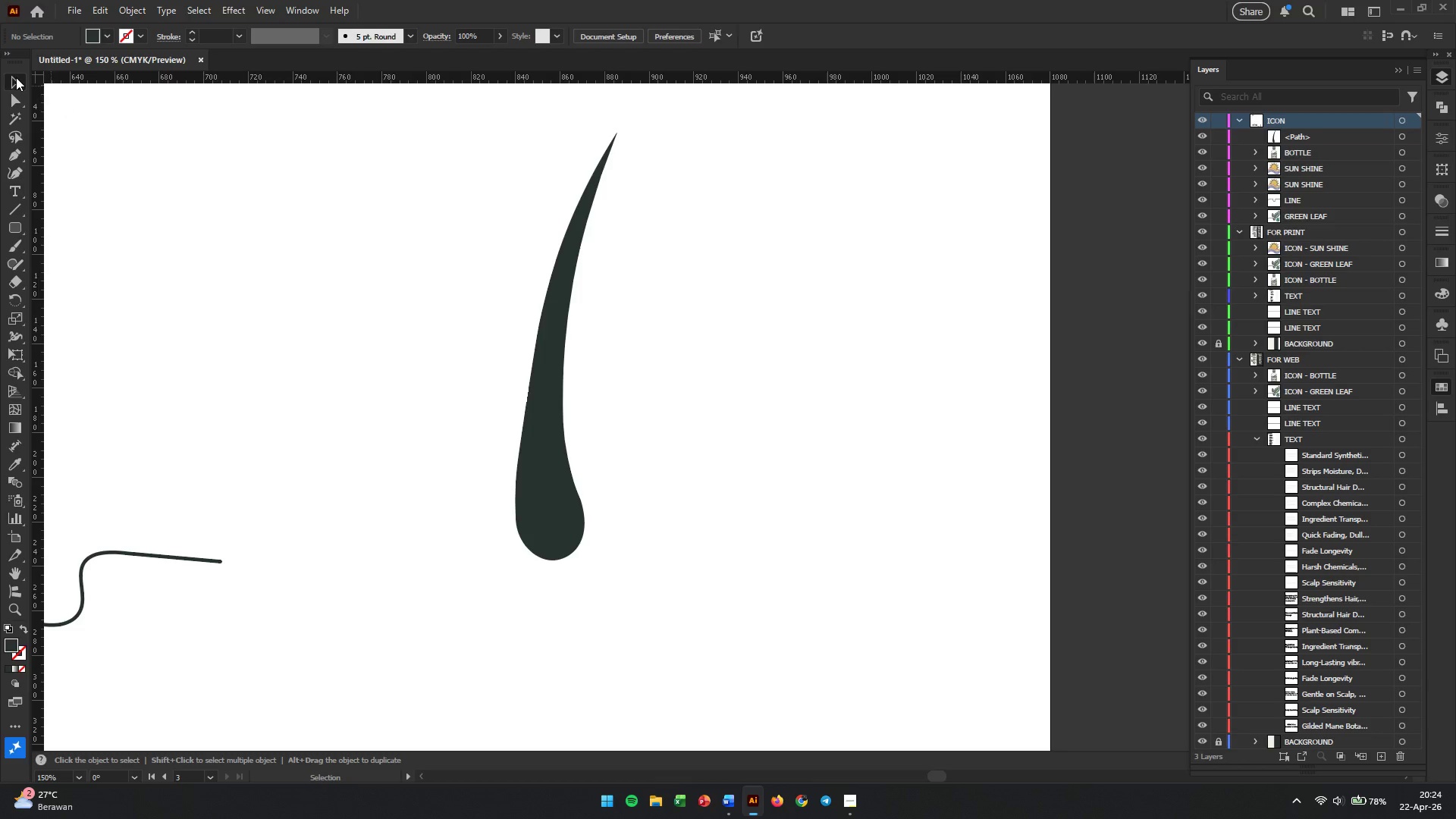 
double_click([190, 282])
 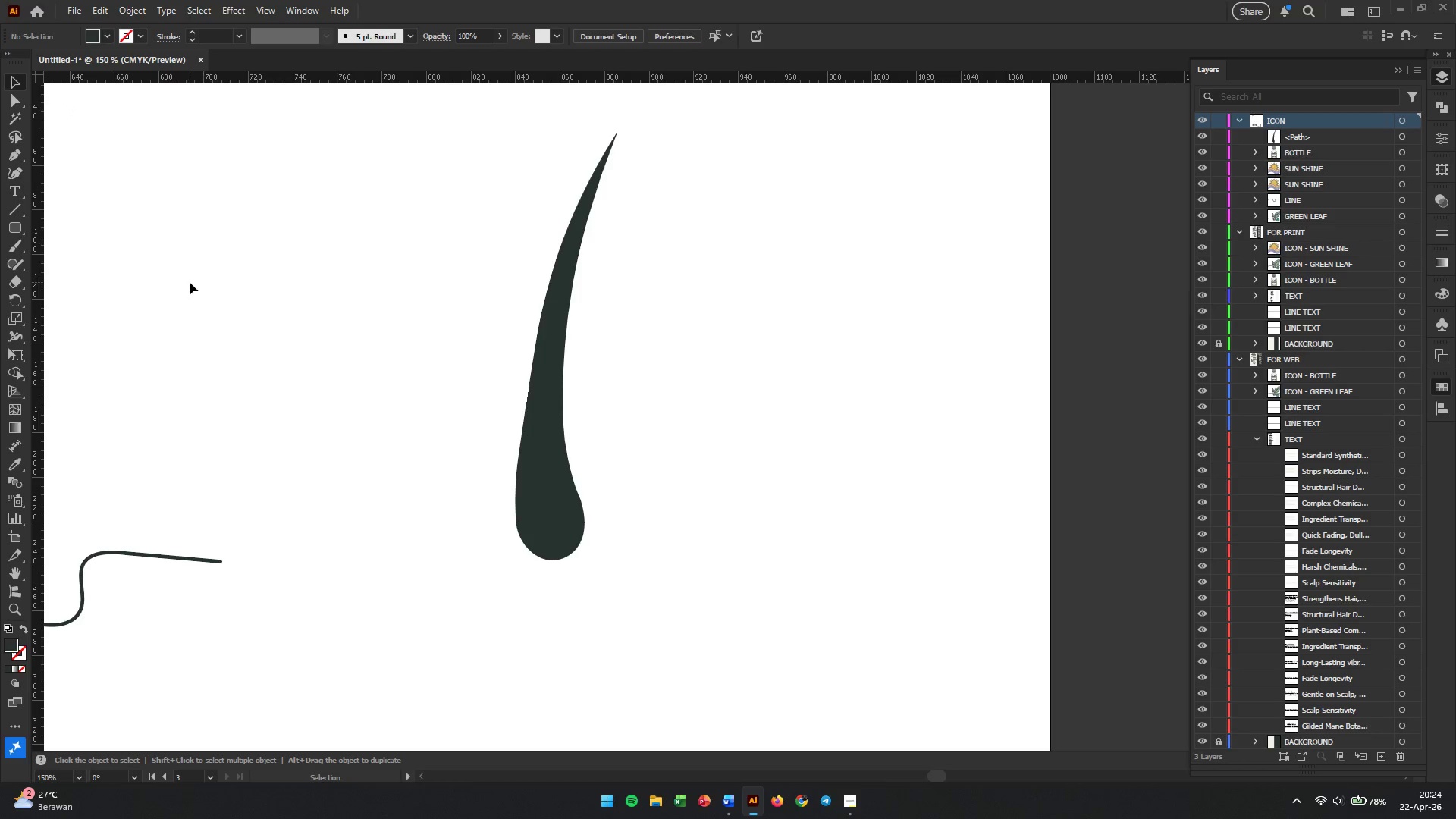 
wait(7.28)
 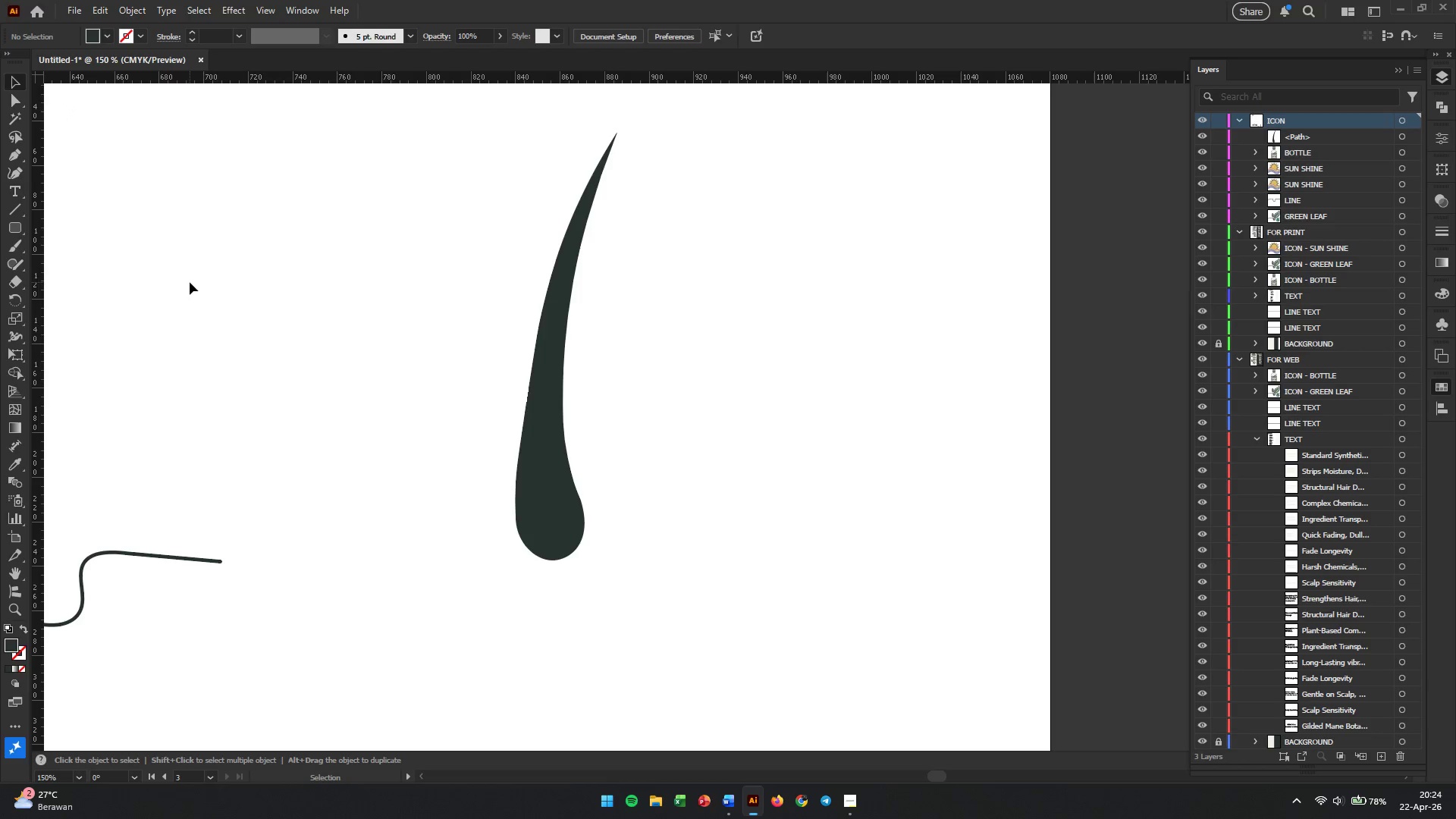 
left_click([543, 370])
 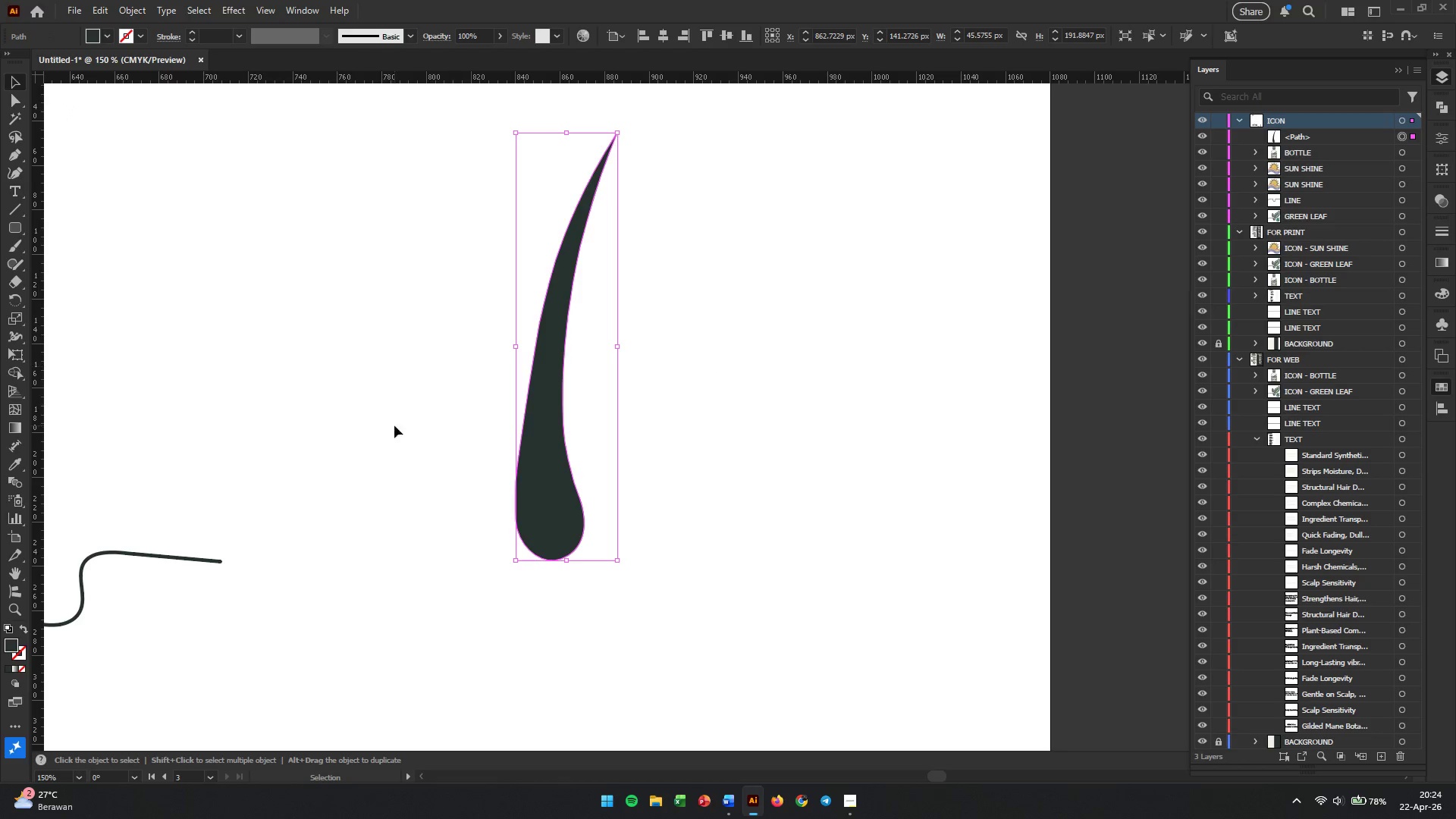 
left_click_drag(start_coordinate=[195, 560], to_coordinate=[698, 555])
 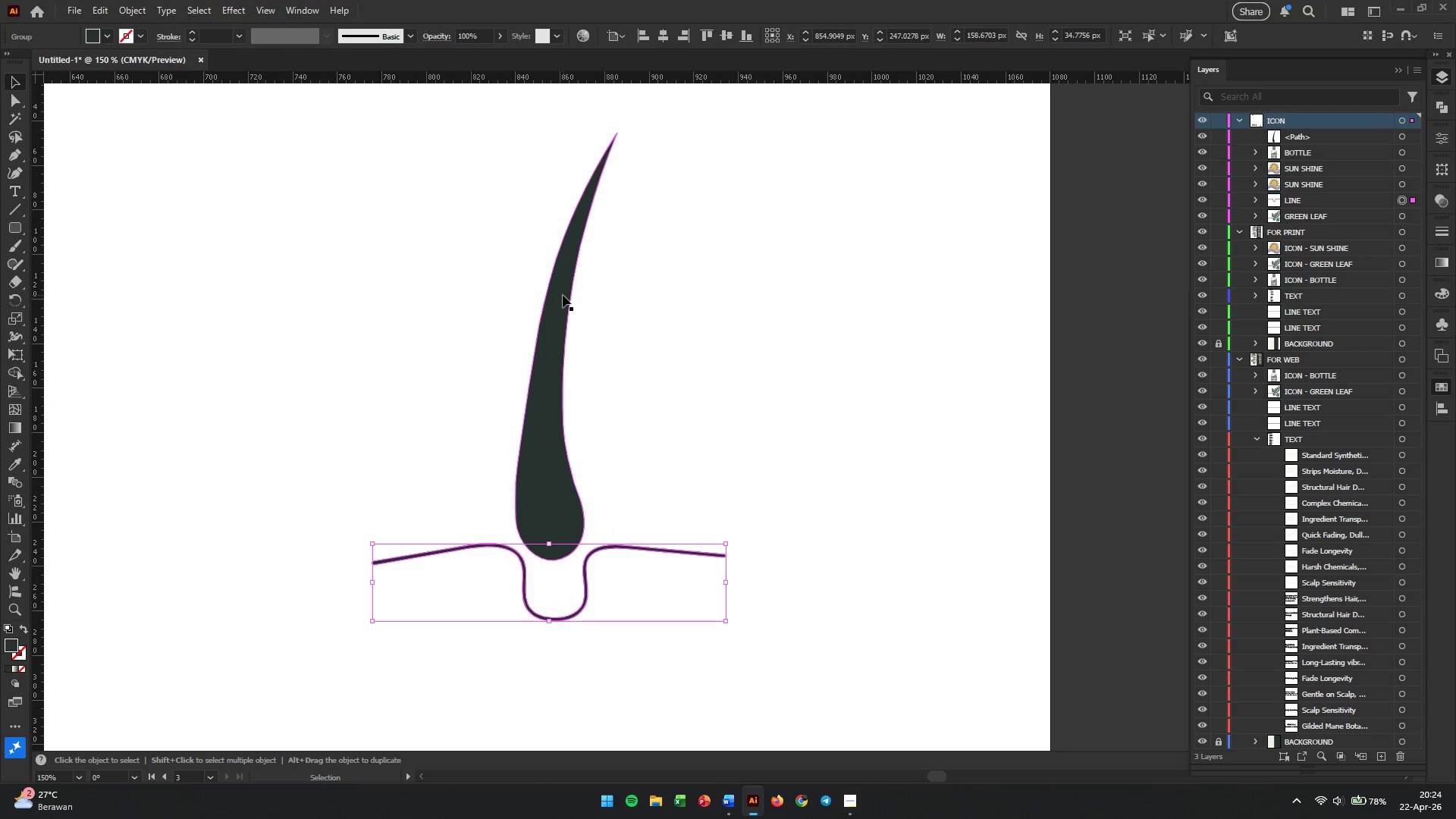 
left_click([563, 295])
 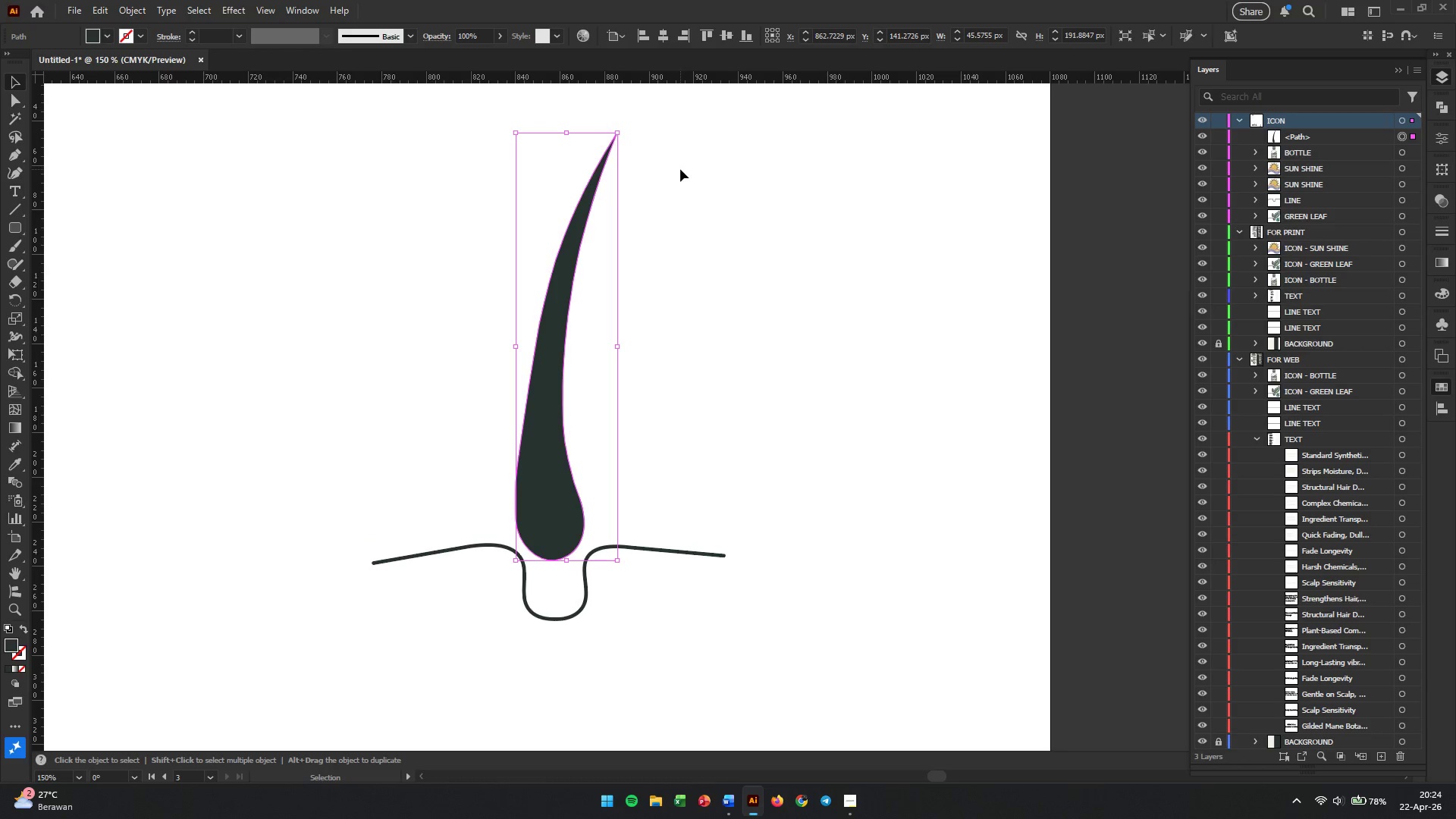 
wait(10.17)
 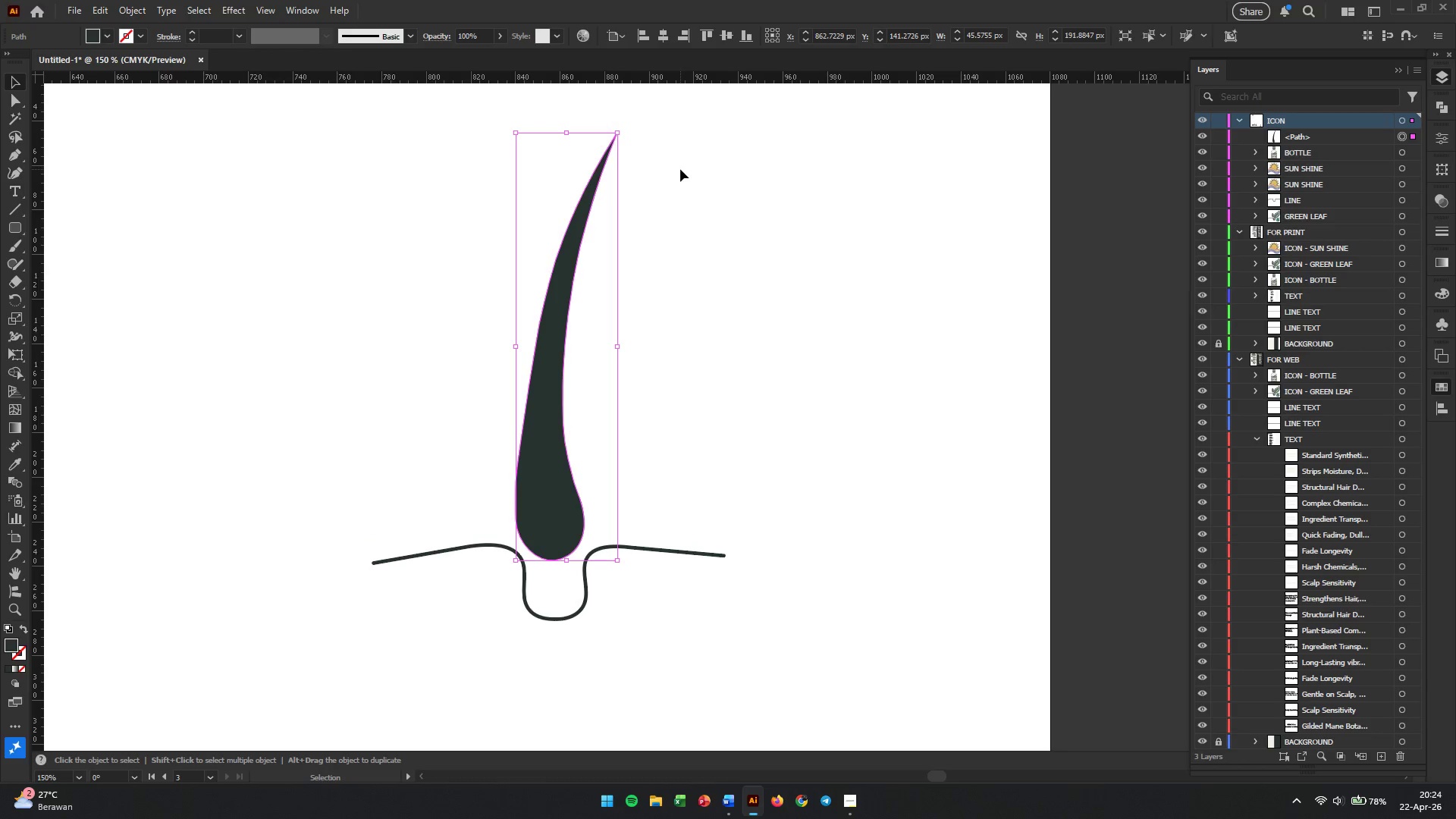 
left_click([582, 592])
 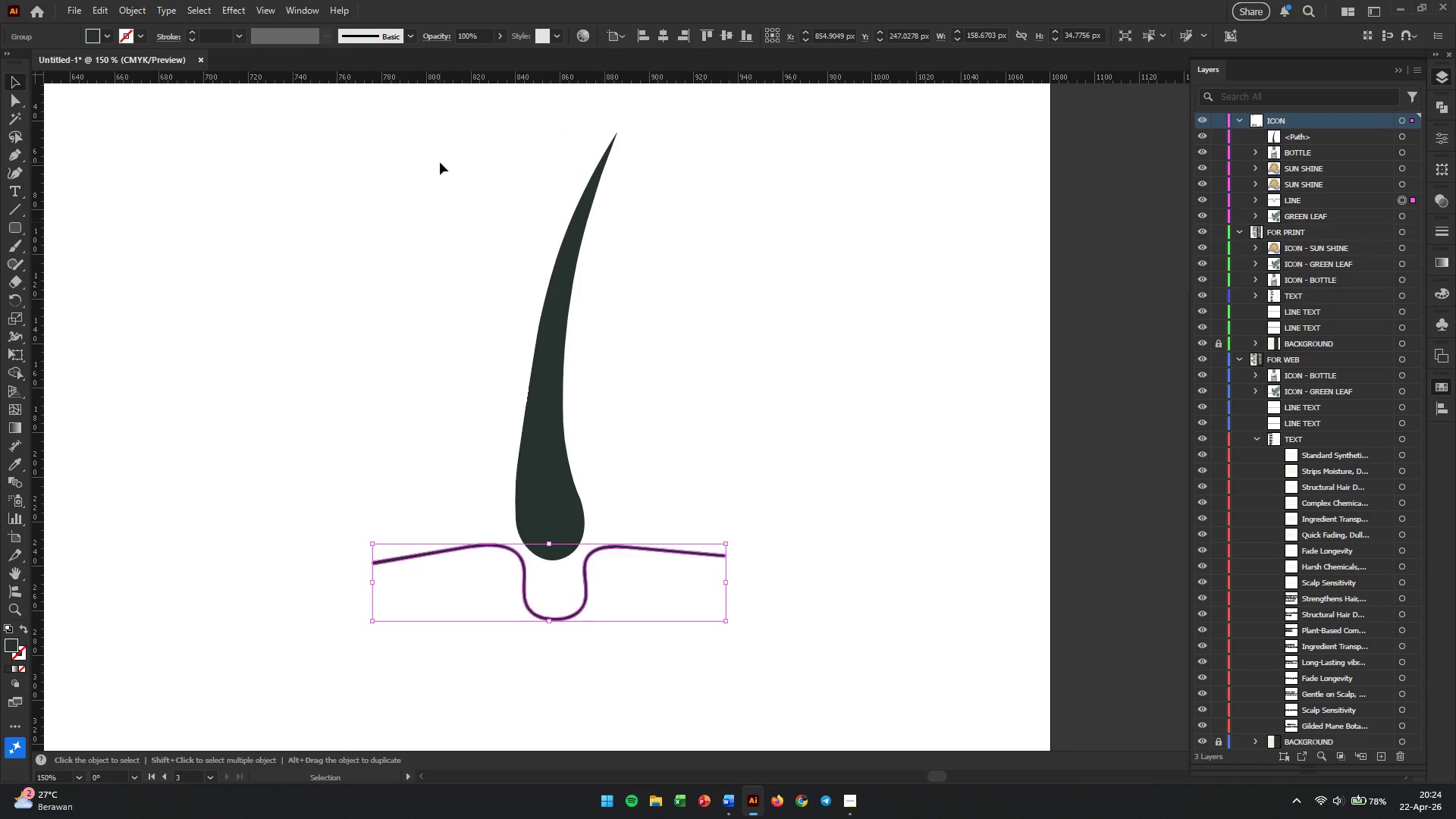 
left_click([293, 36])
 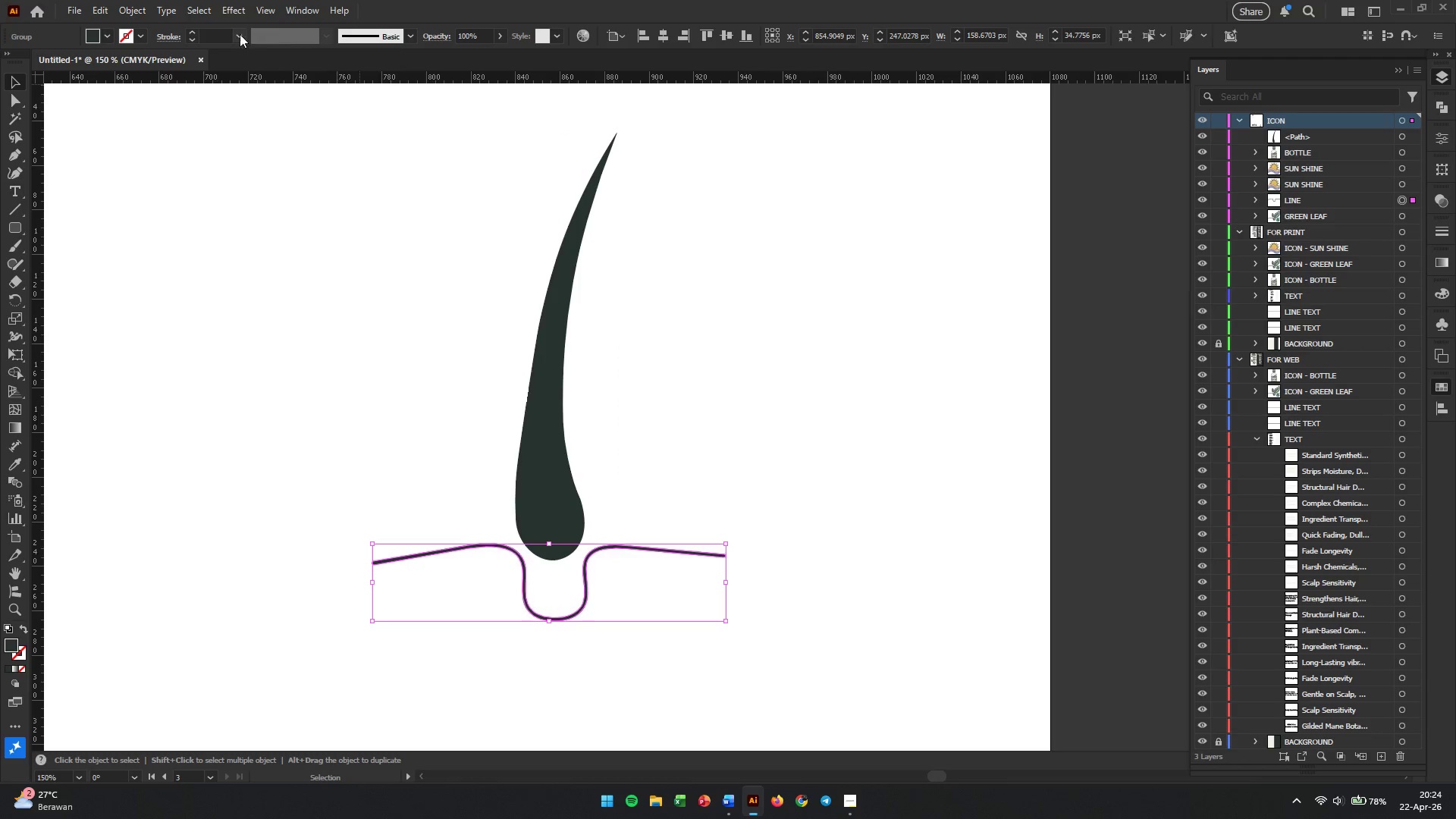 
left_click([199, 31])
 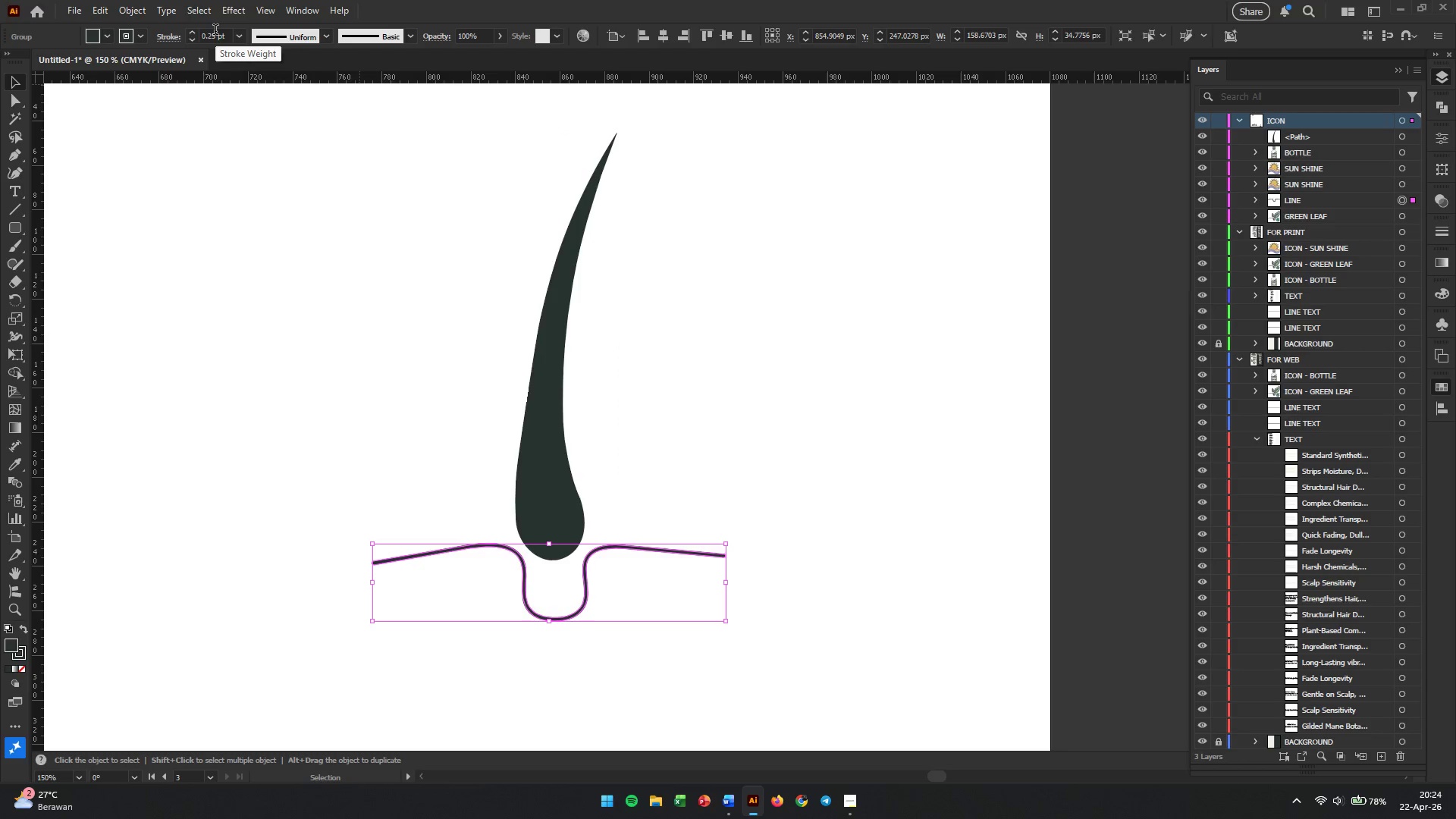 
double_click([215, 31])
 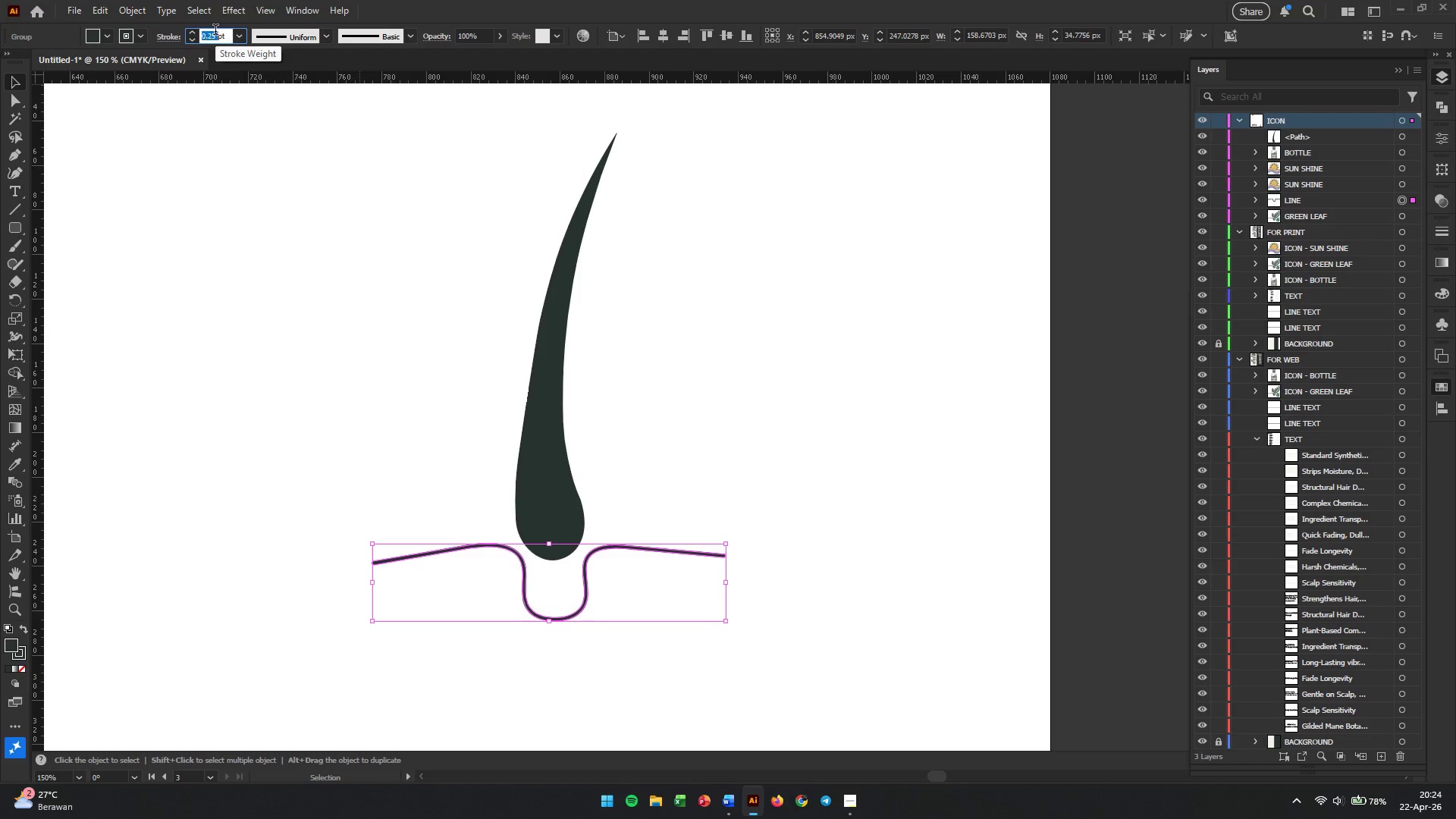 
triple_click([215, 31])
 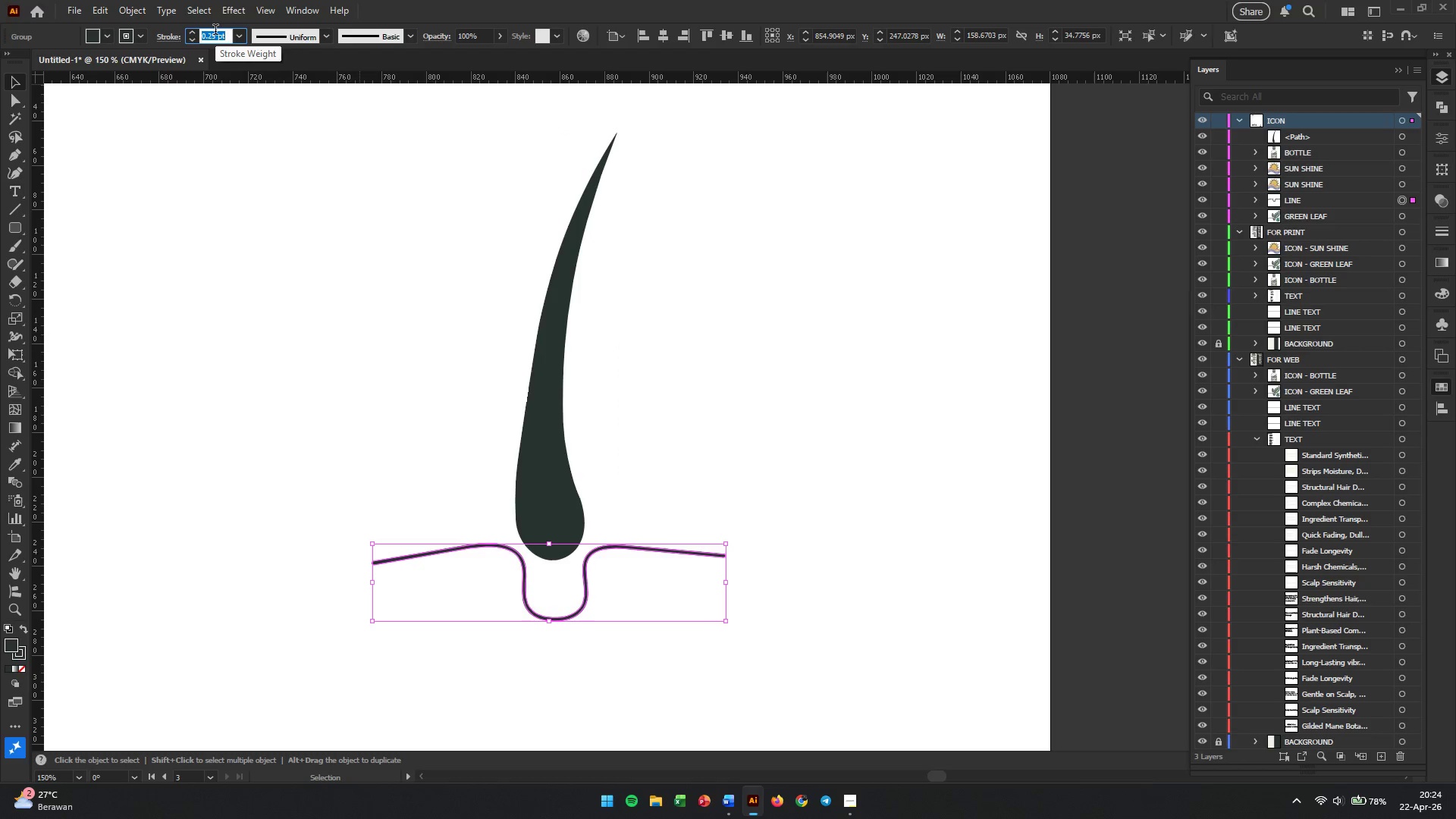 
key(Numpad2)
 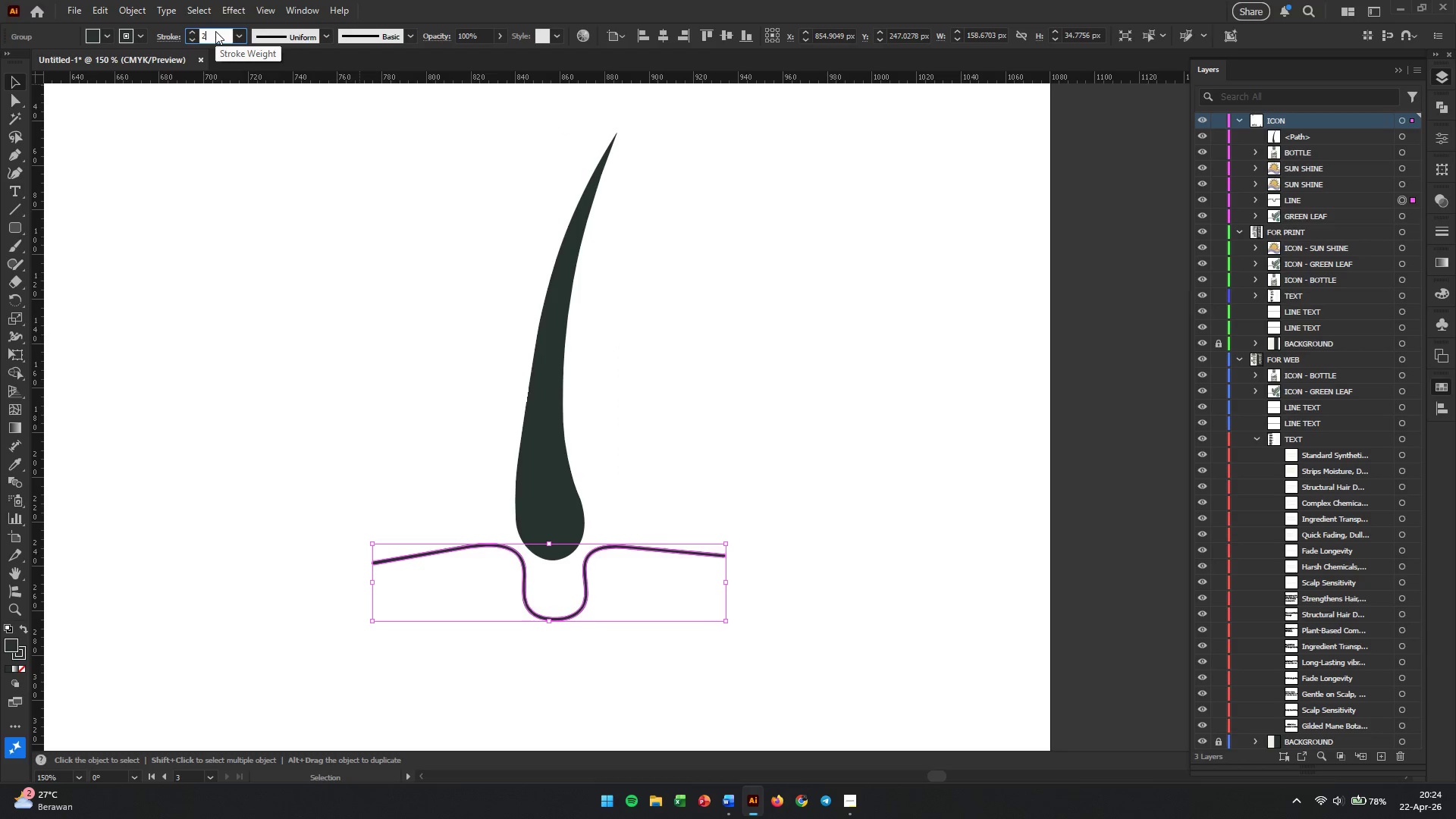 
key(Enter)
 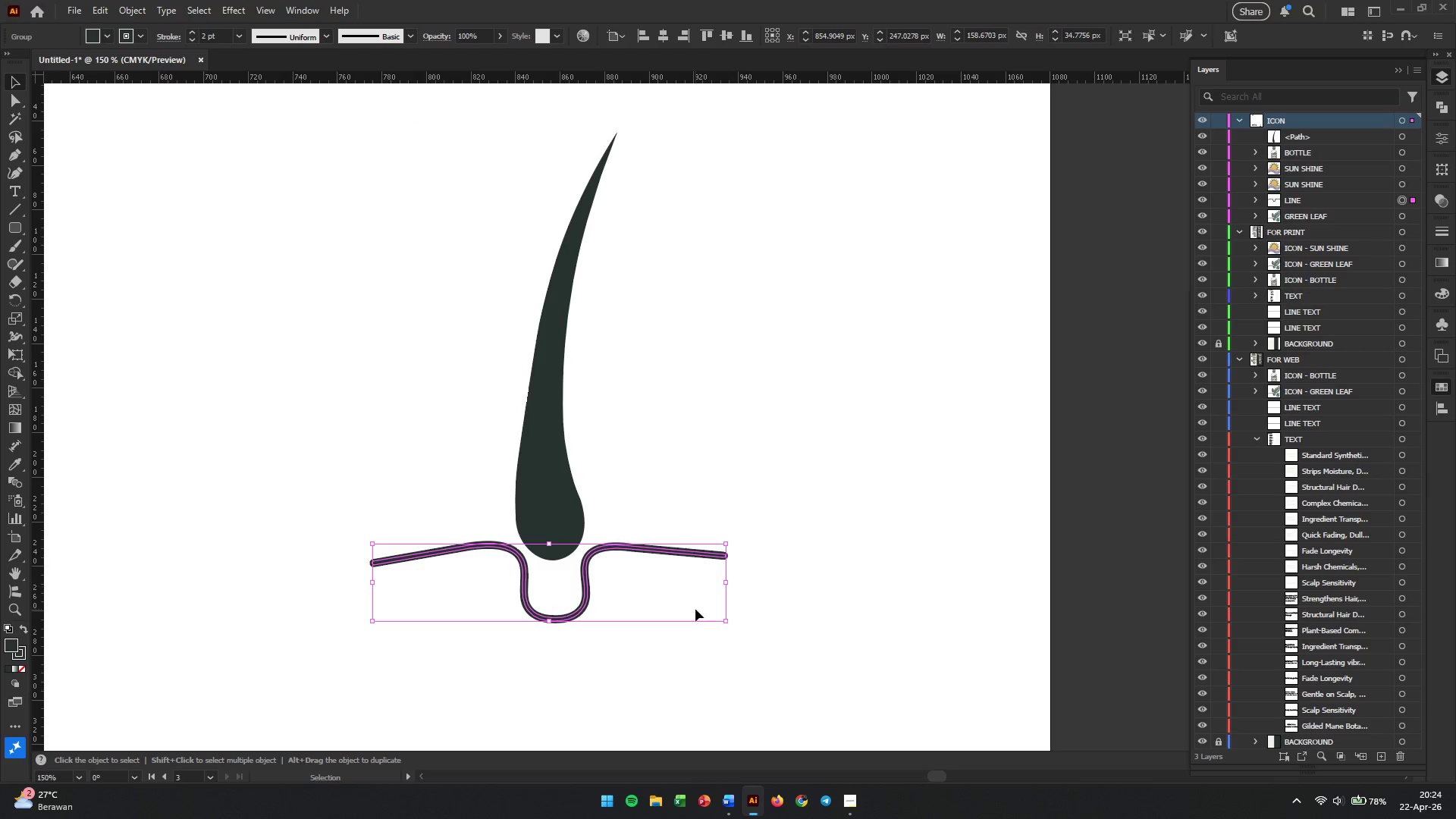 
wait(6.89)
 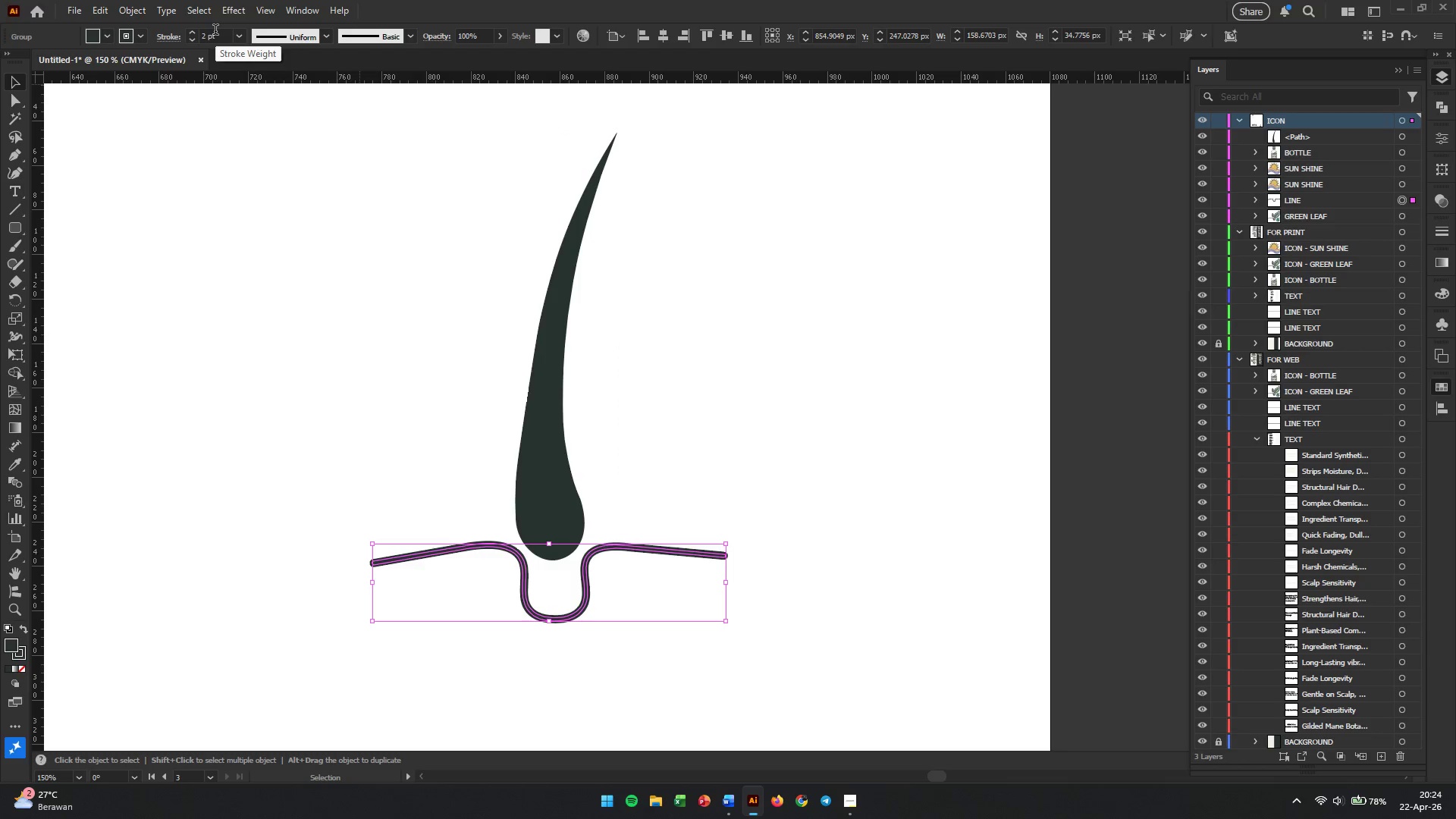 
left_click_drag(start_coordinate=[726, 623], to_coordinate=[816, 657])
 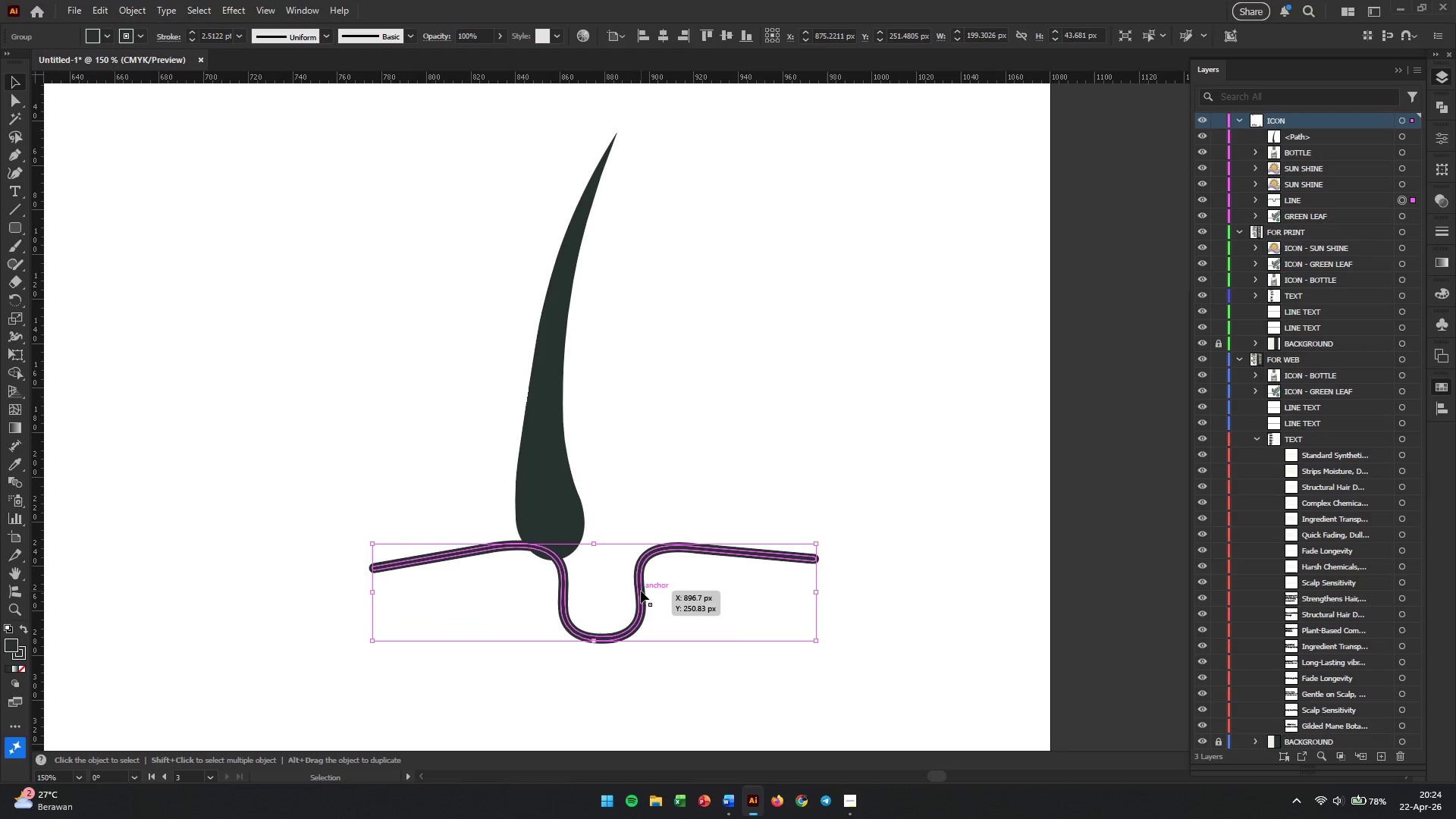 
hold_key(key=ShiftLeft, duration=1.28)
 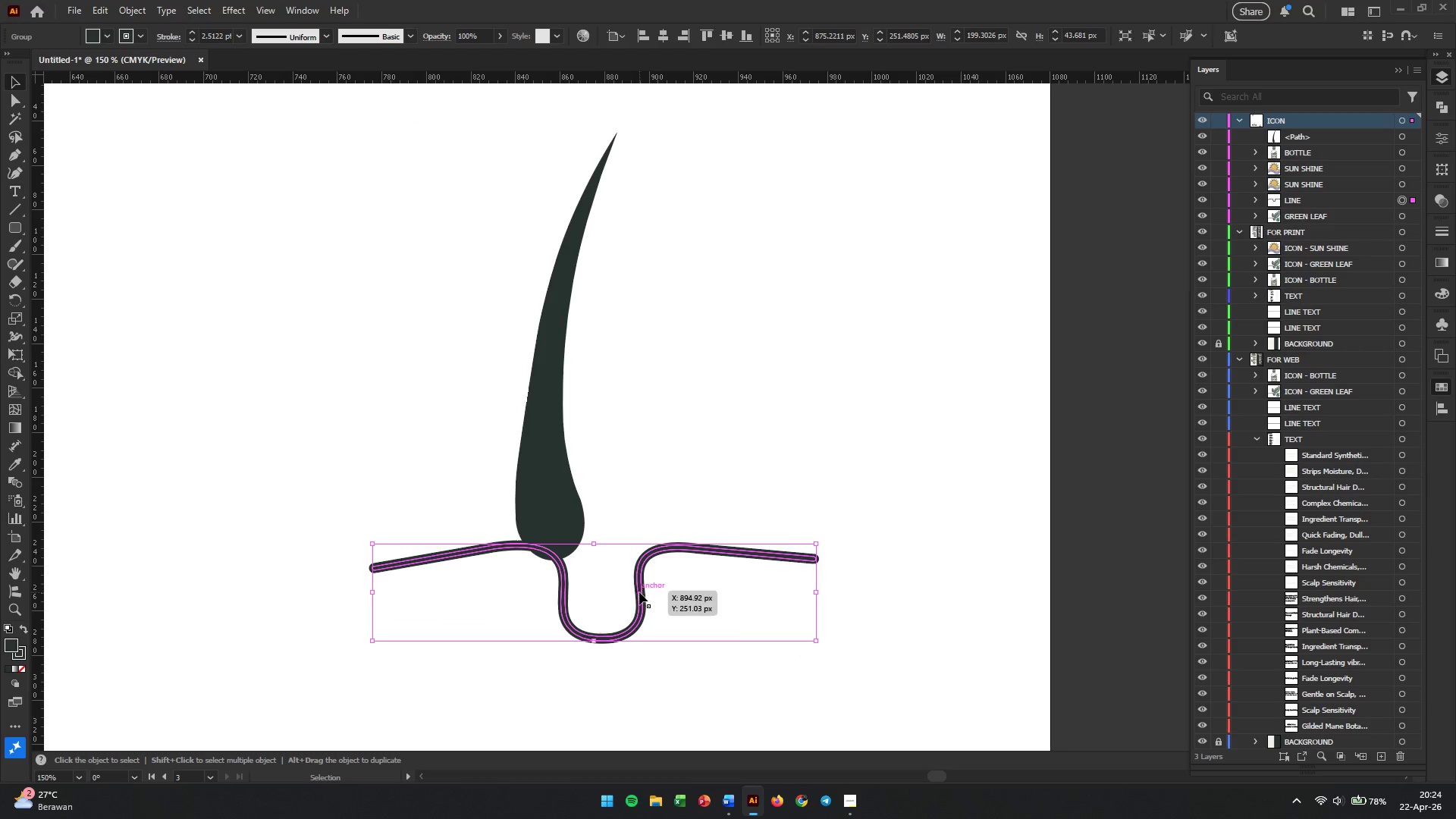 
left_click_drag(start_coordinate=[639, 592], to_coordinate=[588, 531])
 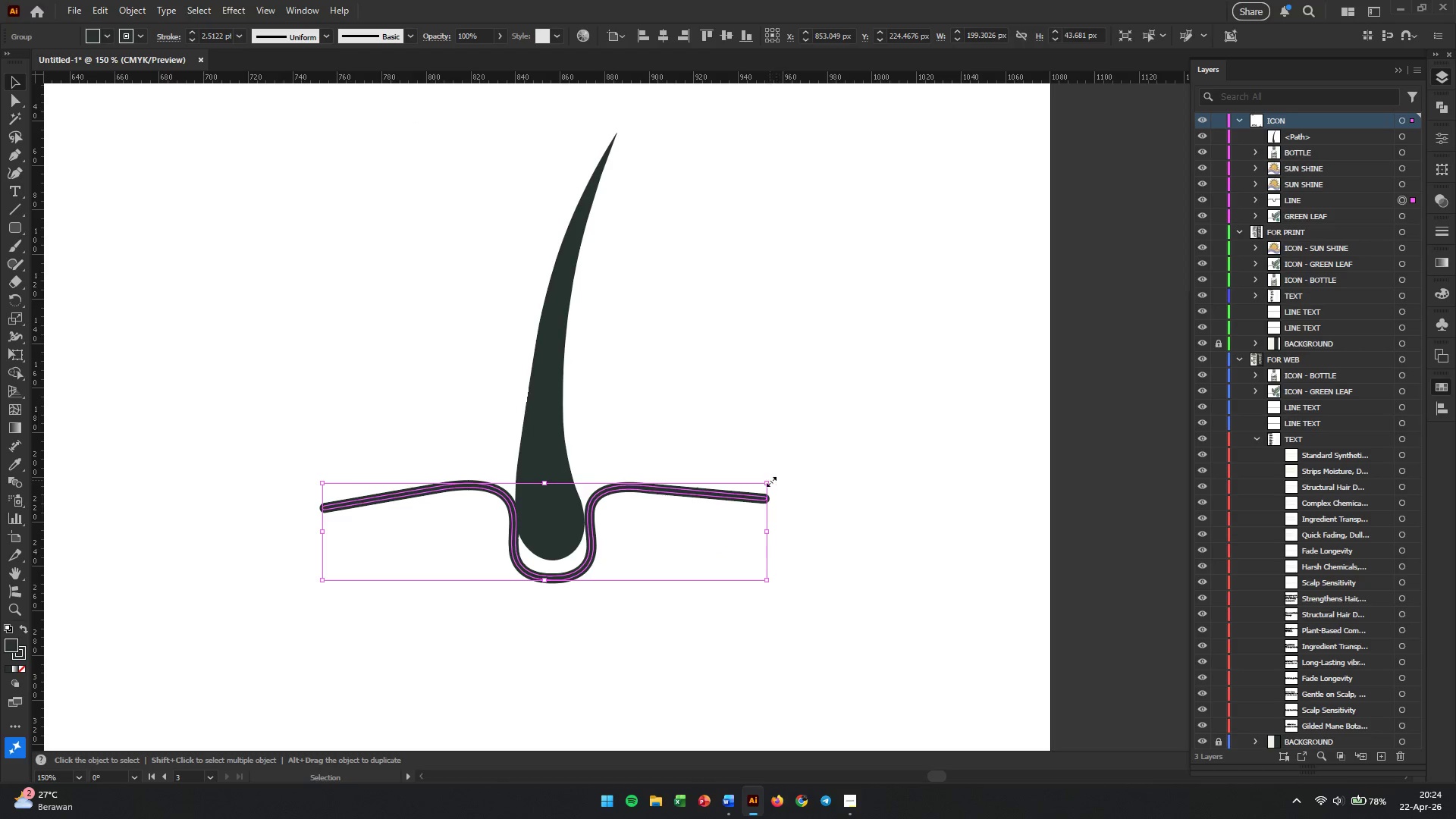 
left_click_drag(start_coordinate=[767, 480], to_coordinate=[843, 445])
 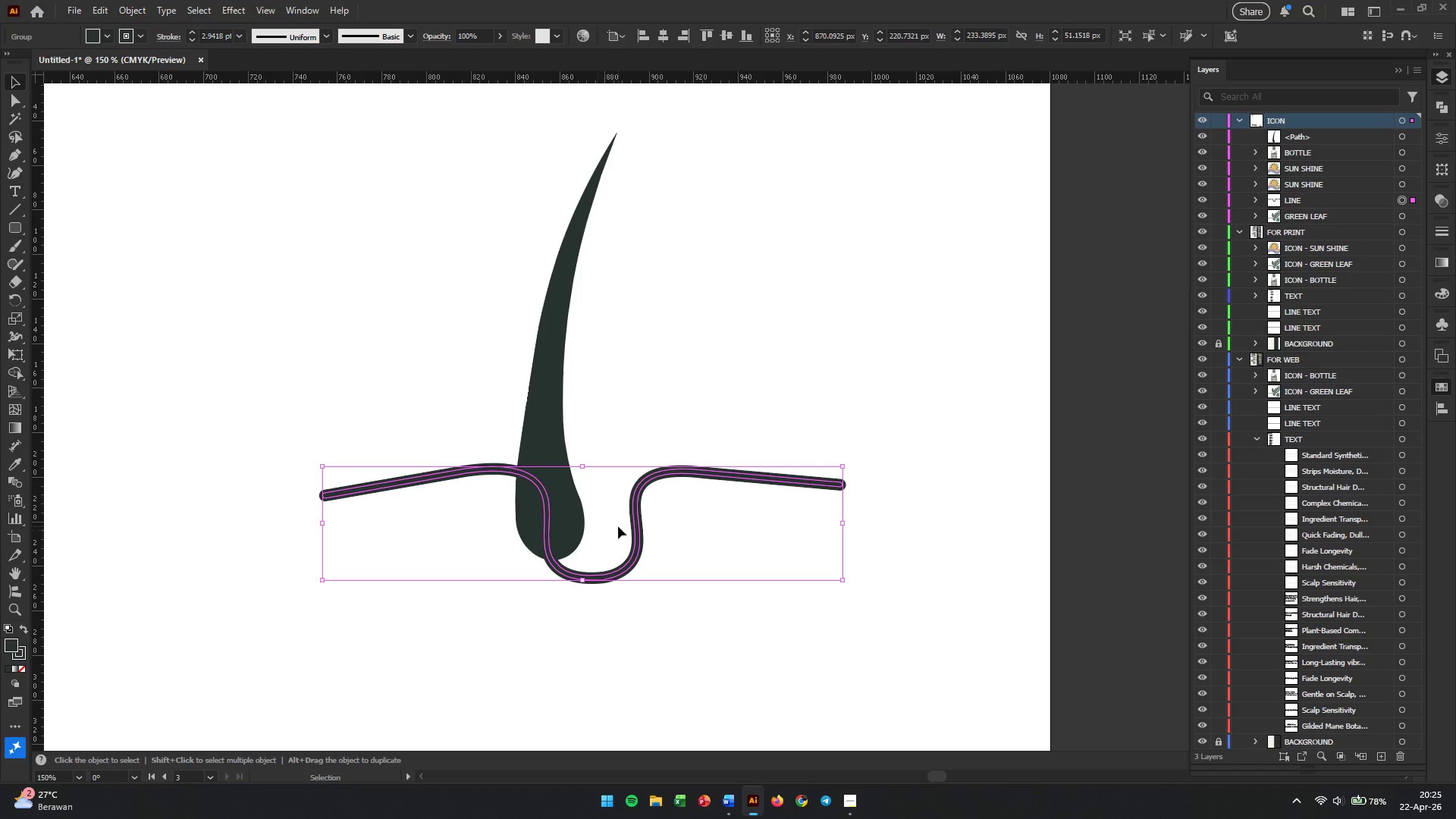 
hold_key(key=ShiftLeft, duration=0.62)
 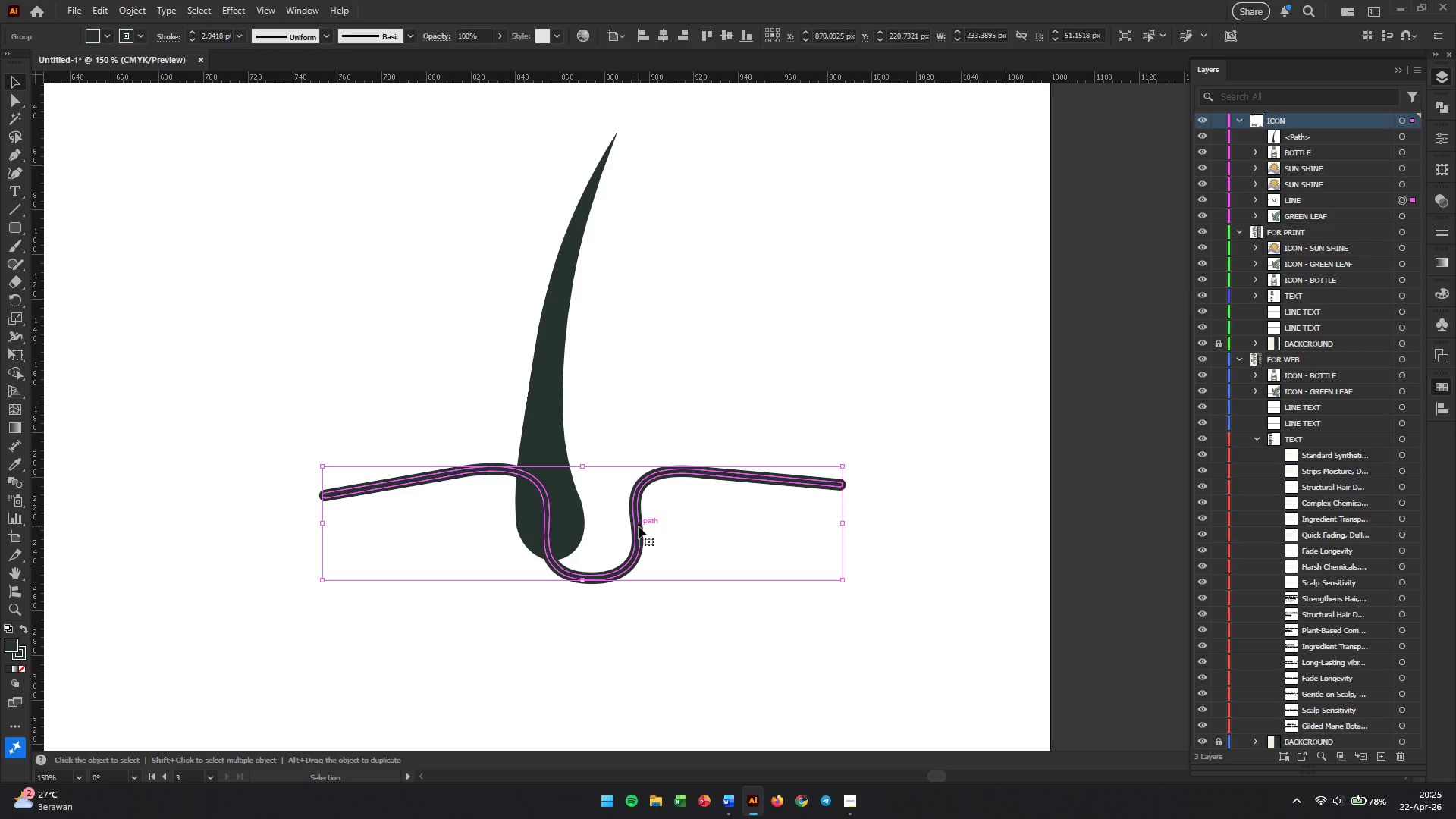 
left_click_drag(start_coordinate=[639, 526], to_coordinate=[598, 522])
 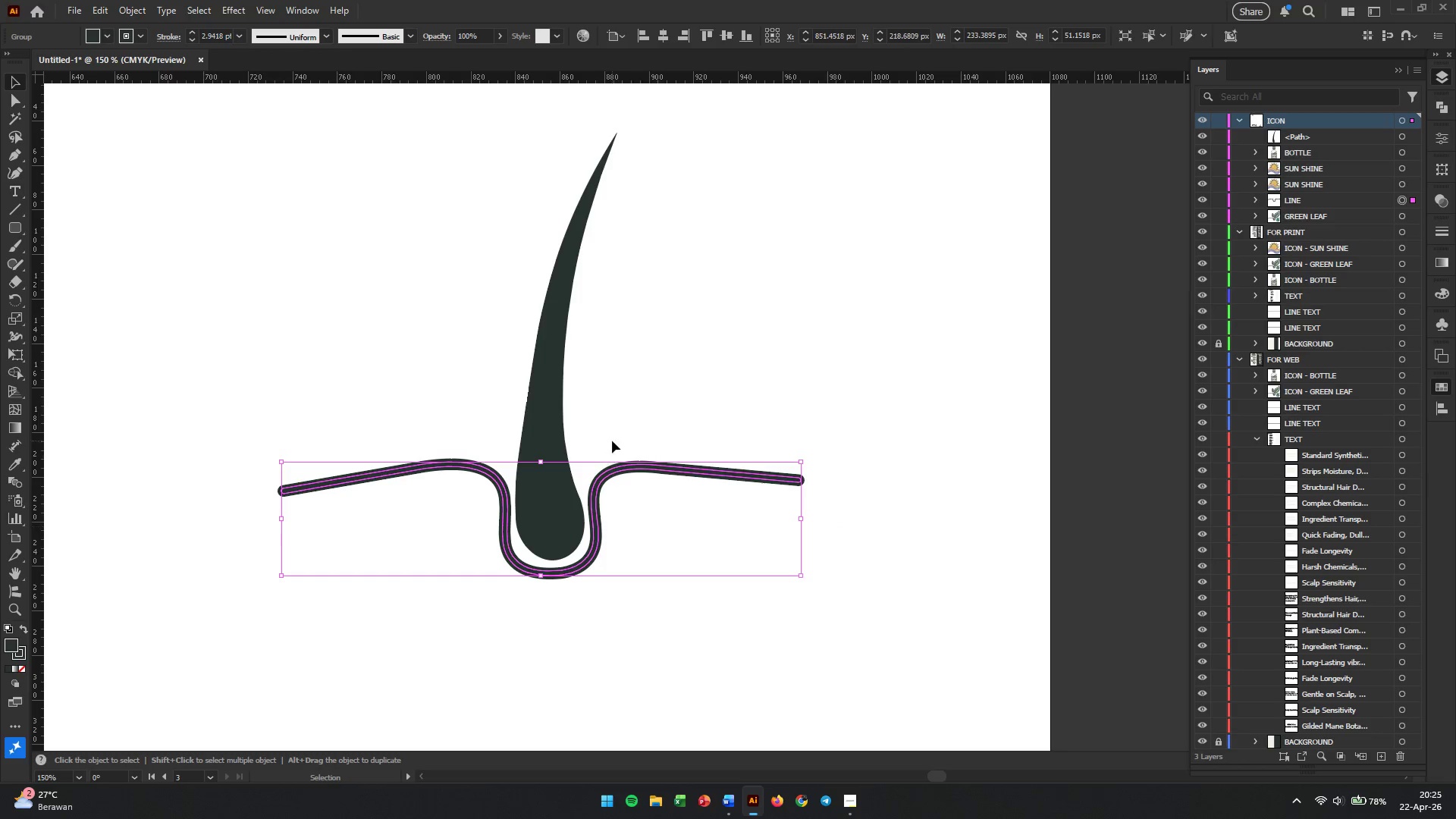 
left_click([612, 439])
 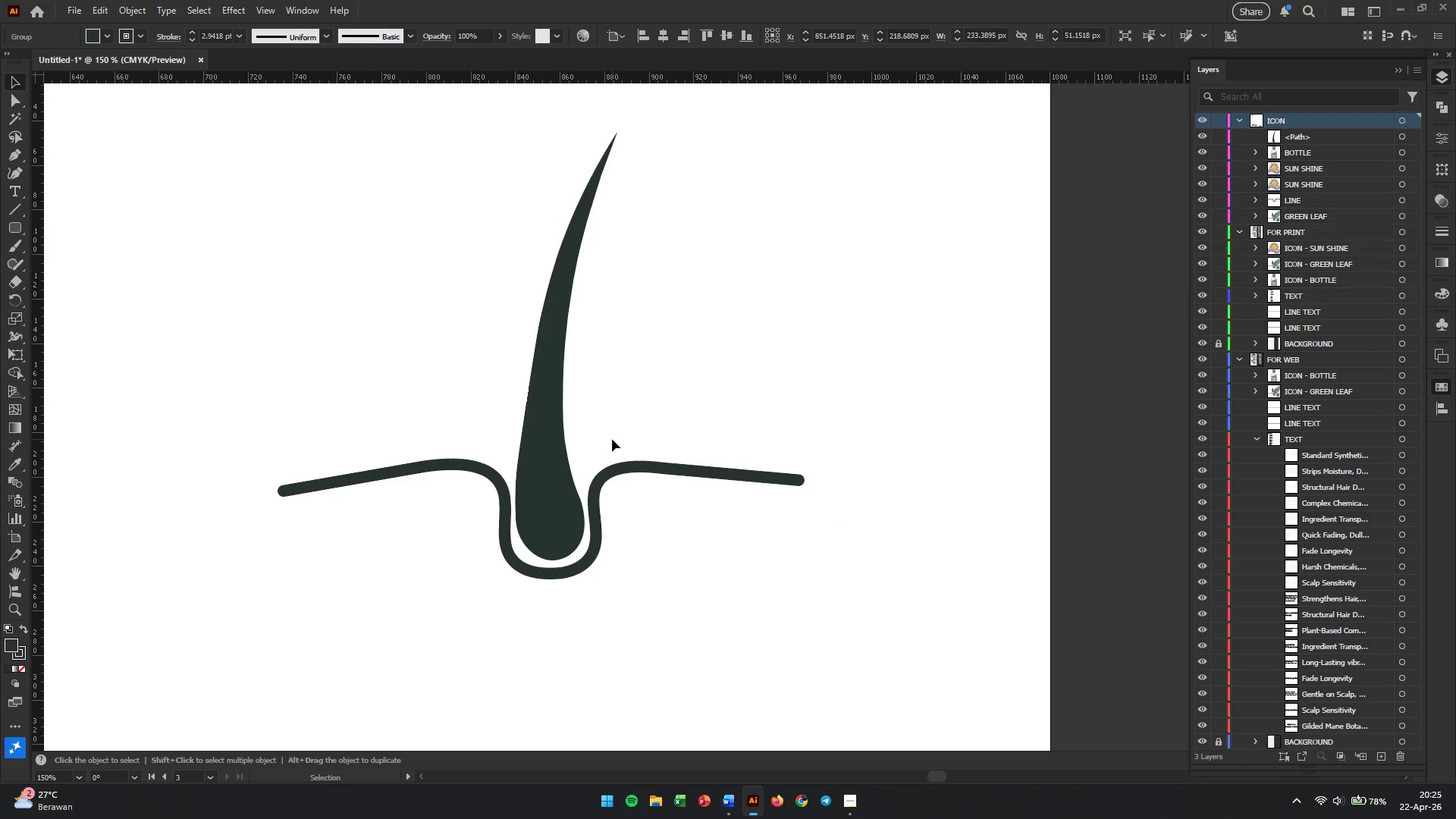 
hold_key(key=AltLeft, duration=0.55)
scroll: coordinate [612, 445], scroll_direction: down, amount: 2.0
 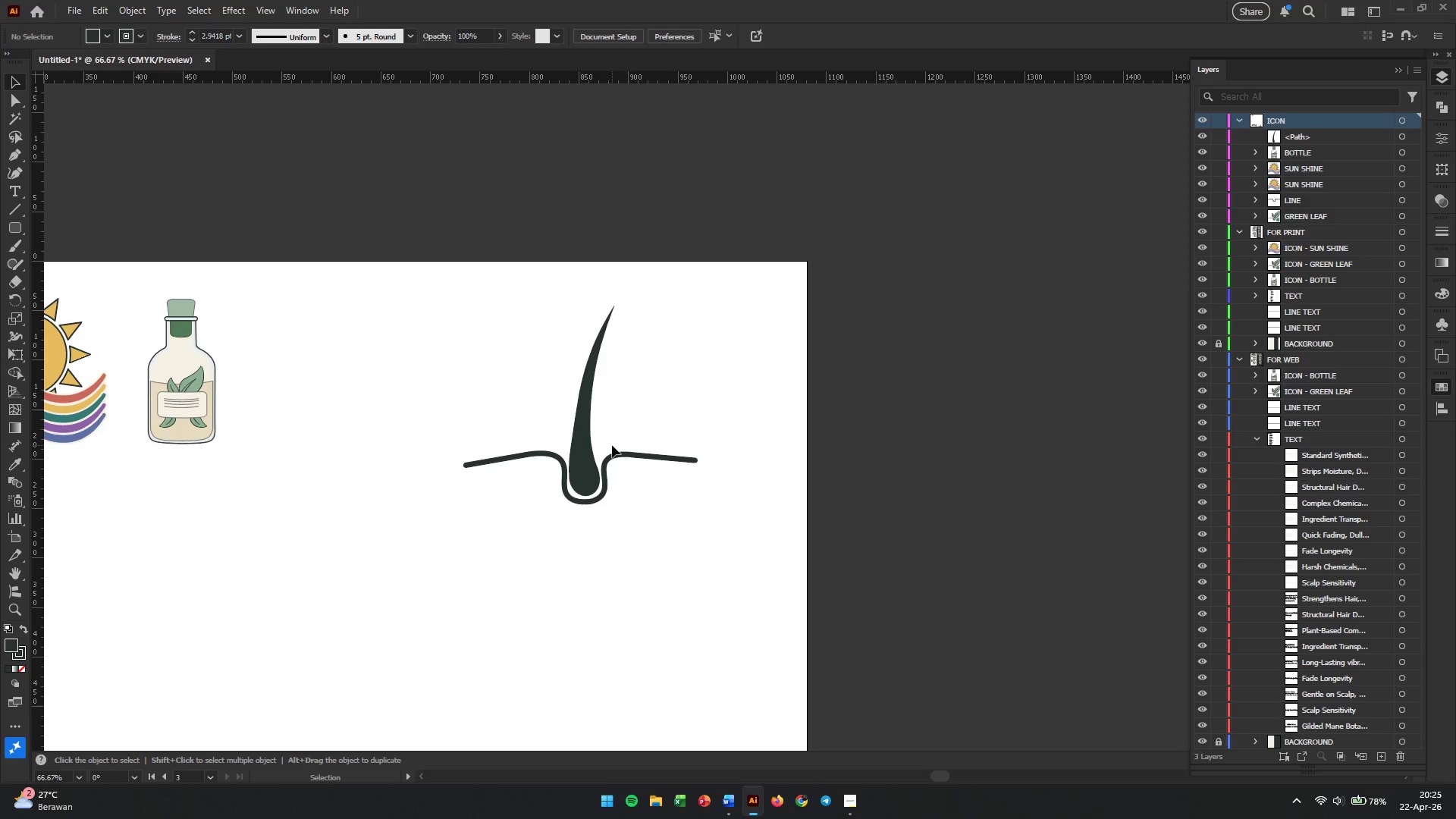 
wait(5.42)
 